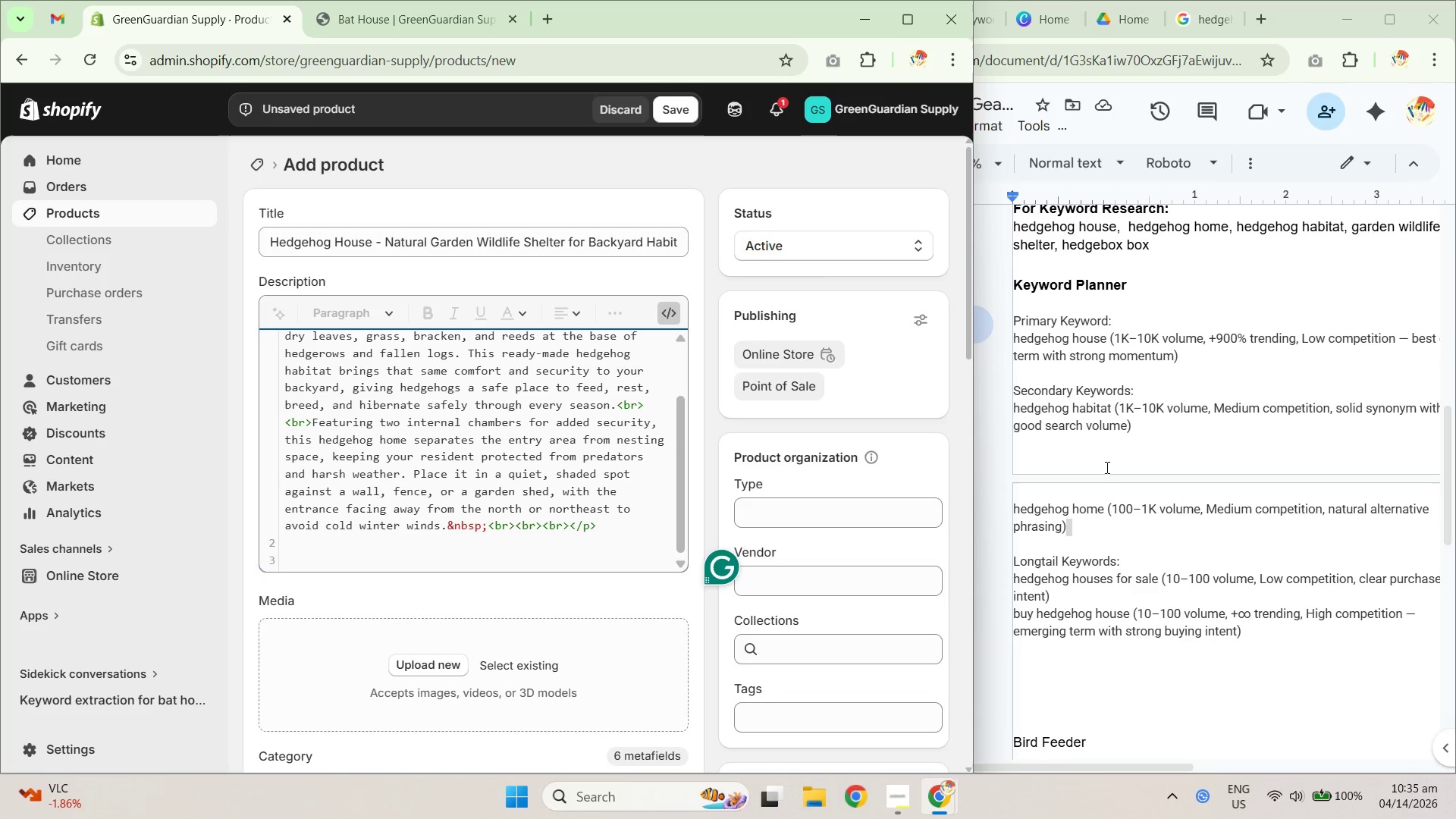 
key(Backspace)
 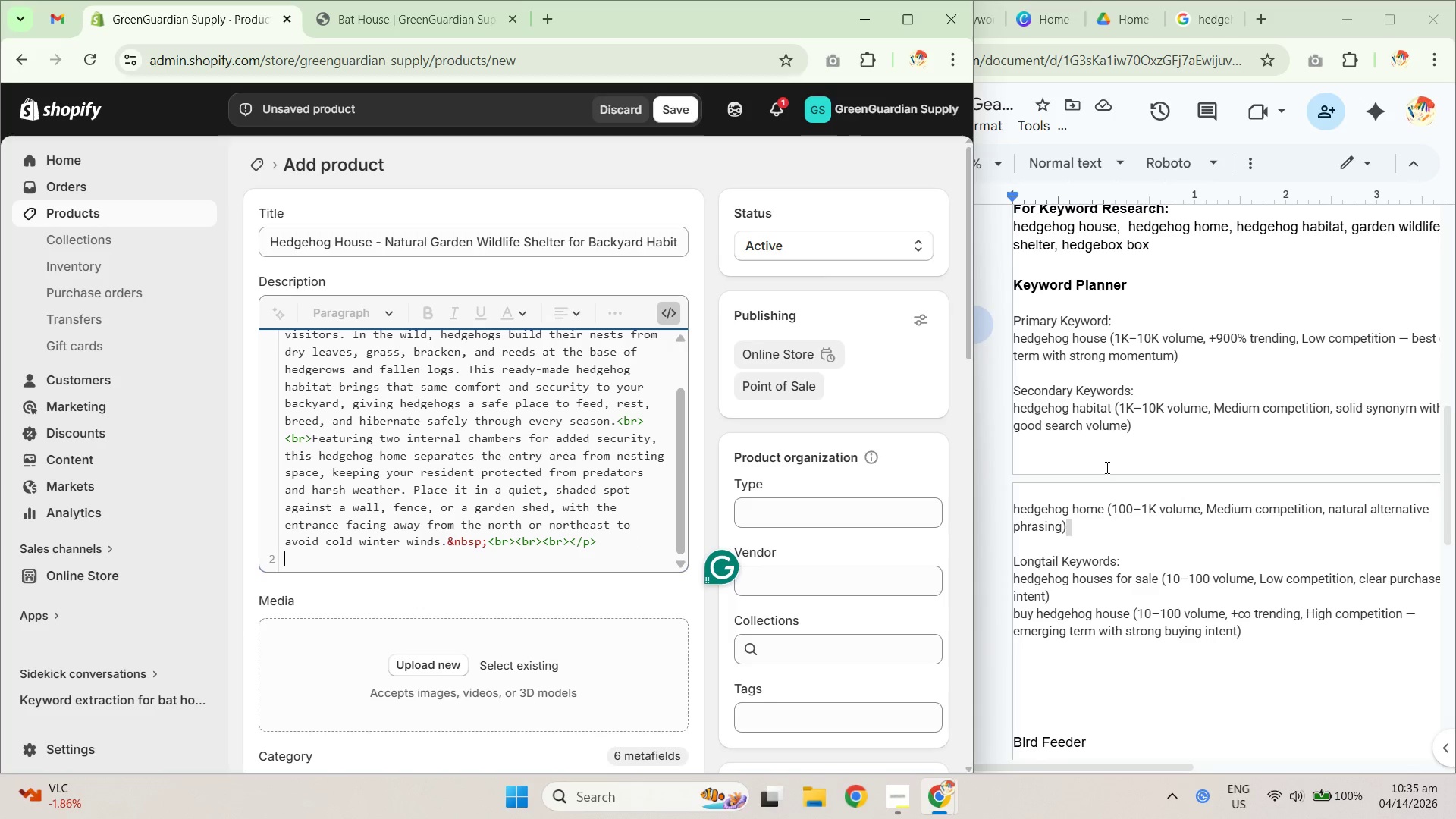 
scroll: coordinate [1223, 428], scroll_direction: up, amount: 5.0
 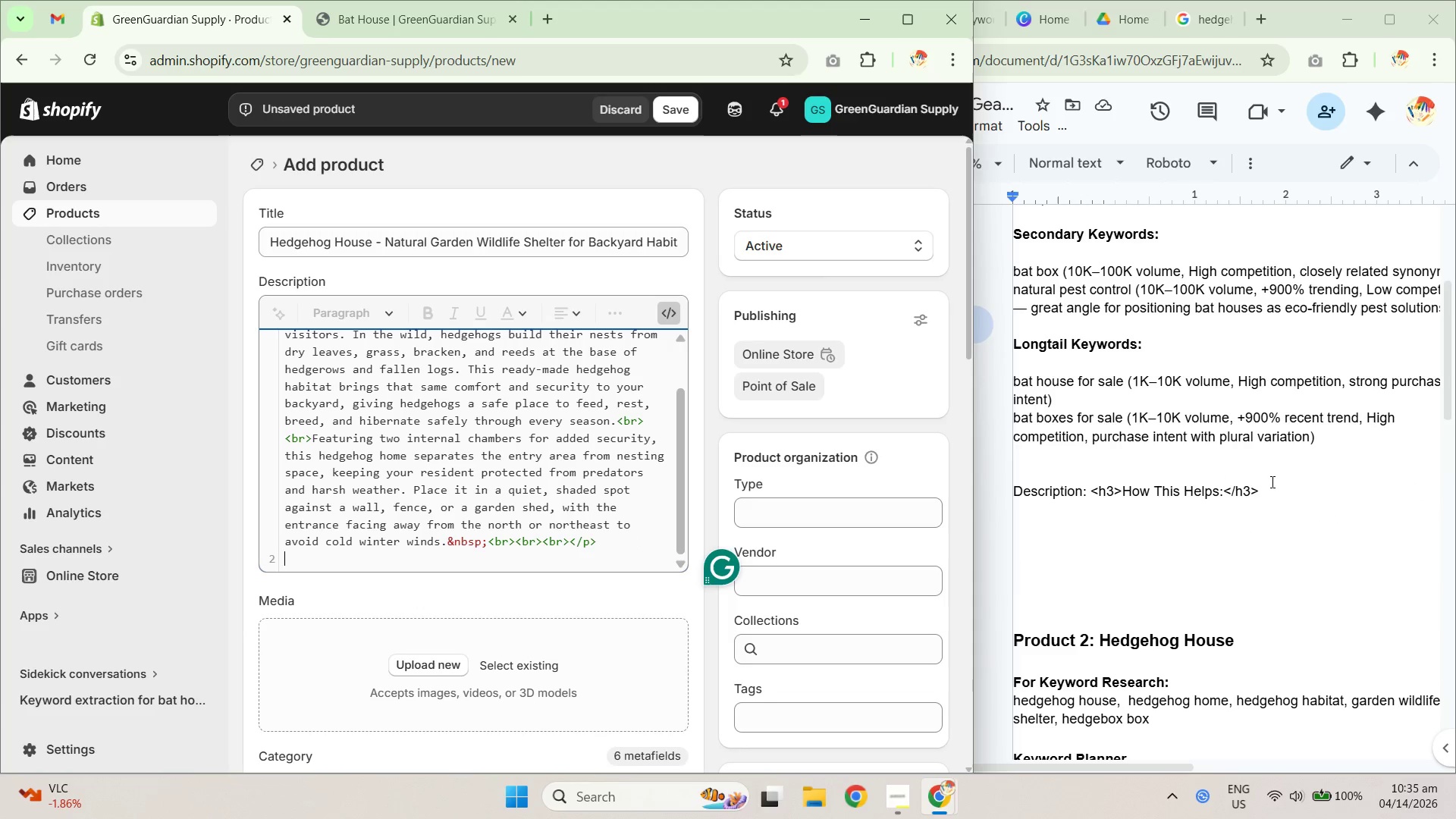 
left_click_drag(start_coordinate=[1290, 485], to_coordinate=[1093, 485])
 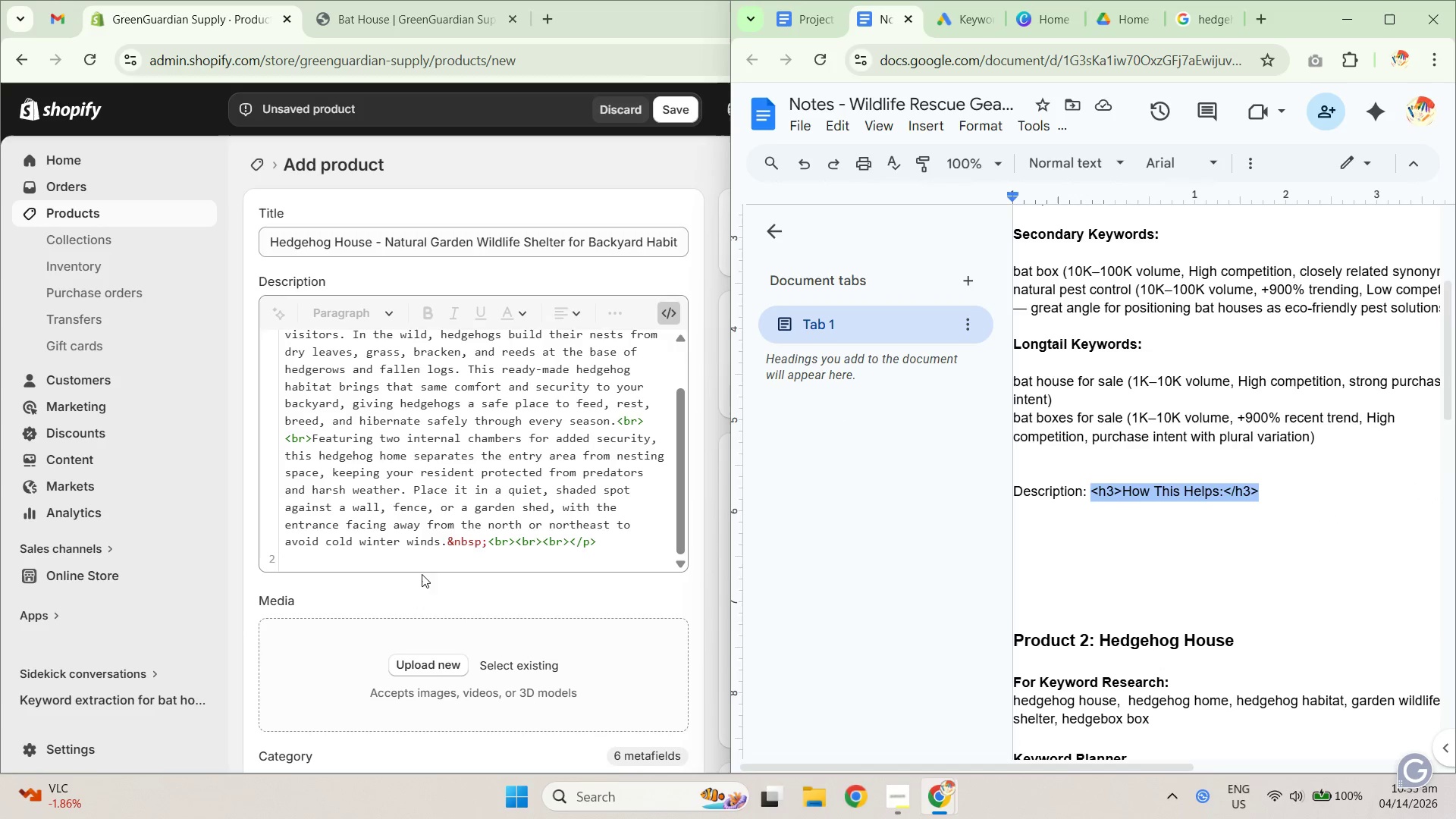 
key(Control+C)
 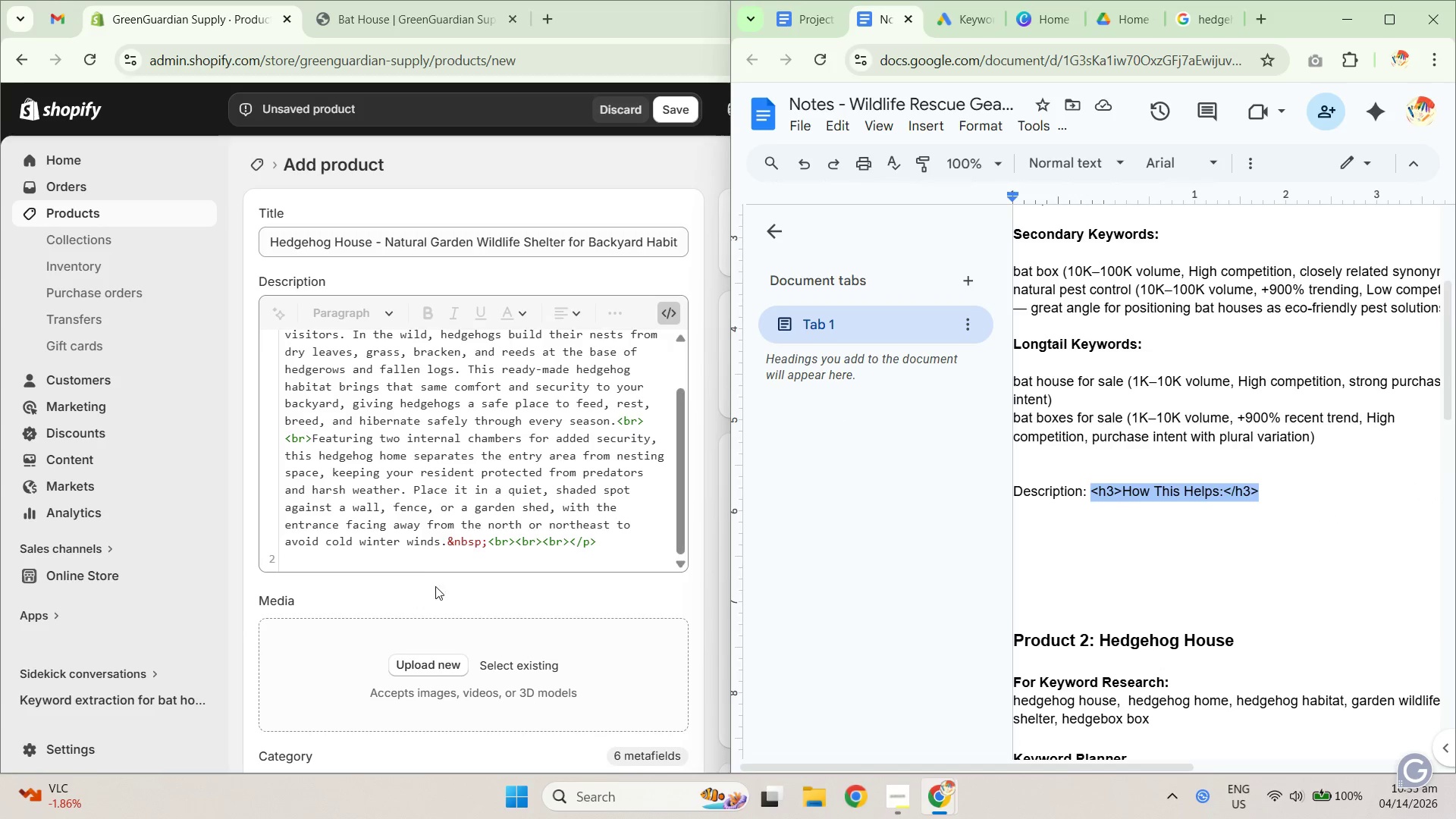 
key(Control+C)
 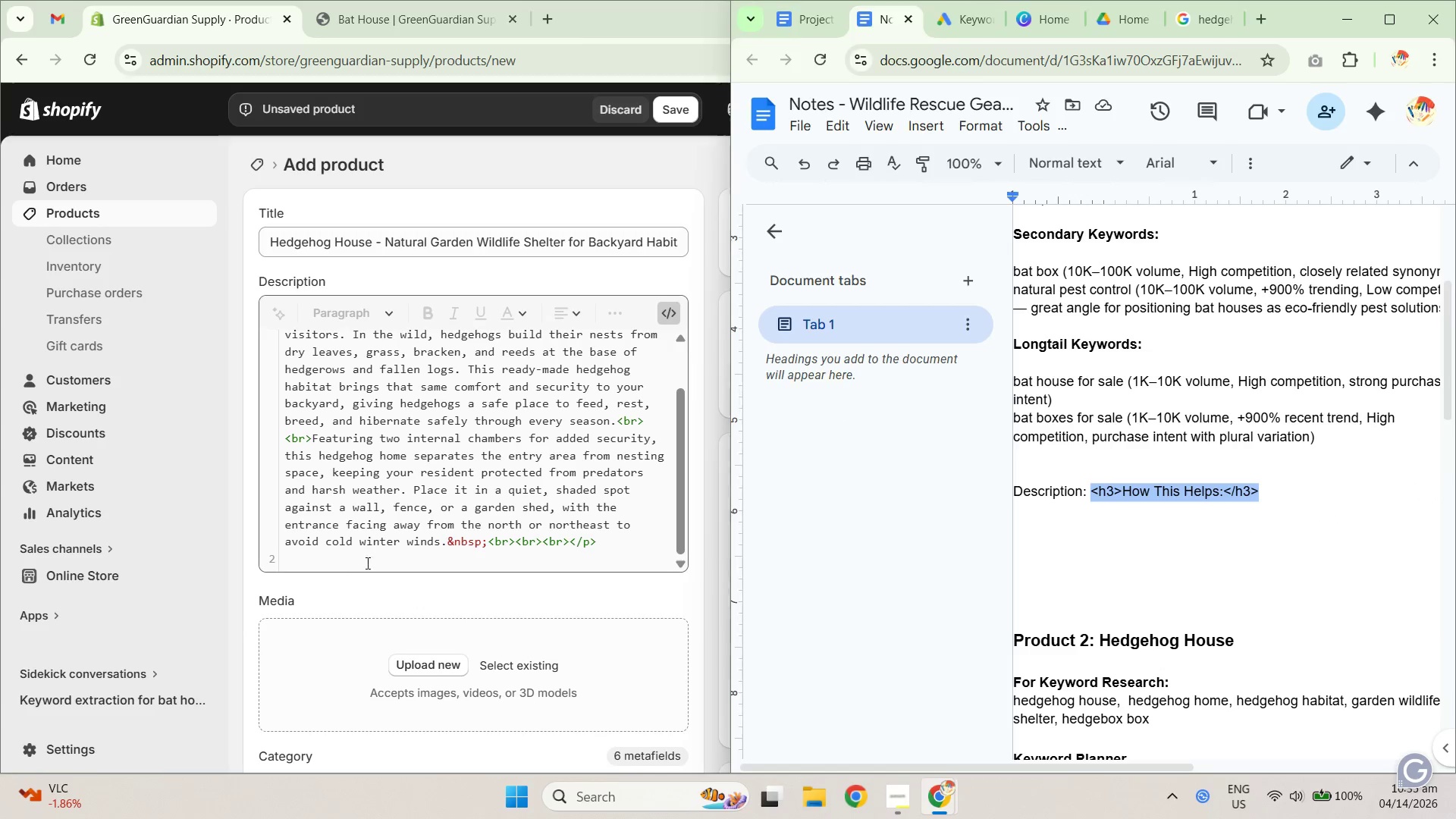 
left_click([366, 563])
 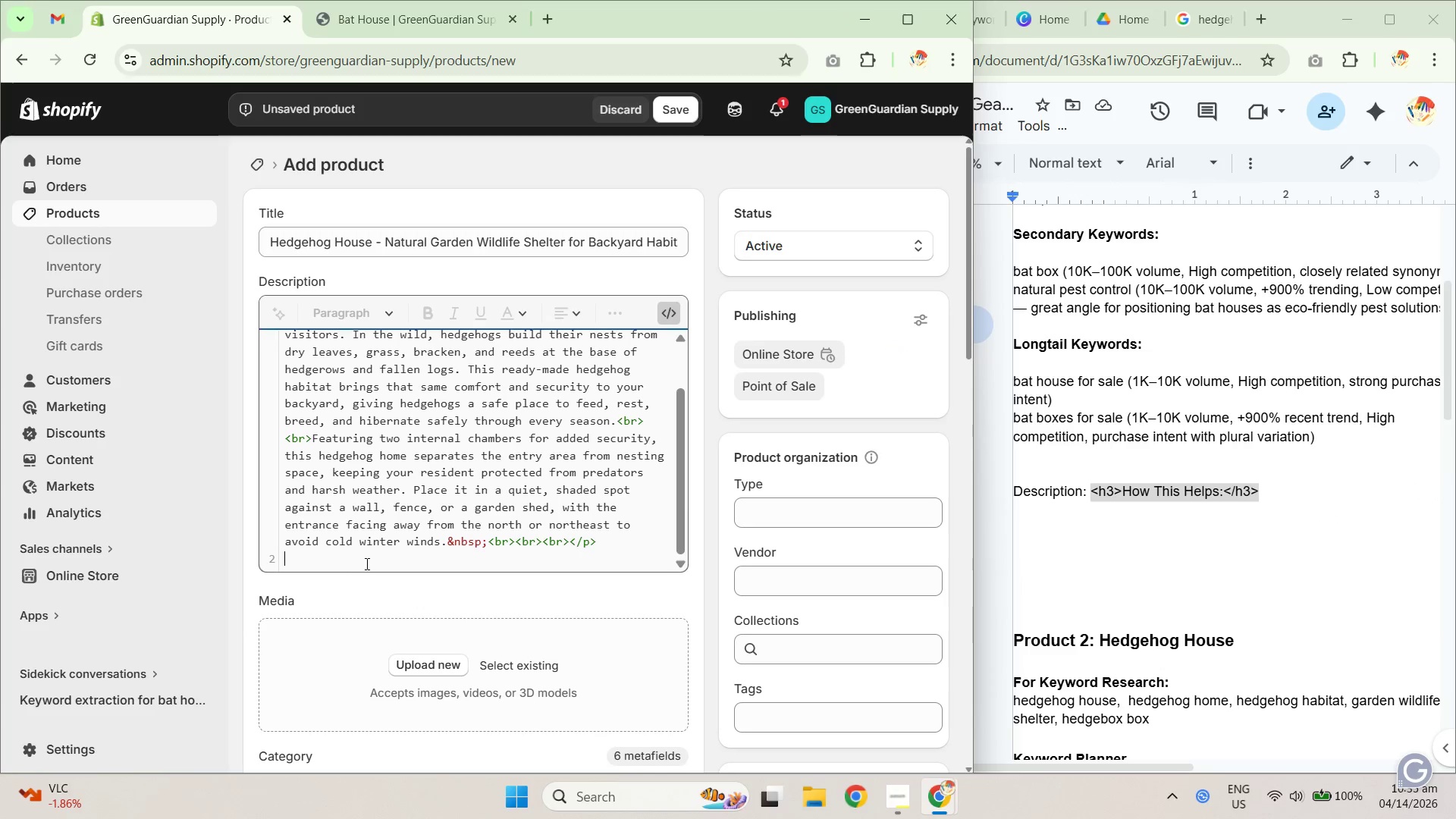 
hold_key(key=ControlLeft, duration=0.45)
 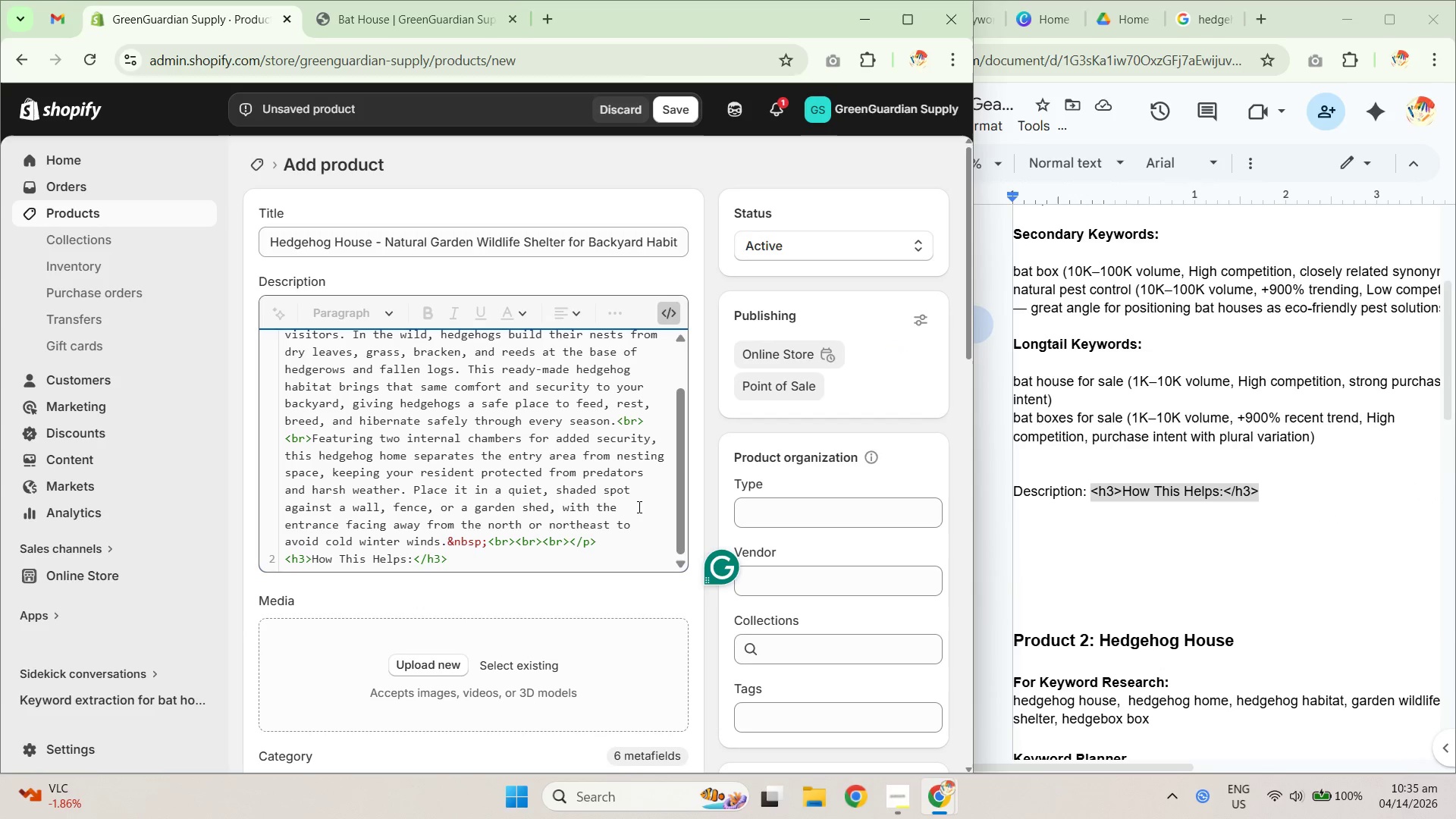 
key(Shift+ShiftRight)
 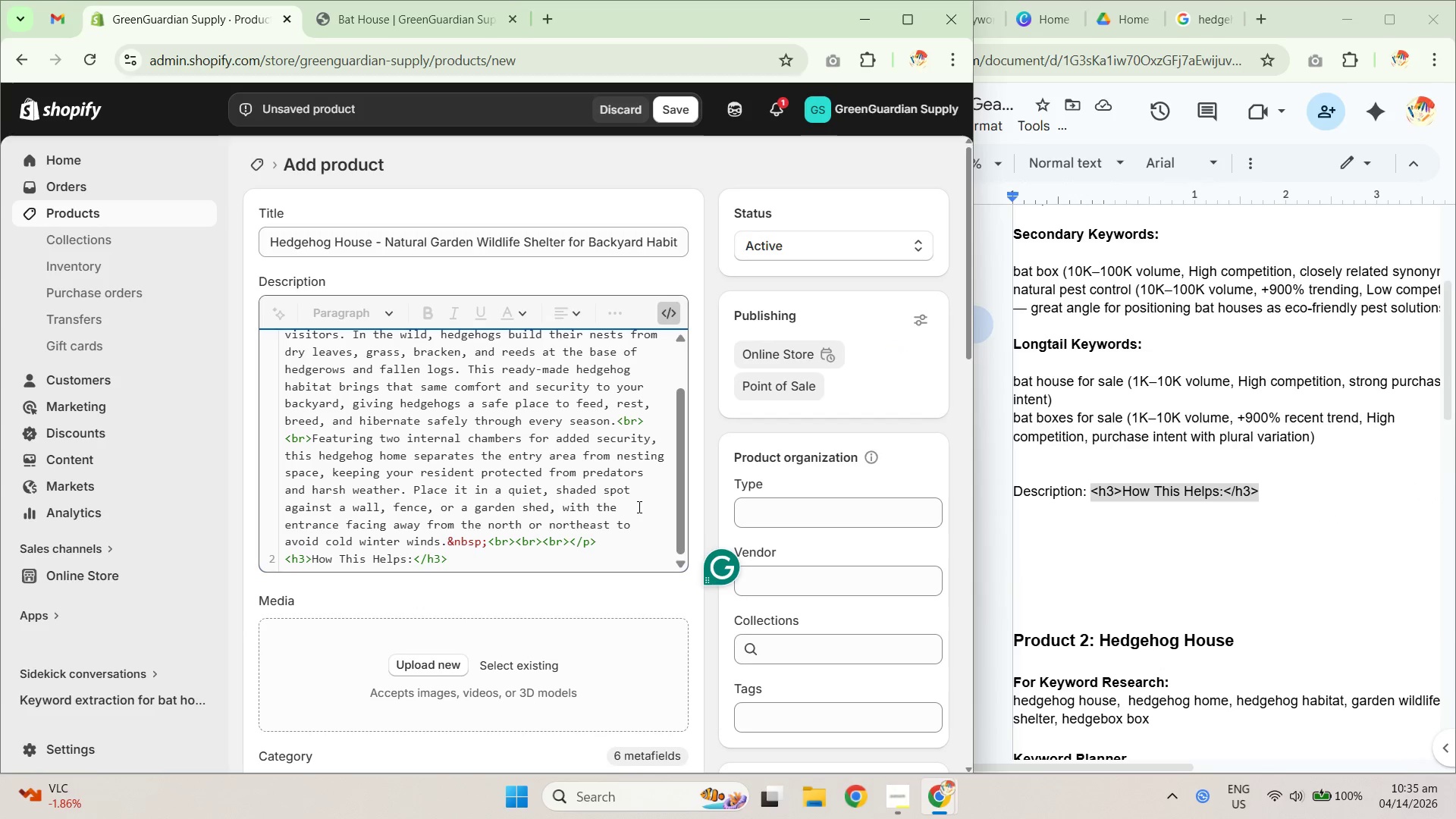 
key(Shift+Enter)
 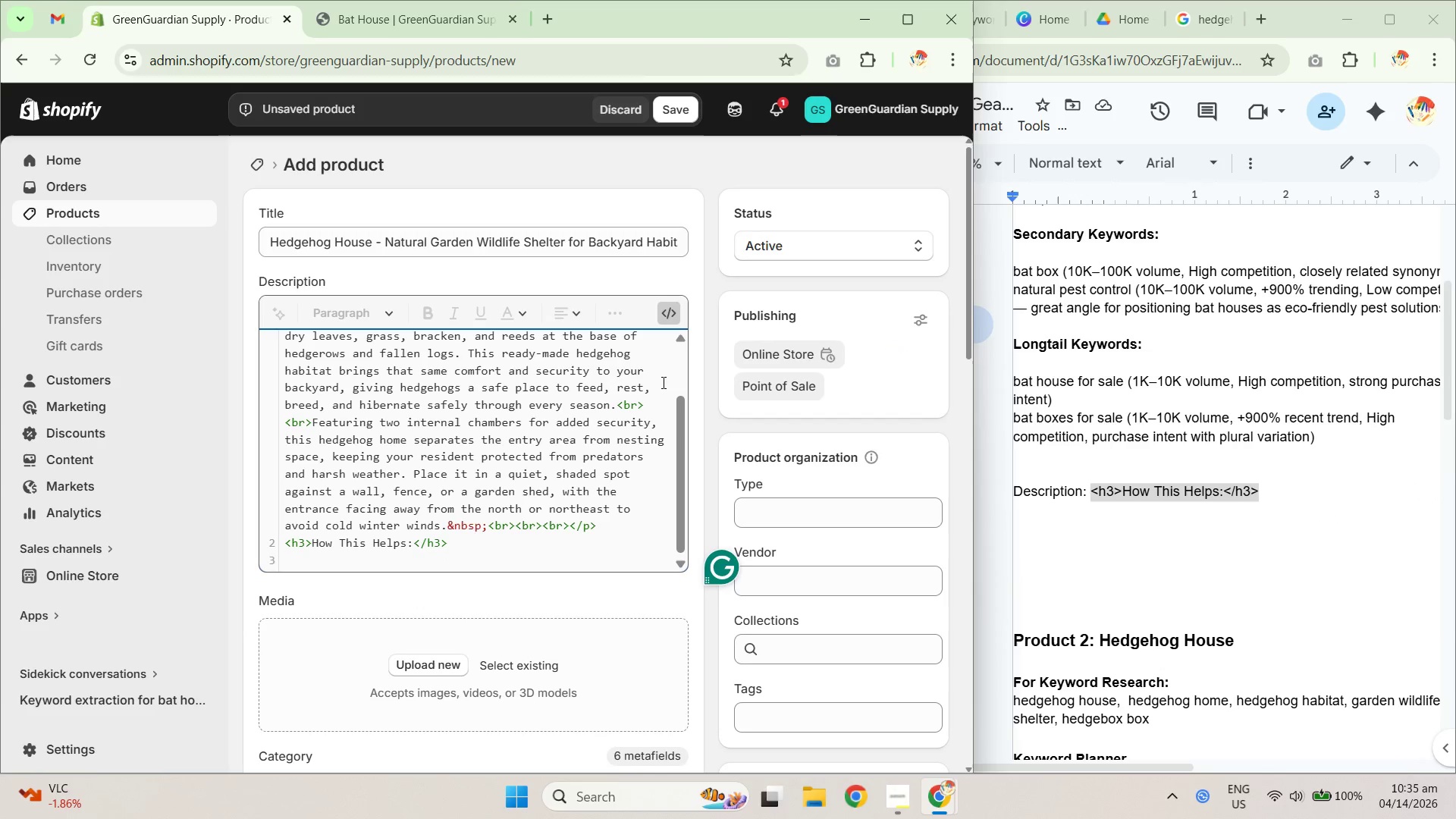 
left_click([670, 322])
 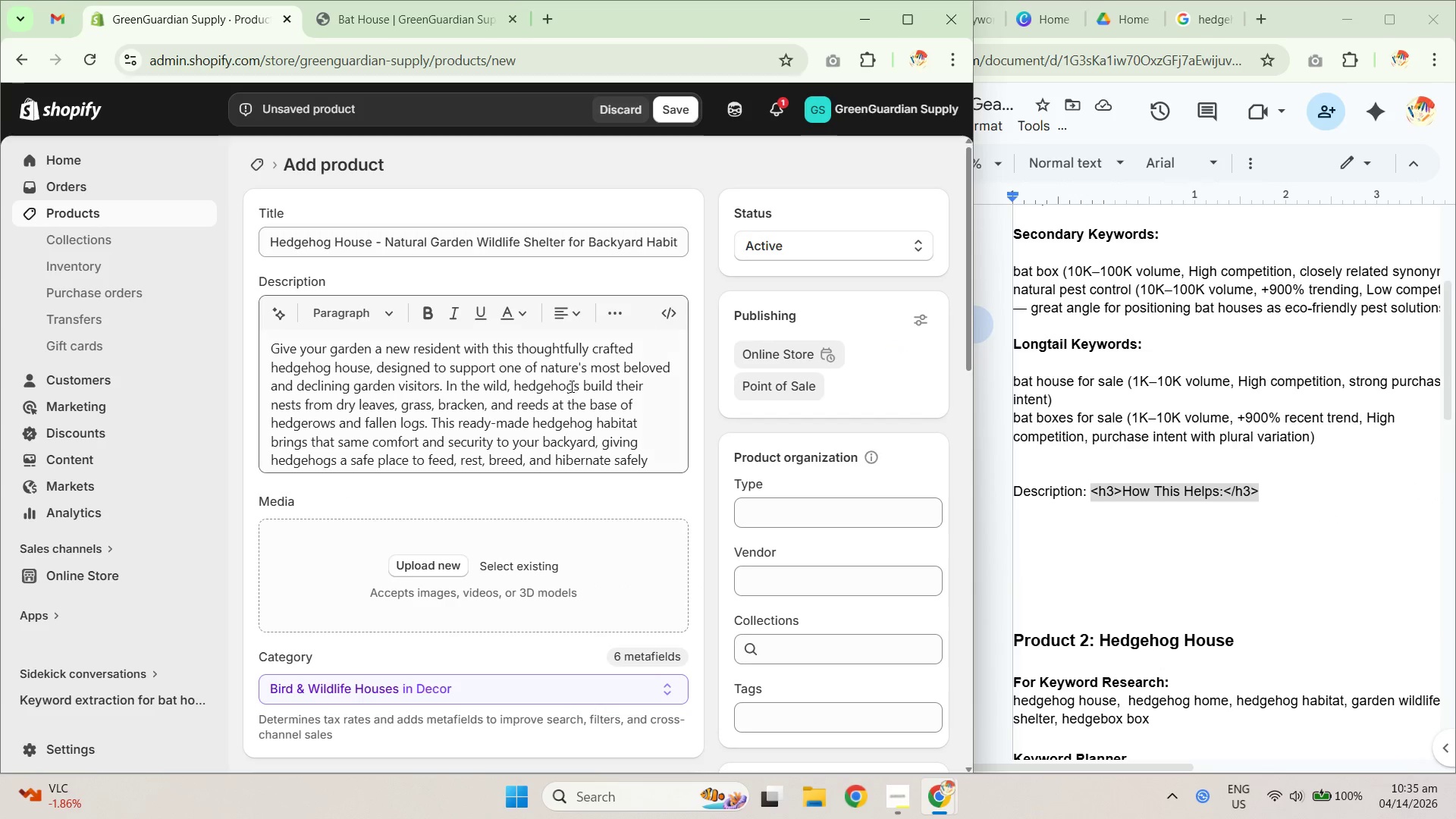 
scroll: coordinate [505, 447], scroll_direction: down, amount: 1.0
 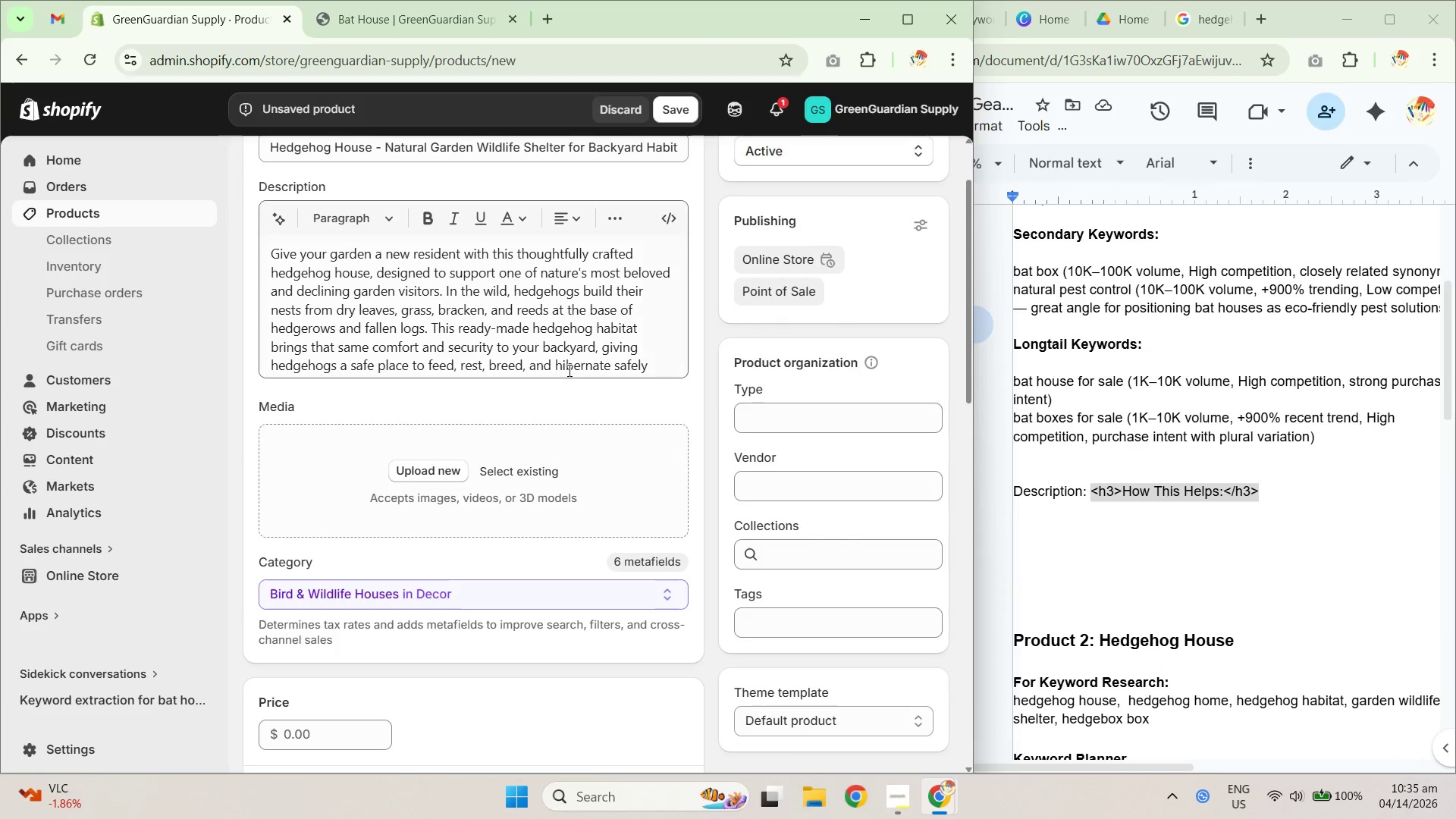 
left_click([574, 325])
 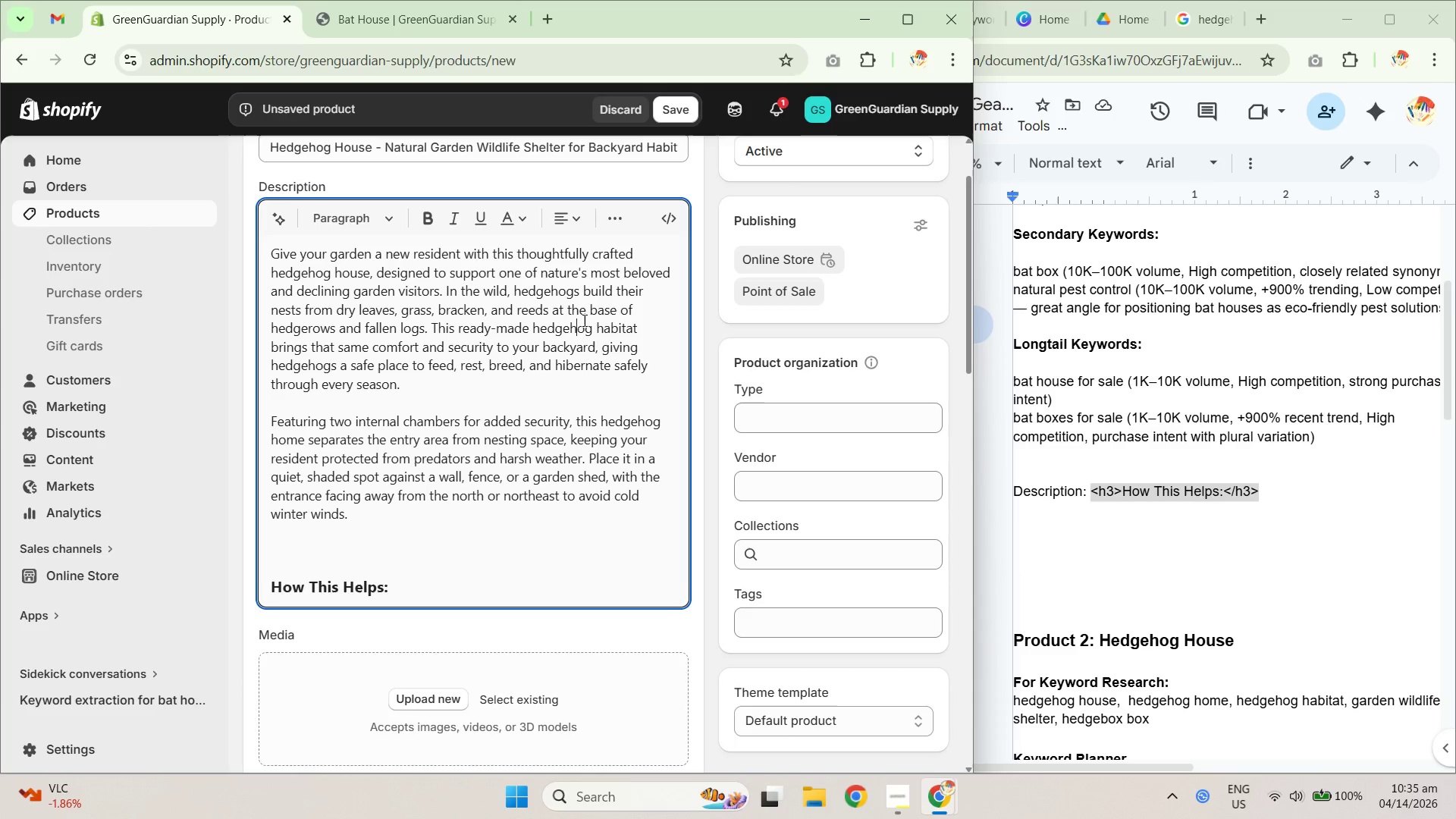 
scroll: coordinate [590, 314], scroll_direction: down, amount: 3.0
 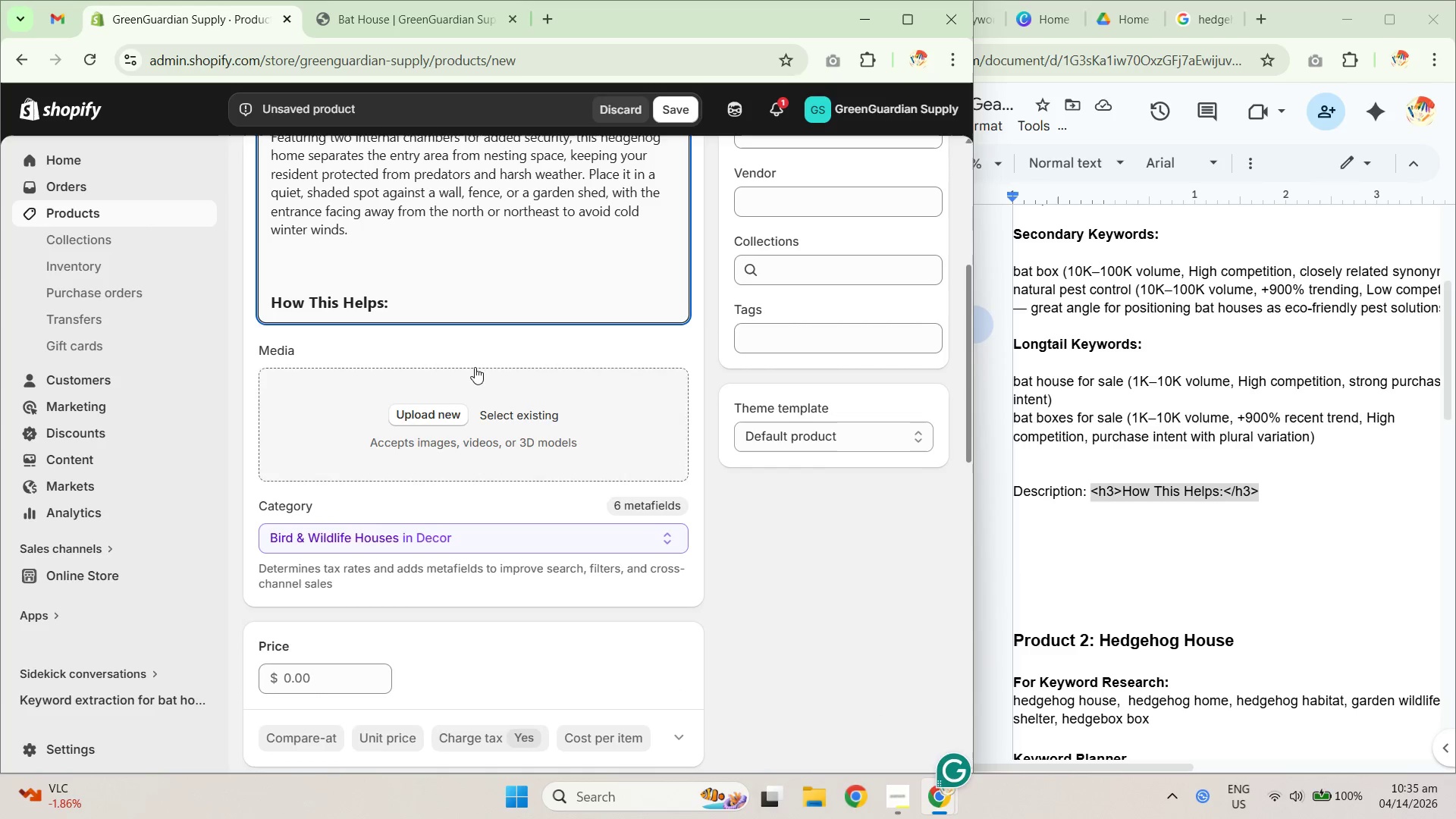 
scroll: coordinate [460, 340], scroll_direction: up, amount: 1.0
 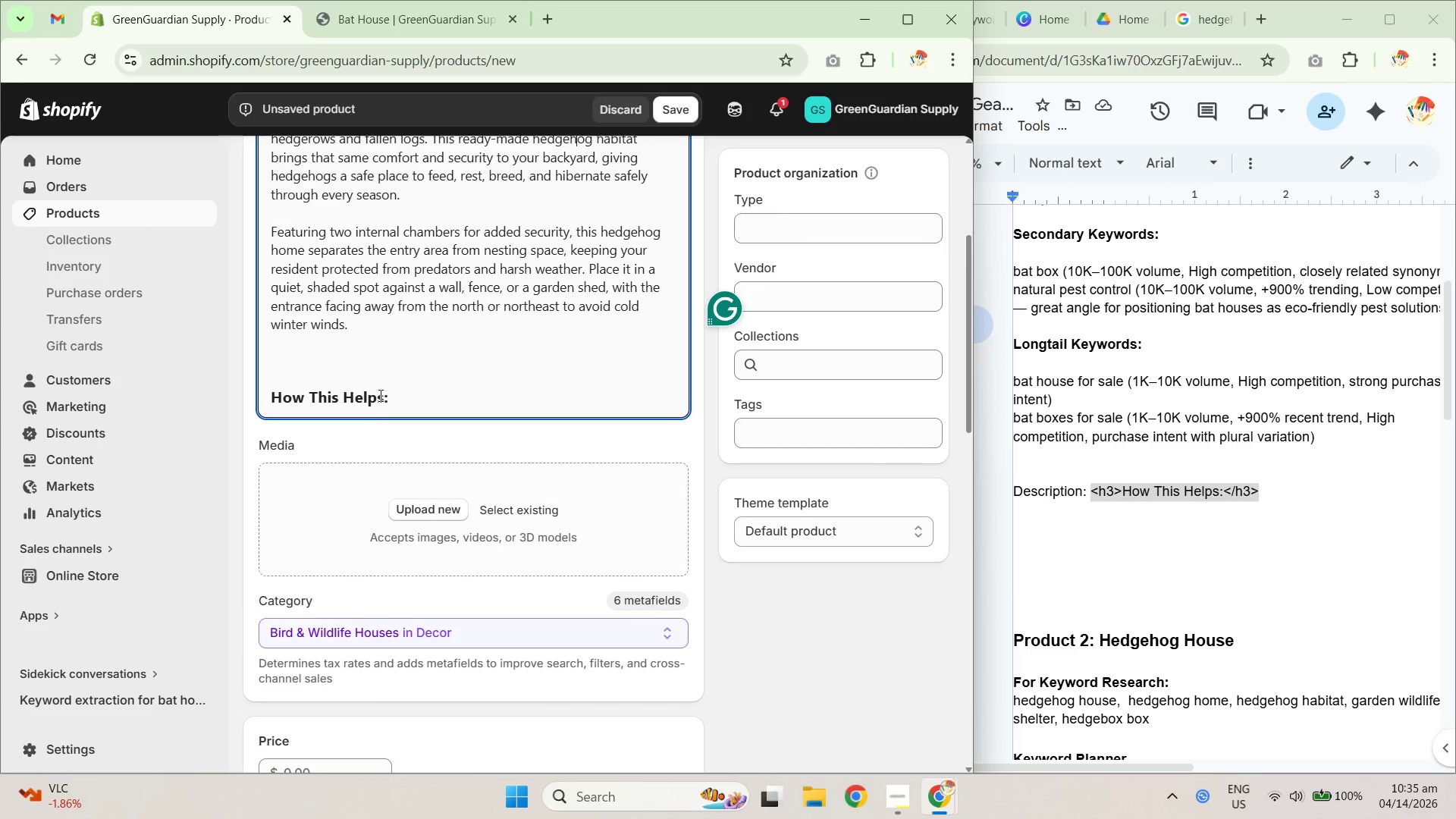 
left_click([377, 373])
 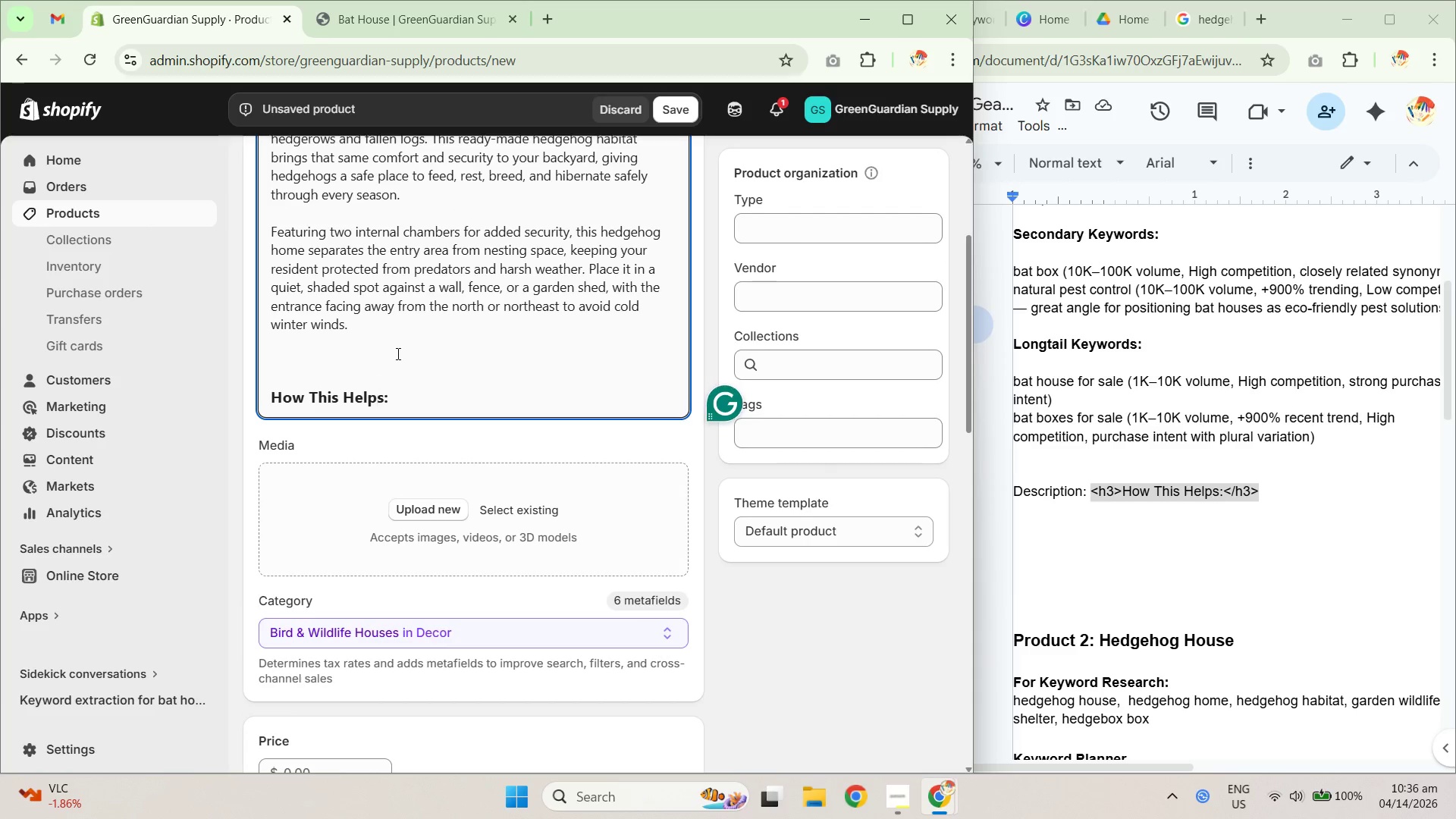 
left_click([397, 353])
 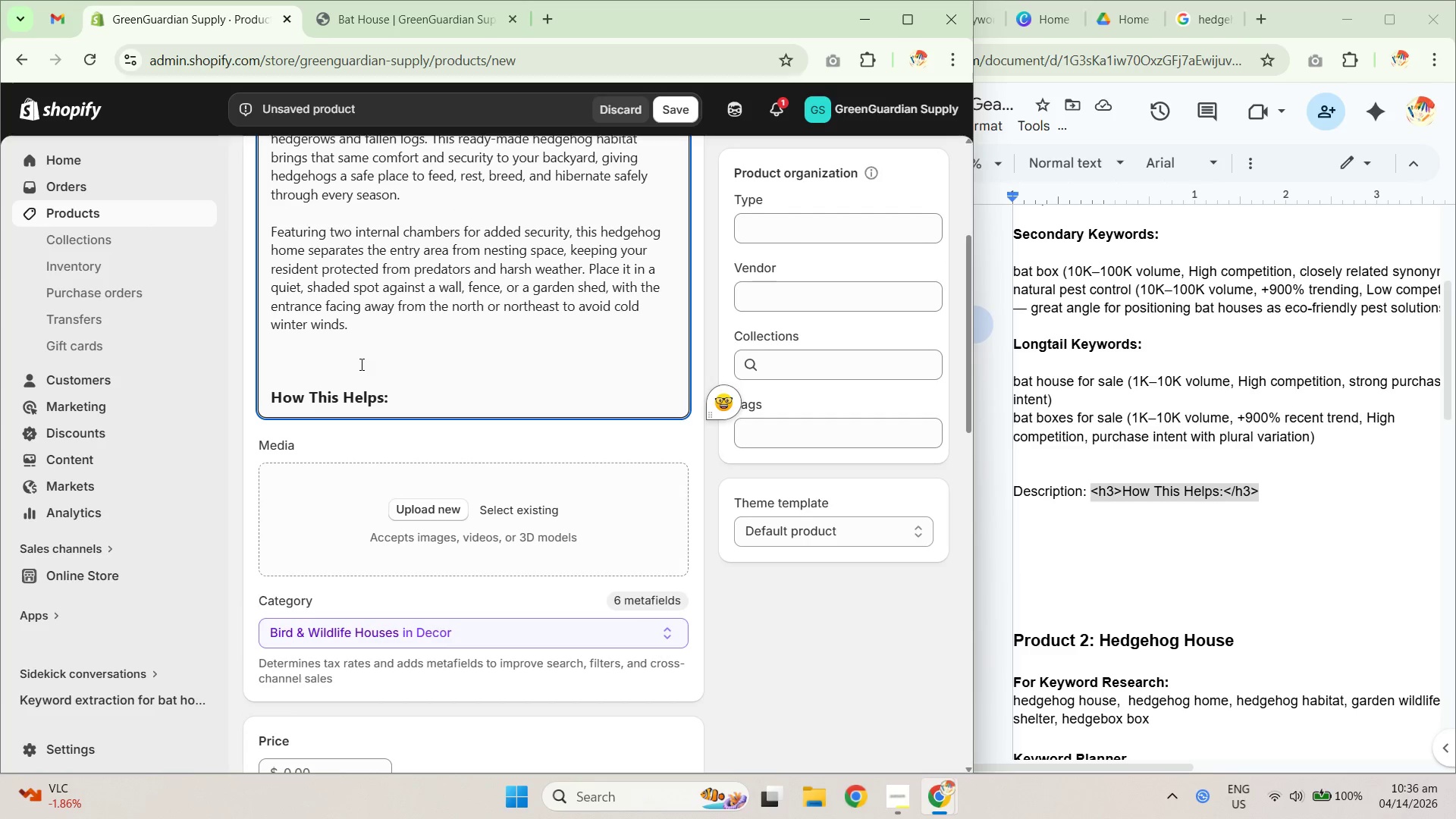 
key(Backspace)
 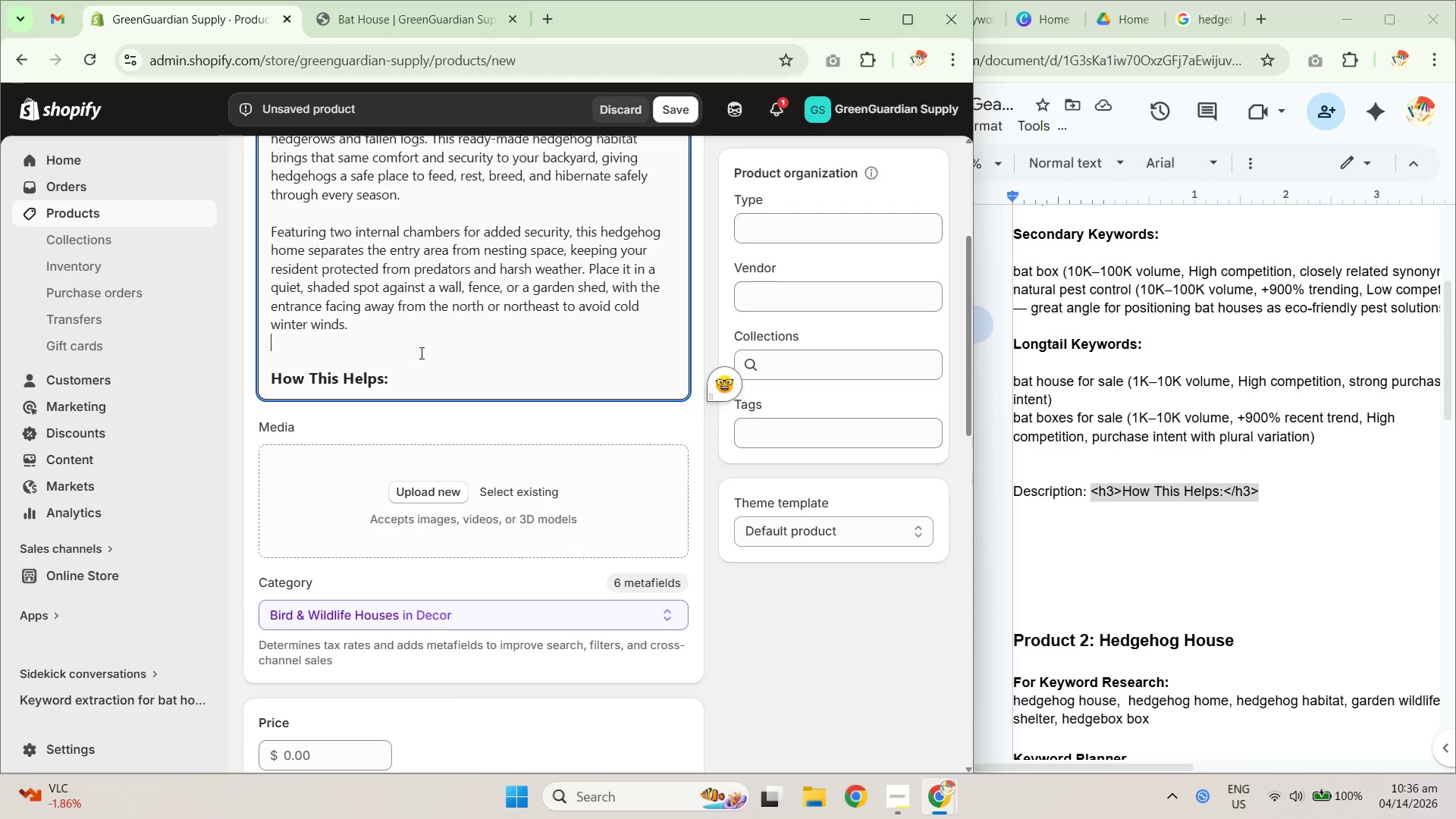 
key(Backspace)
 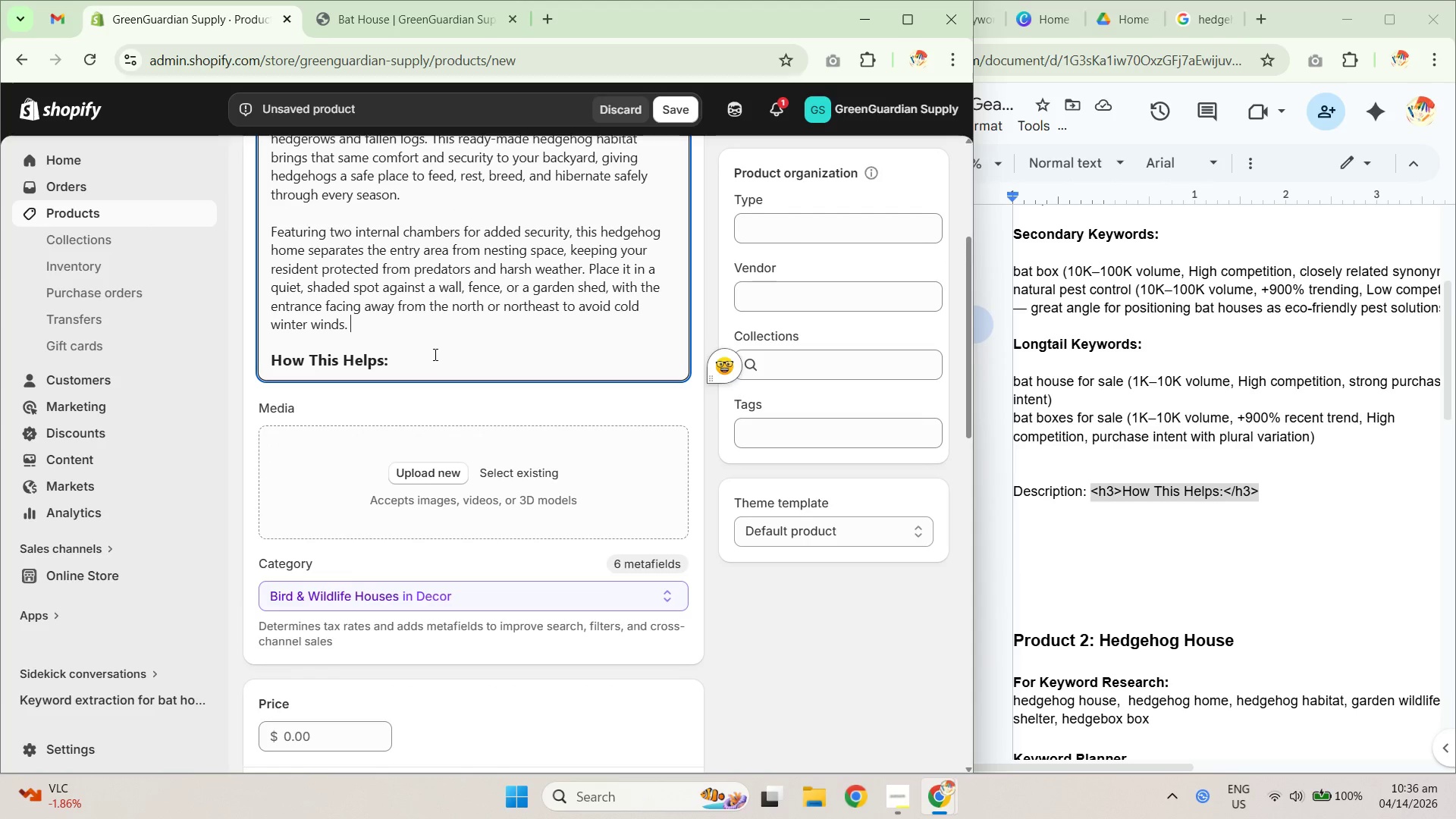 
left_click([438, 353])
 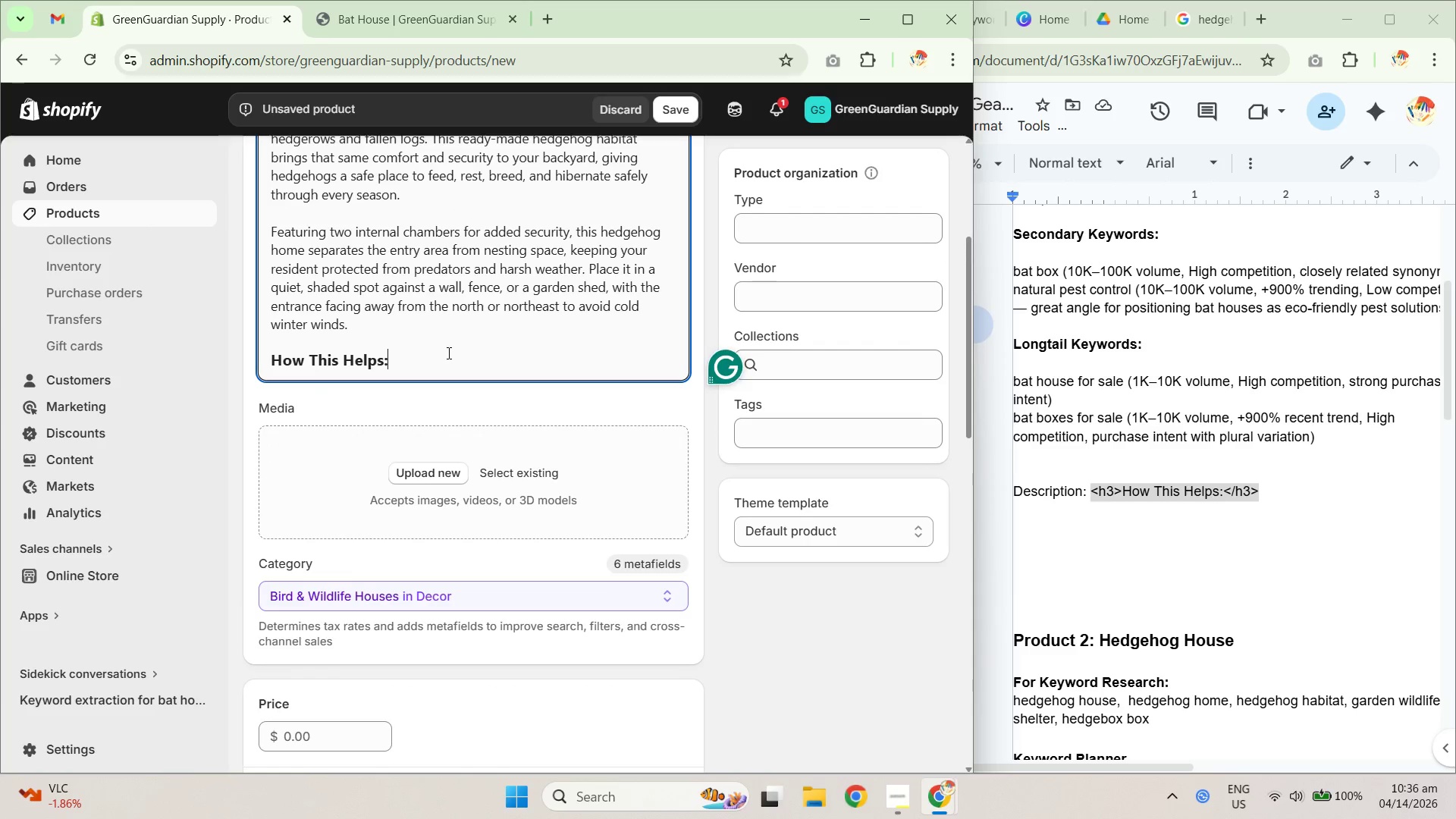 
key(Shift+ShiftRight)
 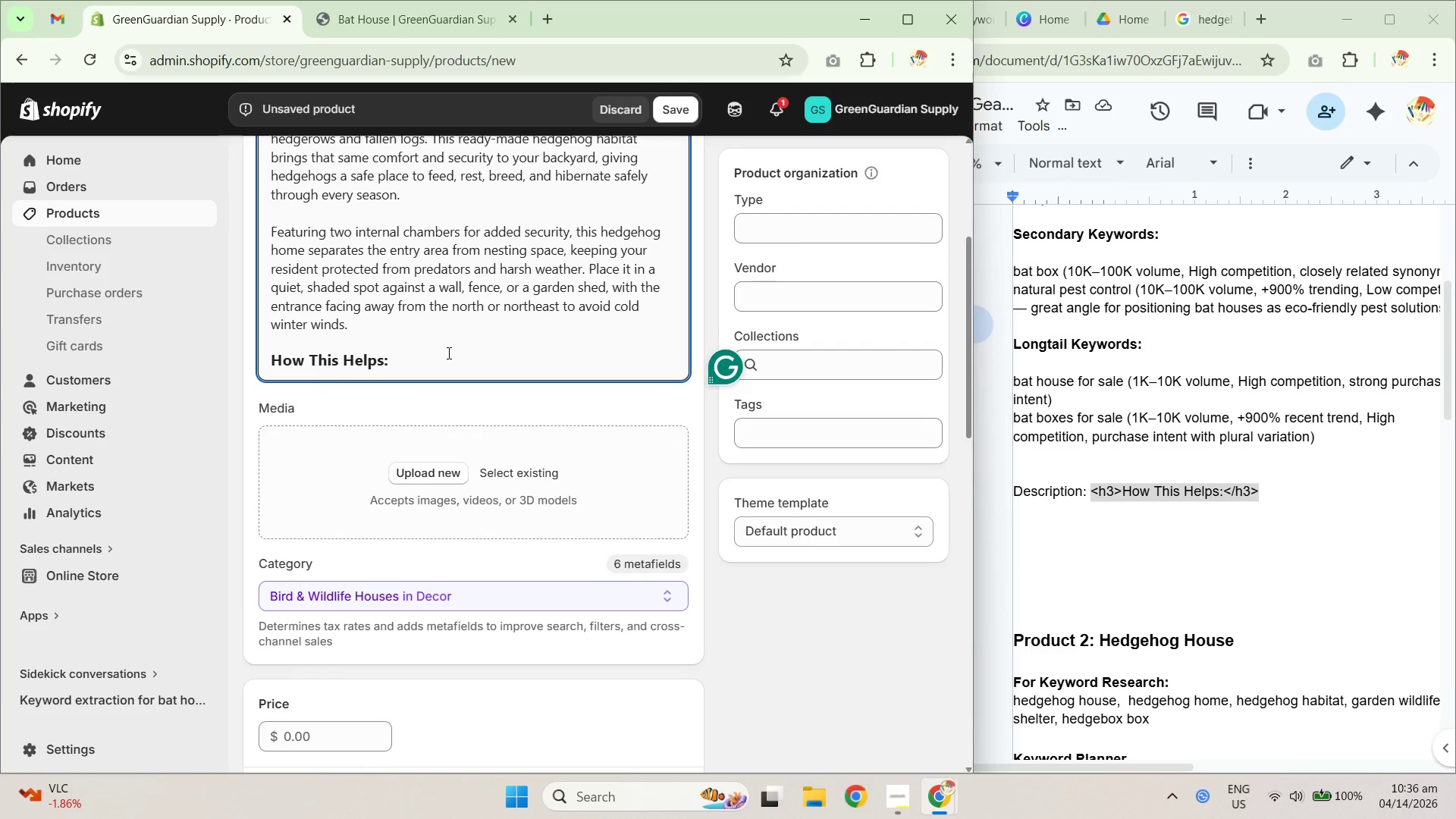 
key(Shift+Enter)
 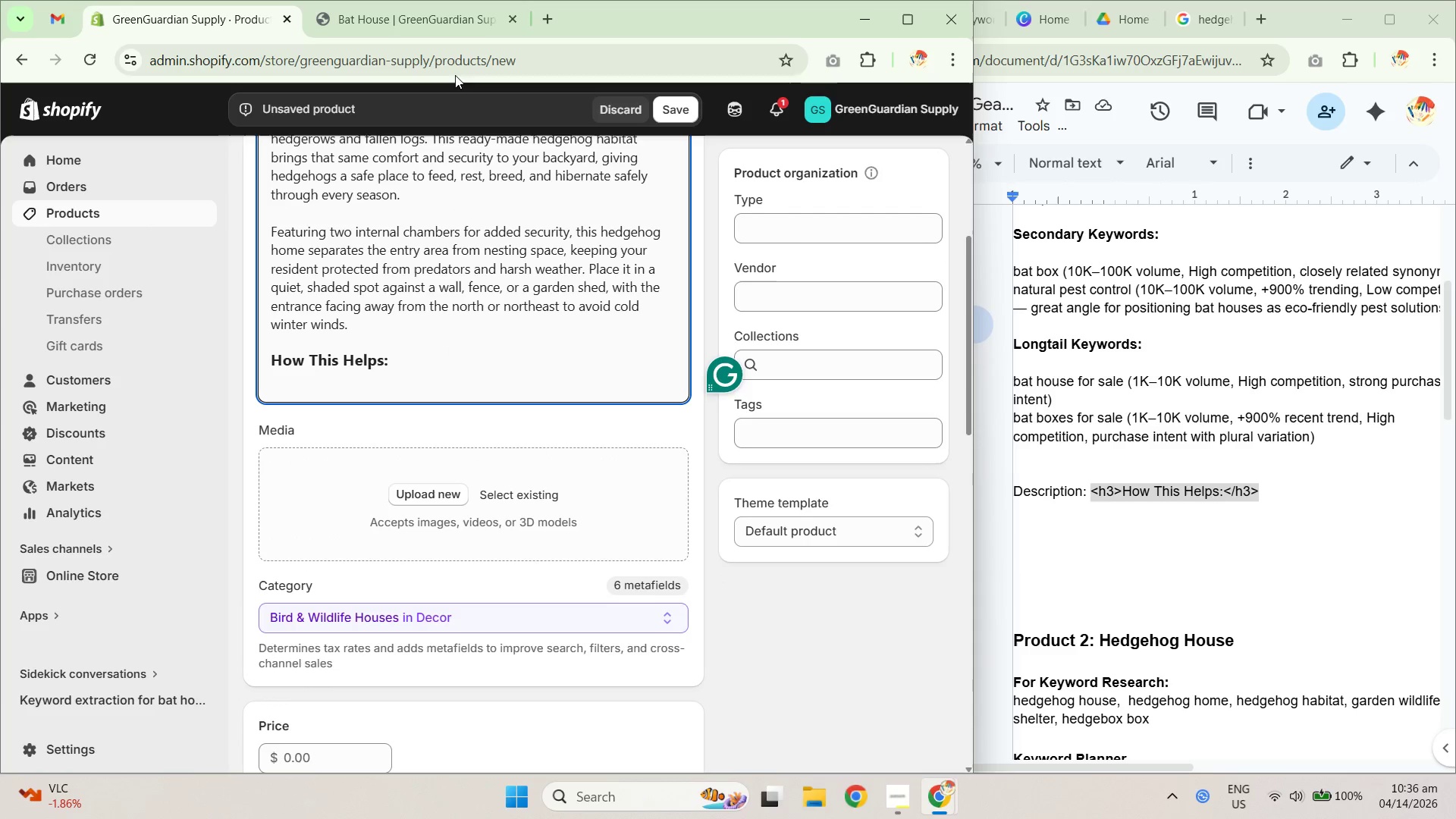 
left_click([424, 27])
 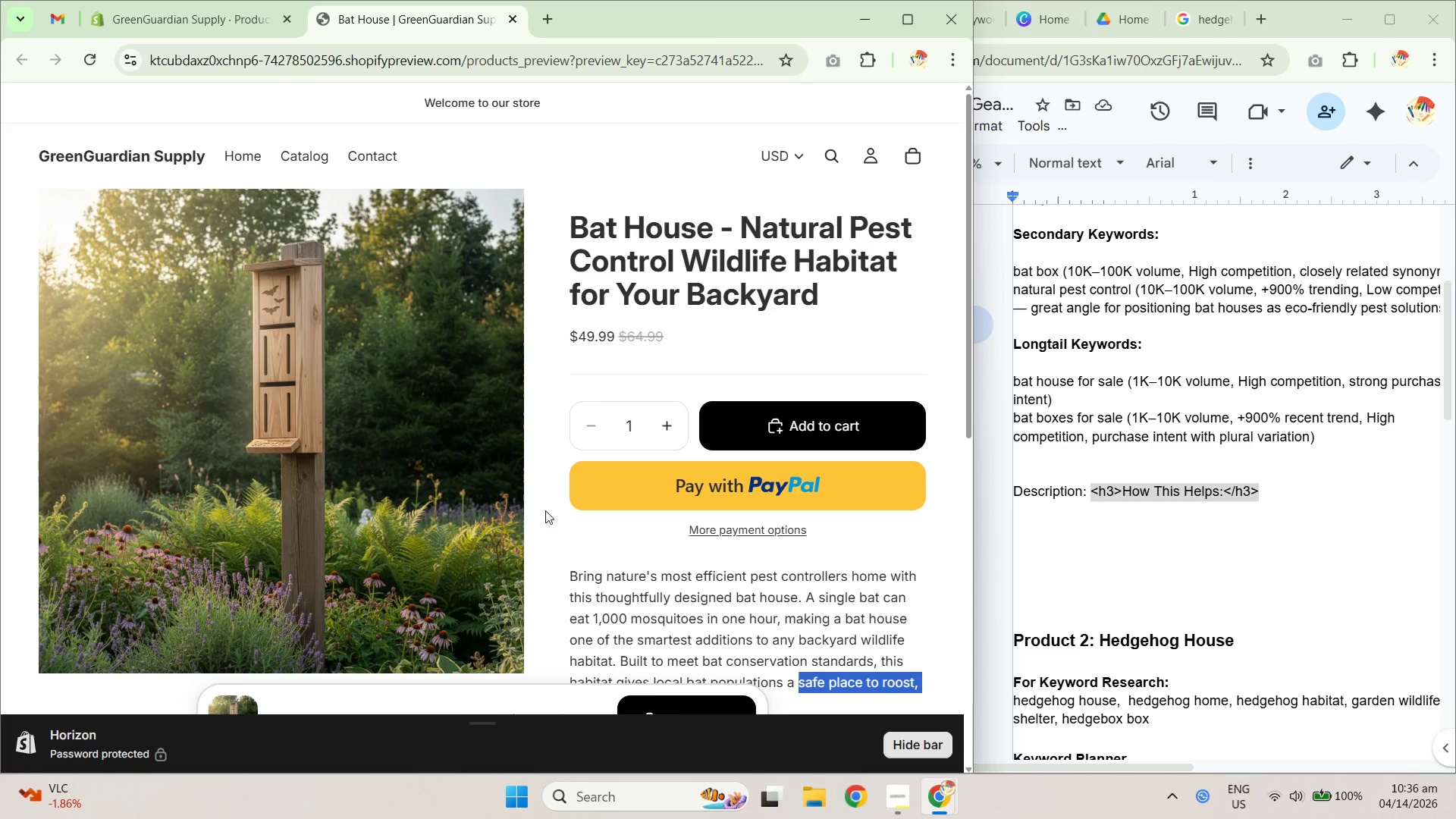 
scroll: coordinate [739, 516], scroll_direction: down, amount: 6.0
 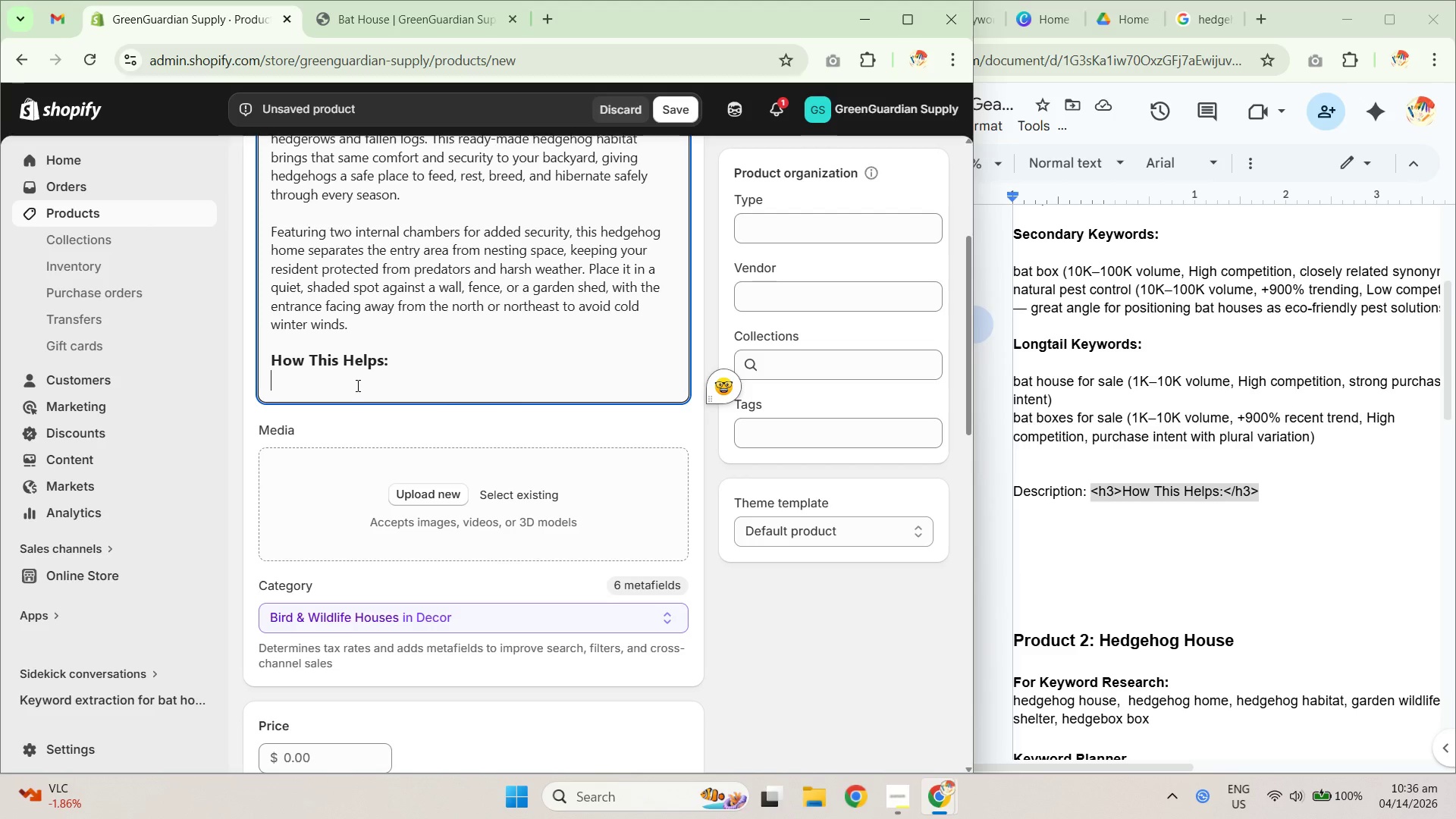 
wait(5.61)
 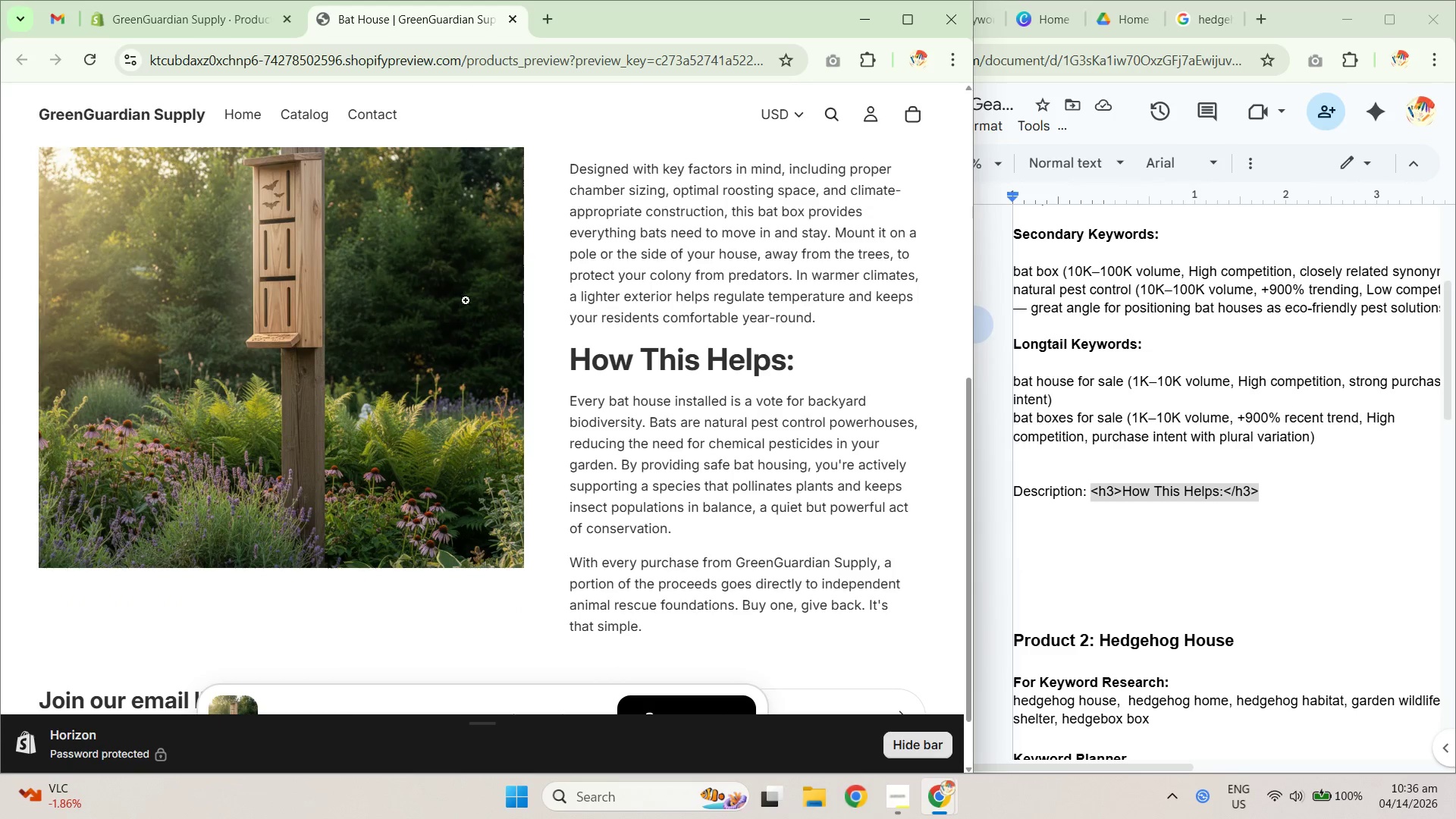 
scroll: coordinate [396, 436], scroll_direction: up, amount: 1.0
 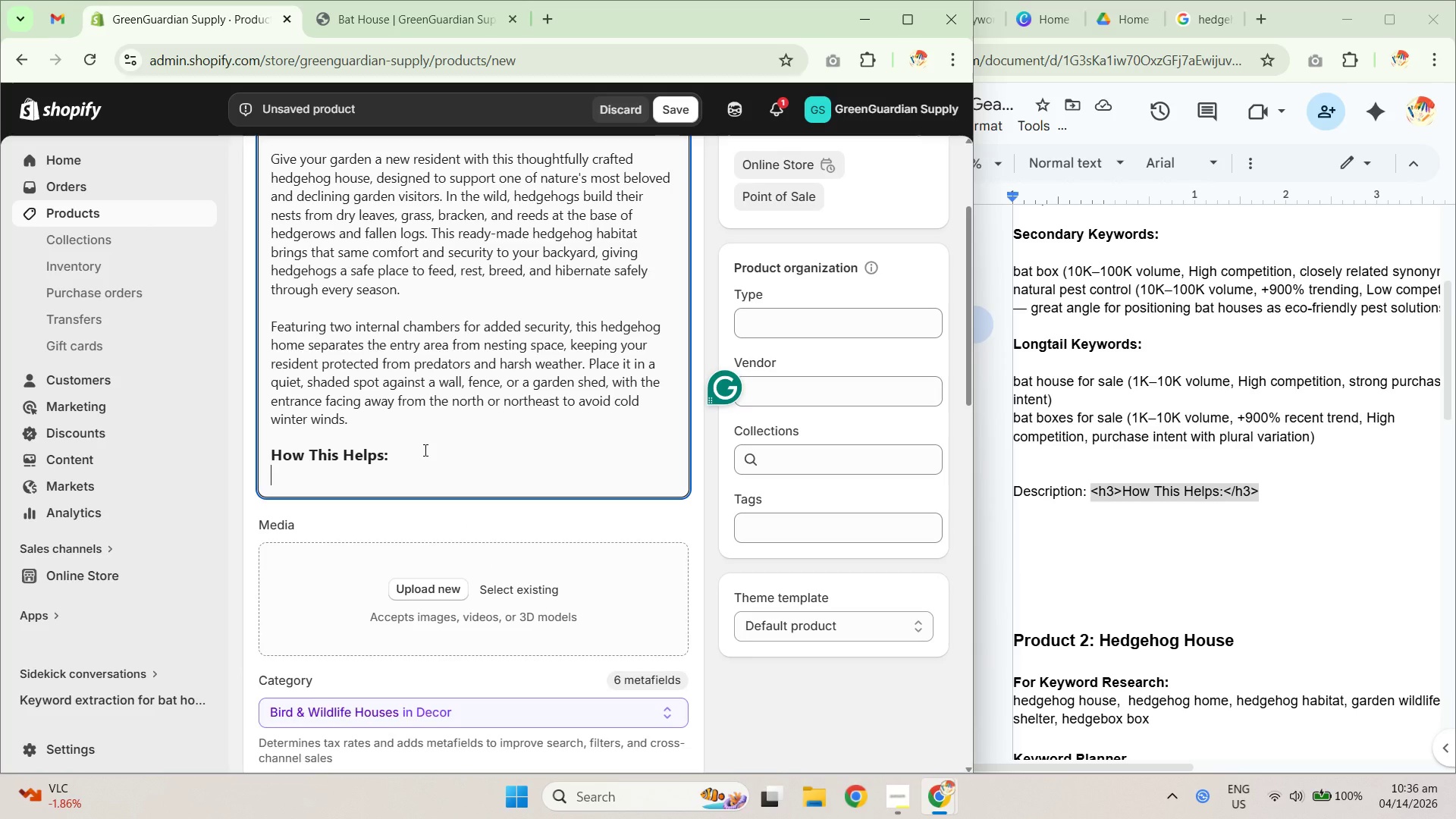 
key(Backspace)
 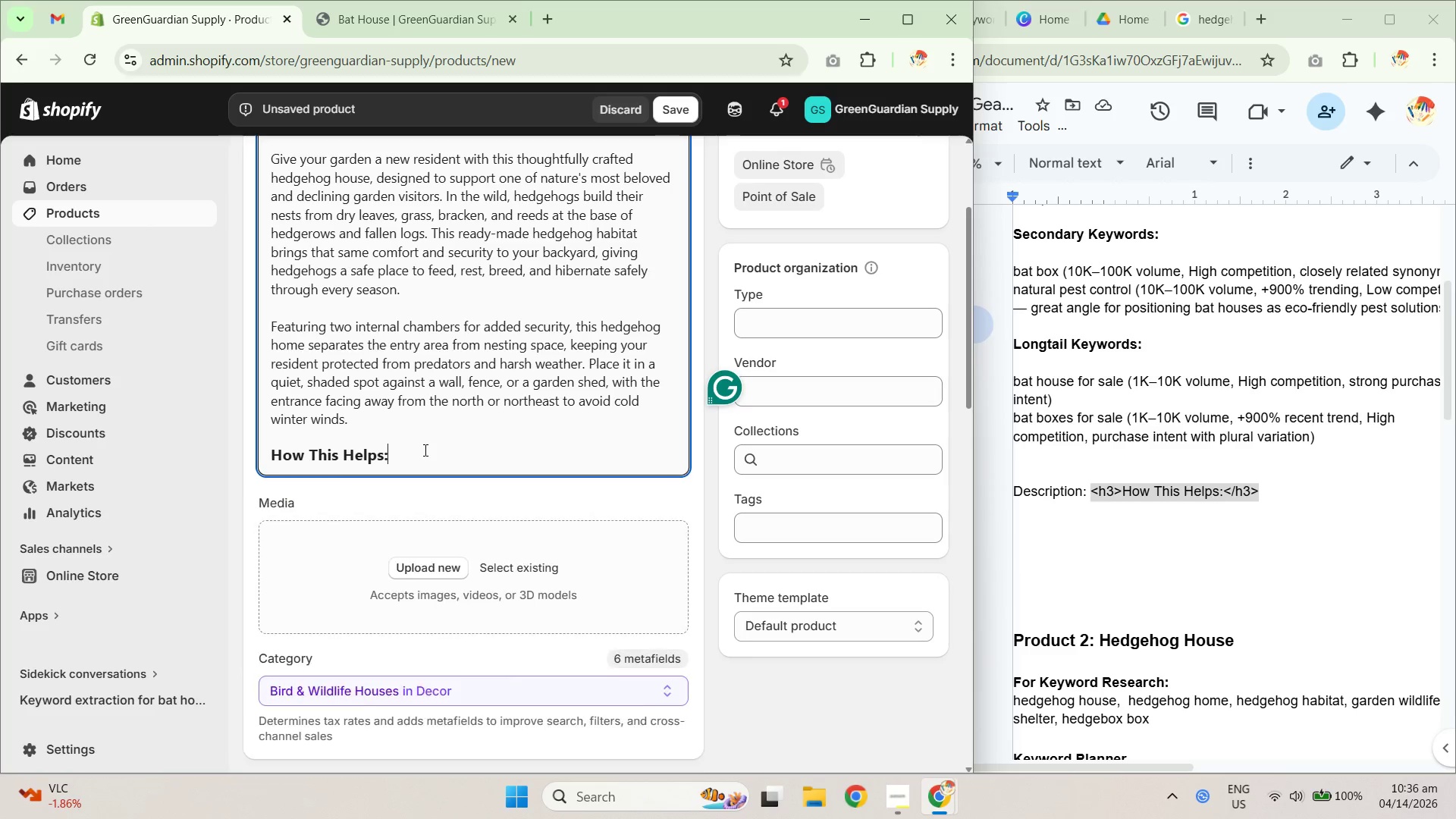 
key(Enter)
 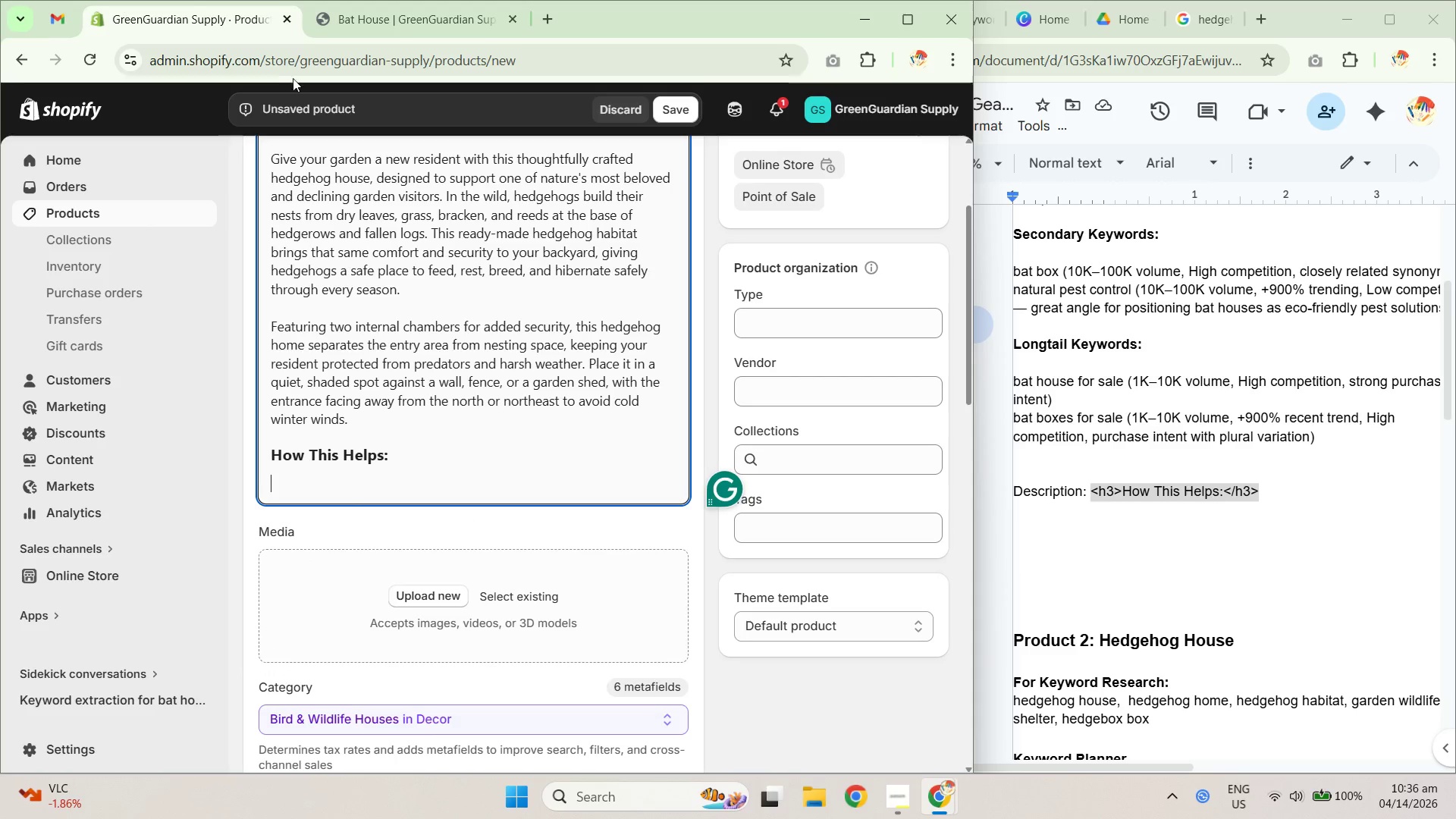 
left_click([388, 20])
 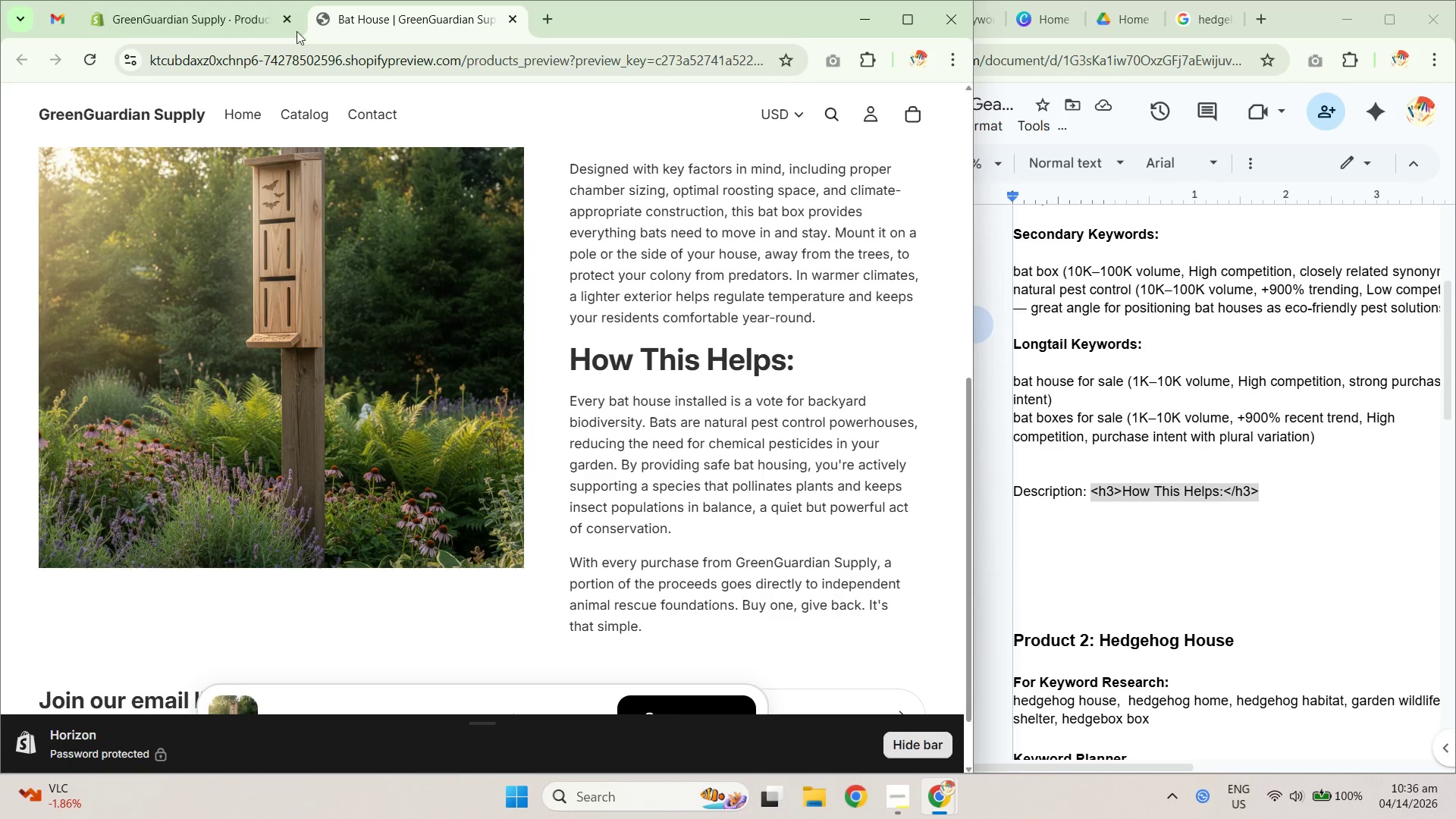 
left_click([227, 24])
 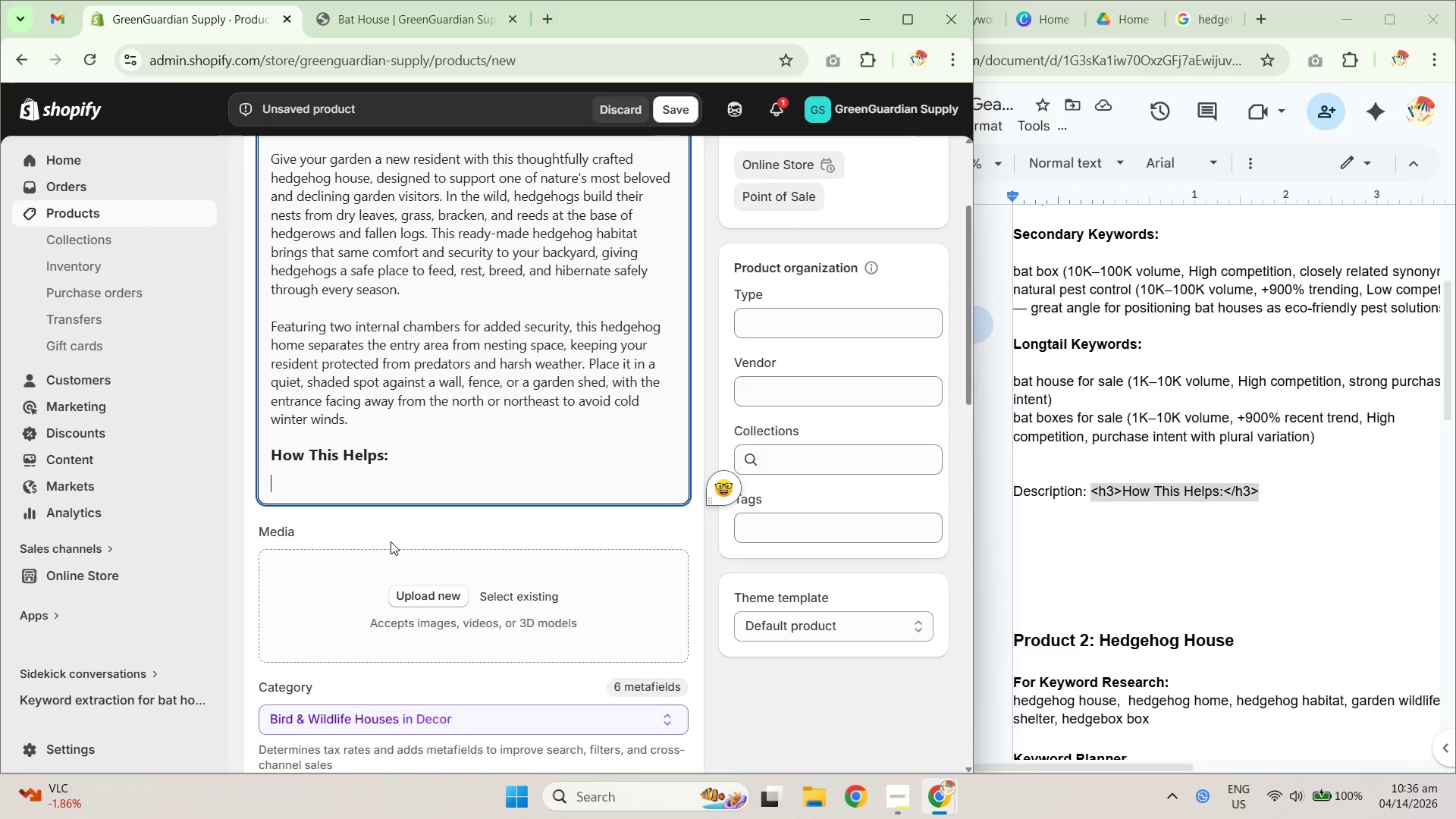 
hold_key(key=Slash, duration=0.53)
 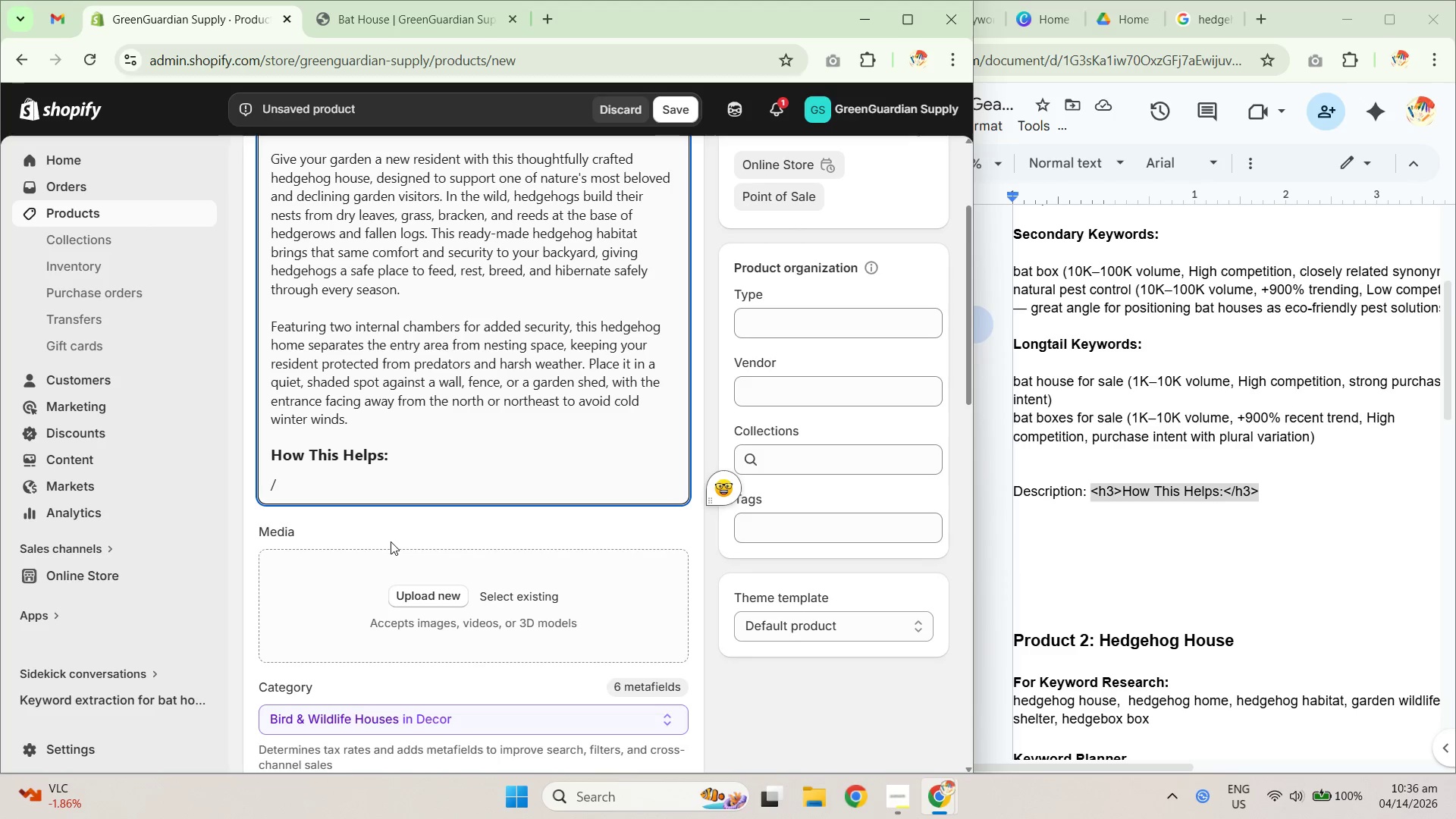 
type(g)
key(Backspace)
type(Hedge)
key(Backspace)
key(Backspace)
key(Backspace)
key(Backspace)
key(Backspace)
key(Backspace)
type(Hedgehog populations are in serious decline across the UK adn b)
key(Backspace)
key(Backspace)
key(Backspace)
key(Backspace)
type(nd beyond. By palcing a hedgehog house in your garden, you are actively supporting local biode)
key(Backspace)
type(iversity and giving hedgehogs a chance to thrive in iu)
key(Backspace)
key(Backspace)
type(urban and rurau)
key(Backspace)
key(Backspace)
type(al settings. Hedgehogs are naur)
key(Backspace)
key(Backspace)
type(tural pest controllers, feeding on slugs, beetles, and insectsm)
key(Backspace)
type(, reducing the need for checm=)
key(Backspace)
key(Backspace)
key(Backspace)
type(mical )
 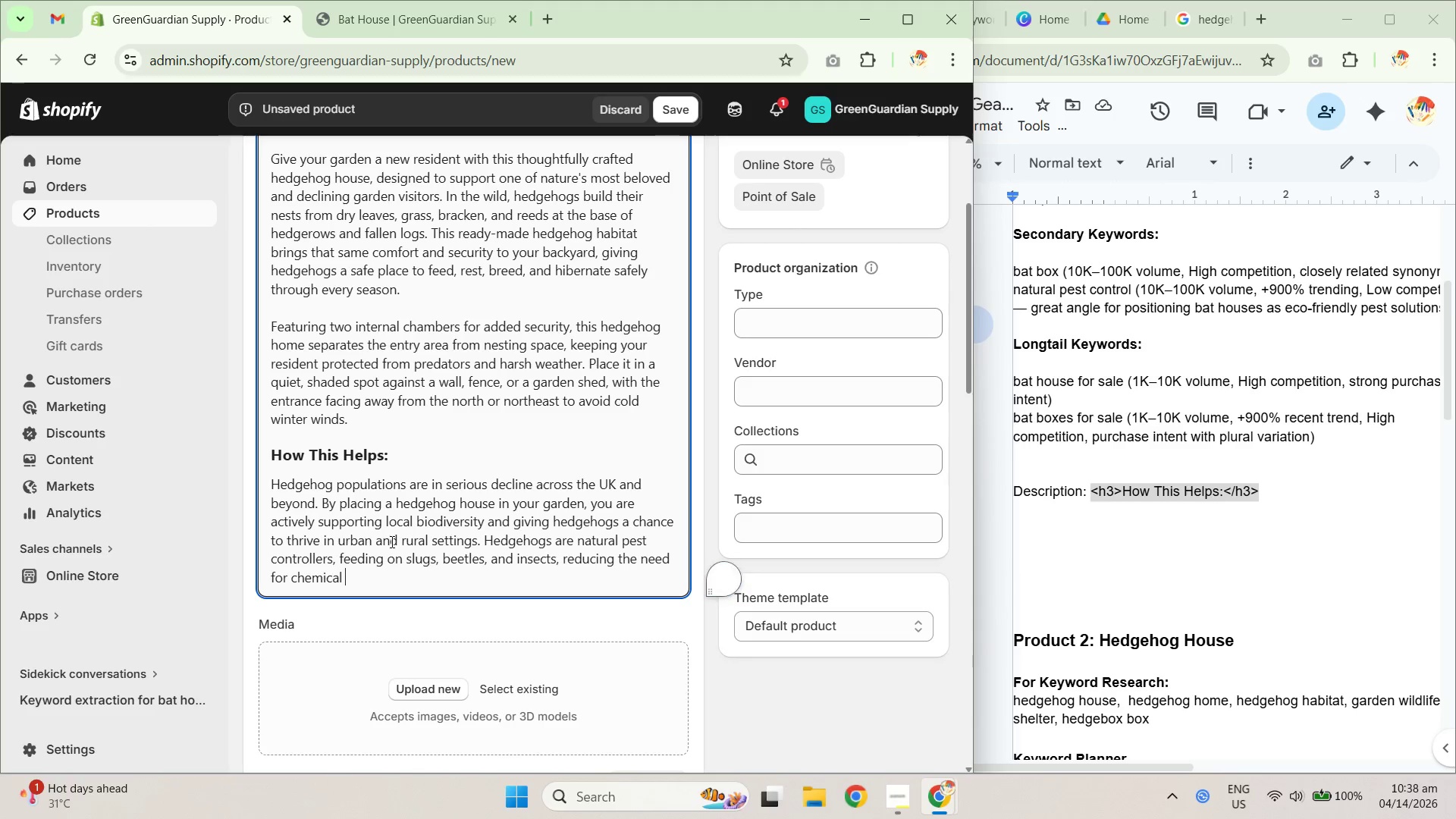 
type( )
key(Backspace)
key(Backspace)
type(s)
key(Backspace)
type( pesticides in your garden. Every hedgehog house placed is )
 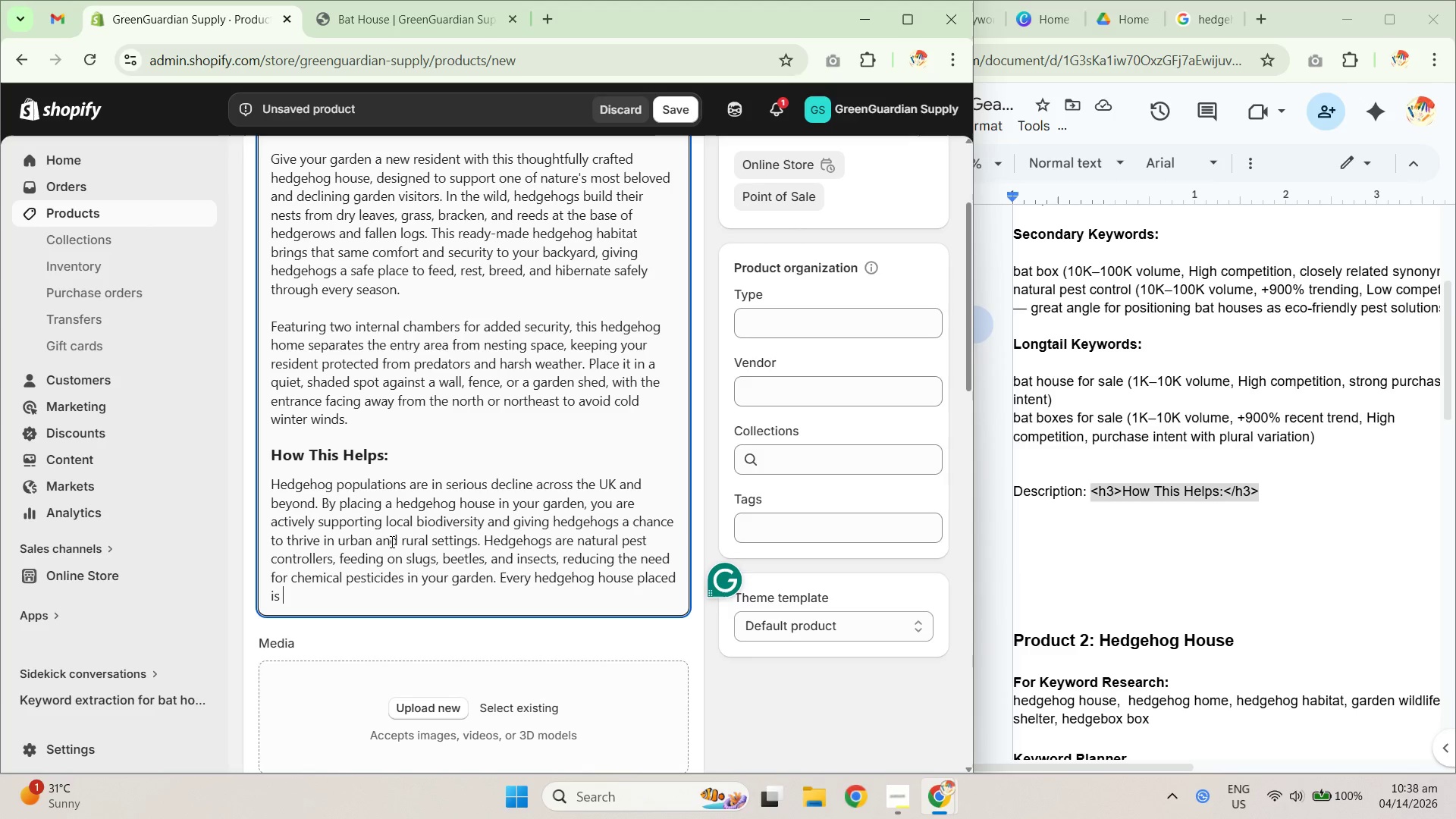 
key(Backspace)
type( a small but meaningful act of wildlife conservation.)
 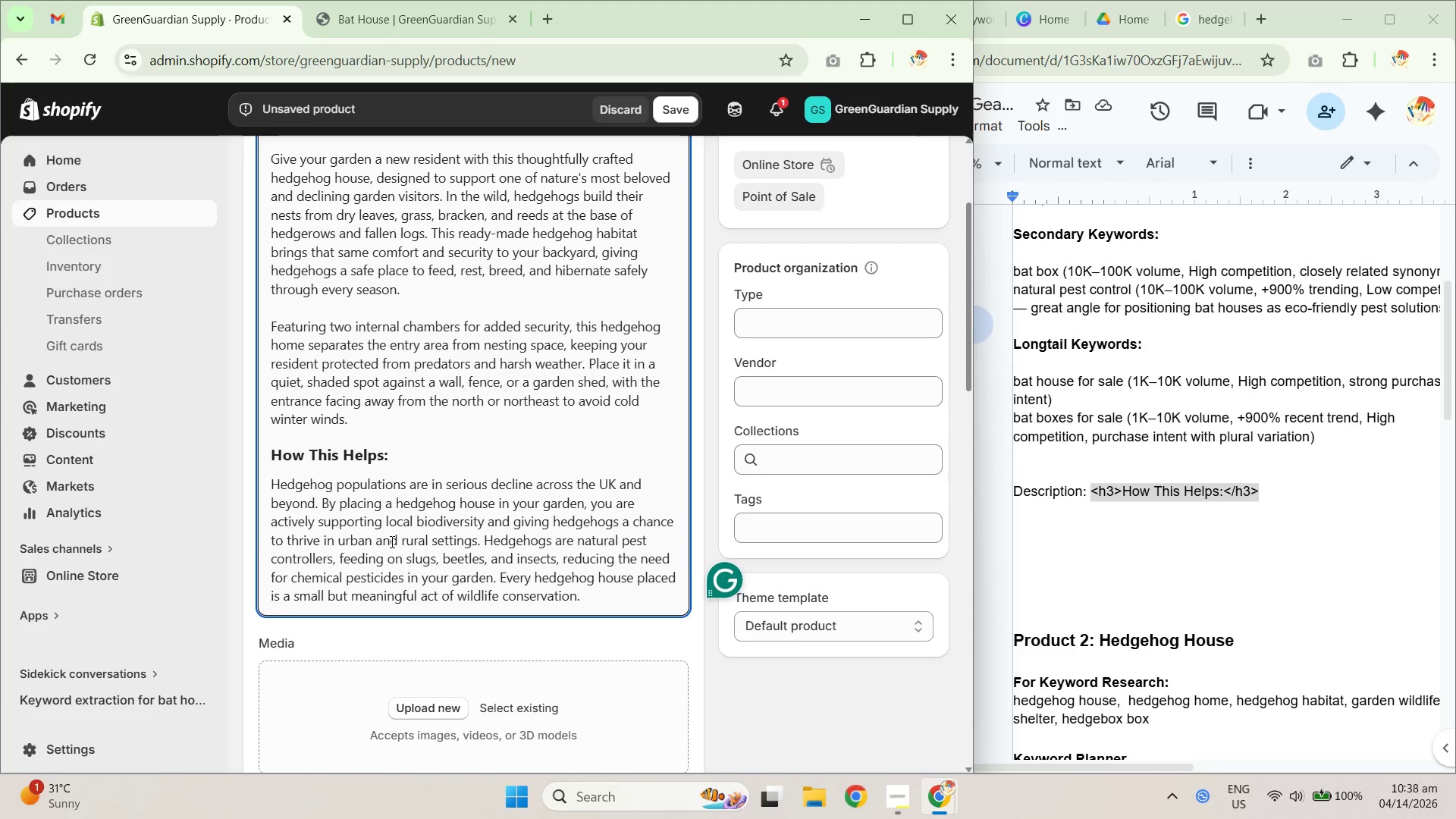 
key(Shift+Enter)
 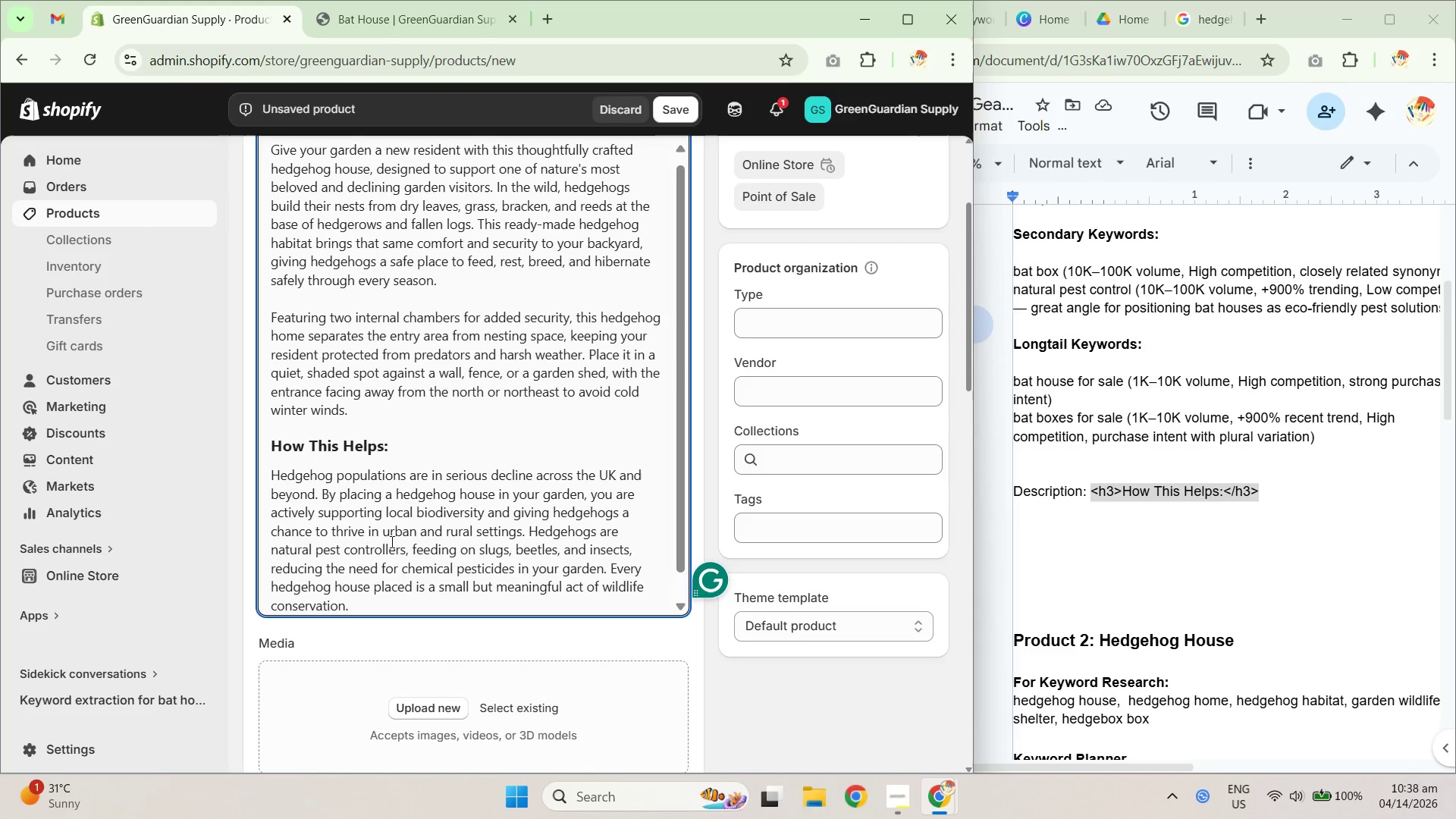 
key(Enter)
 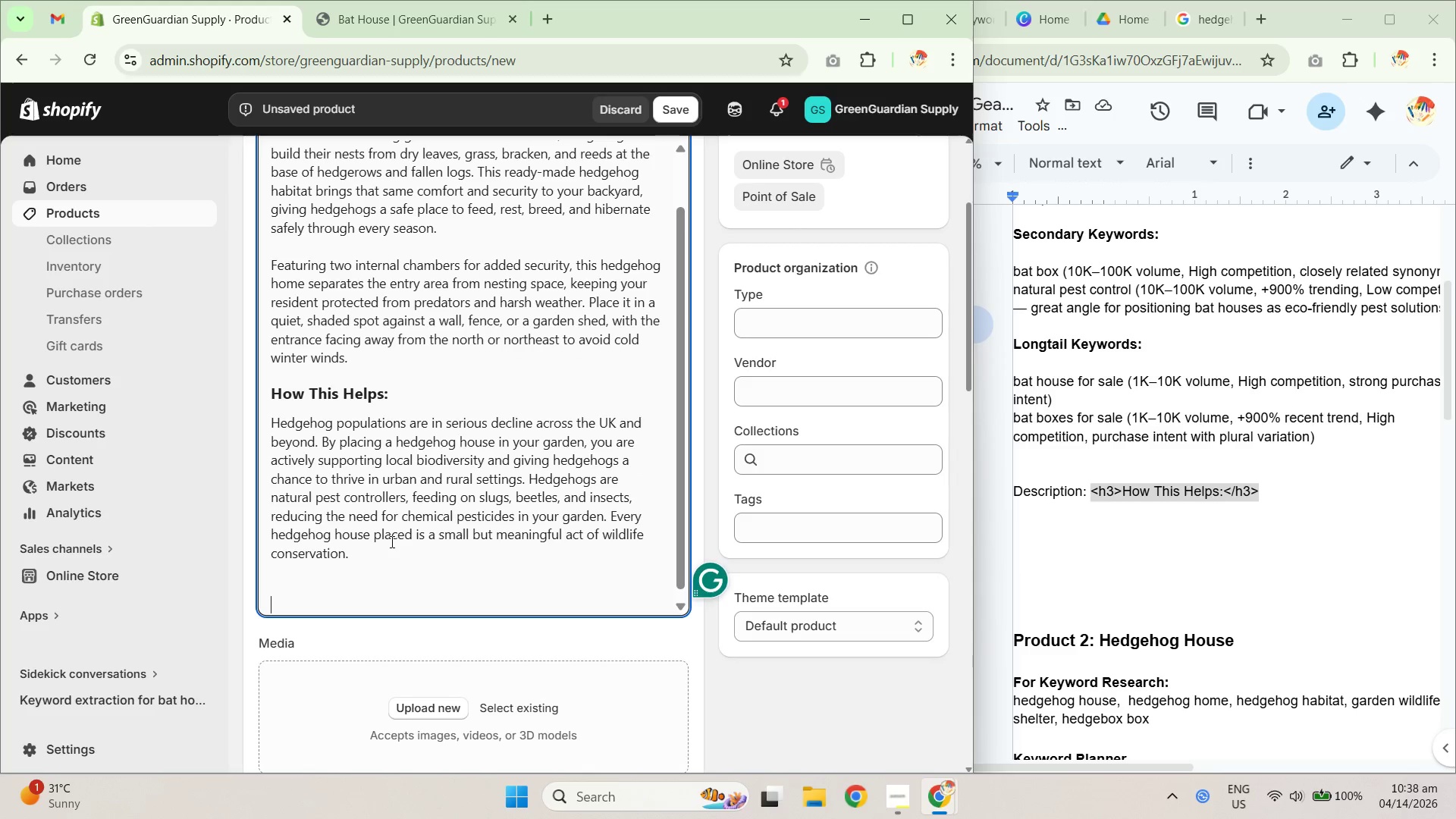 
key(Backspace)
 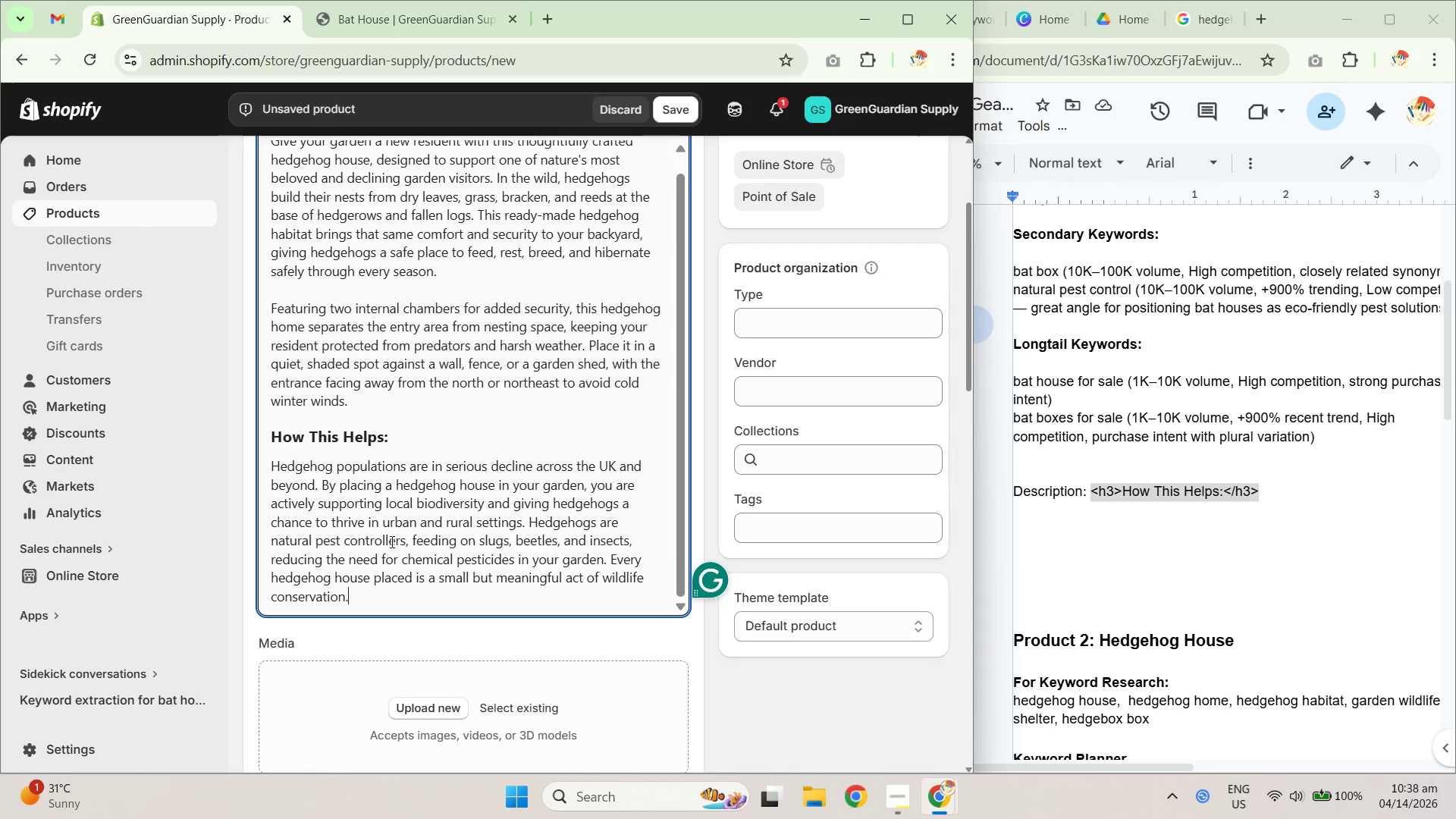 
key(Backspace)
 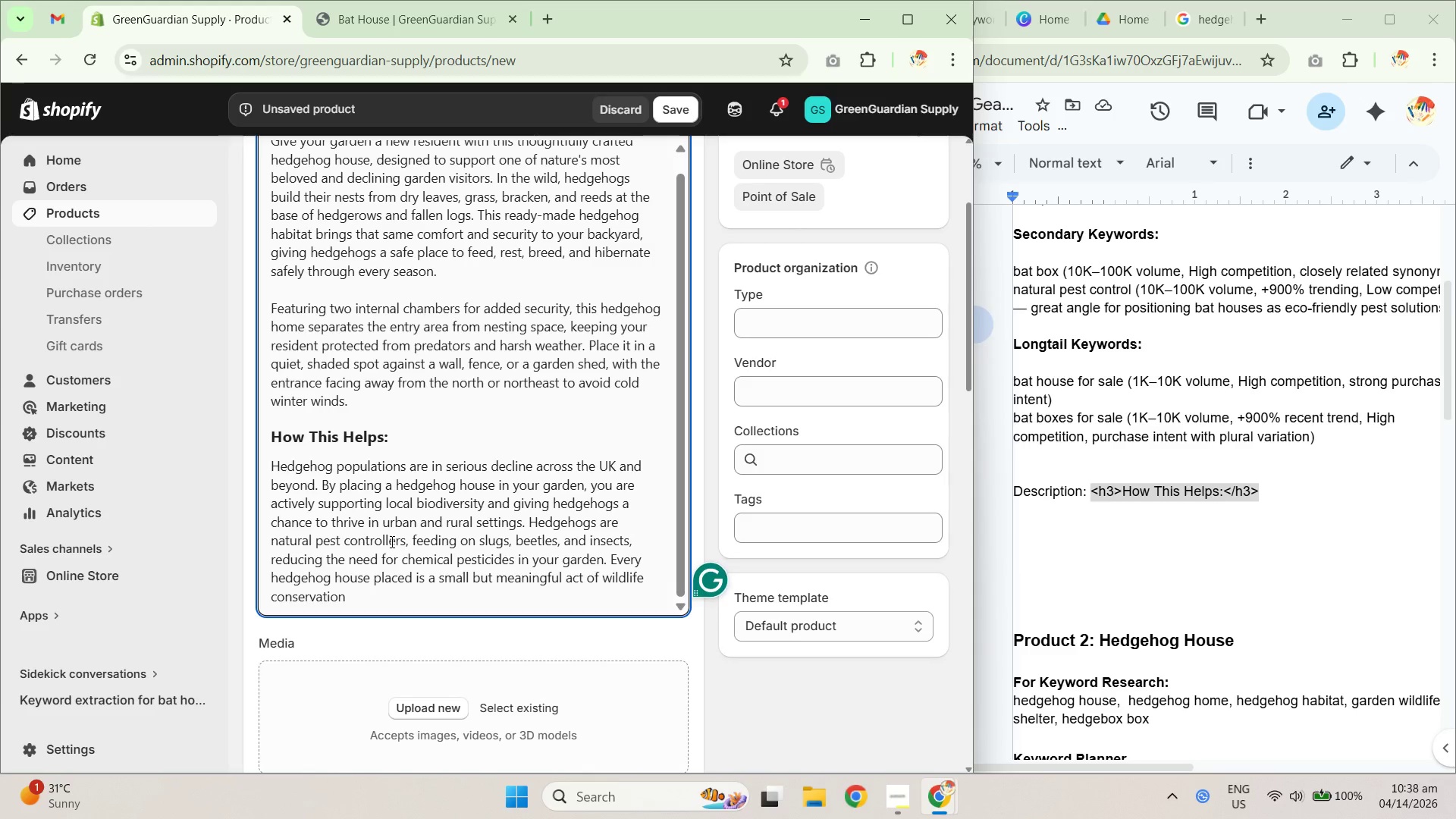 
key(Period)
 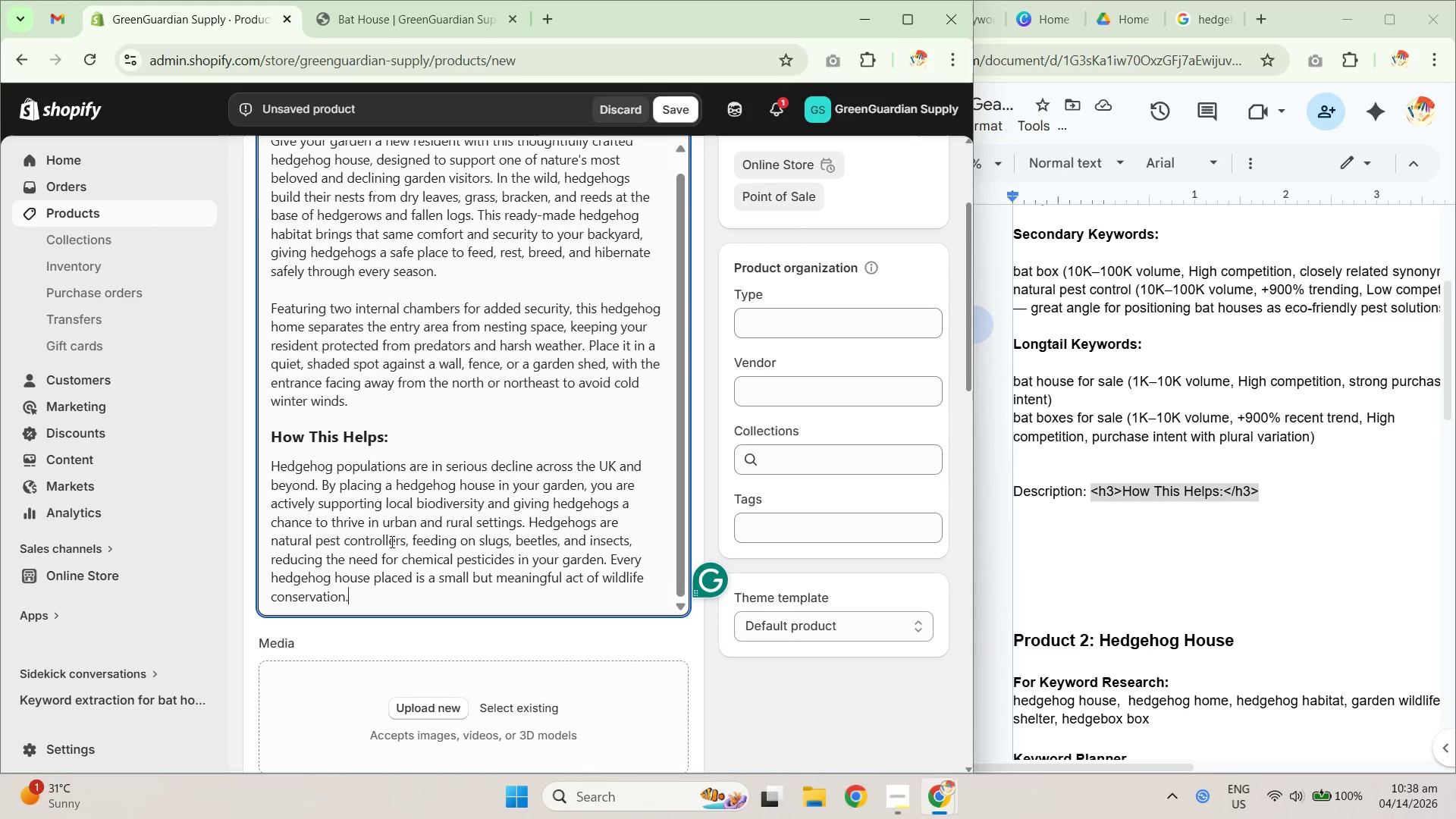 
key(Enter)
 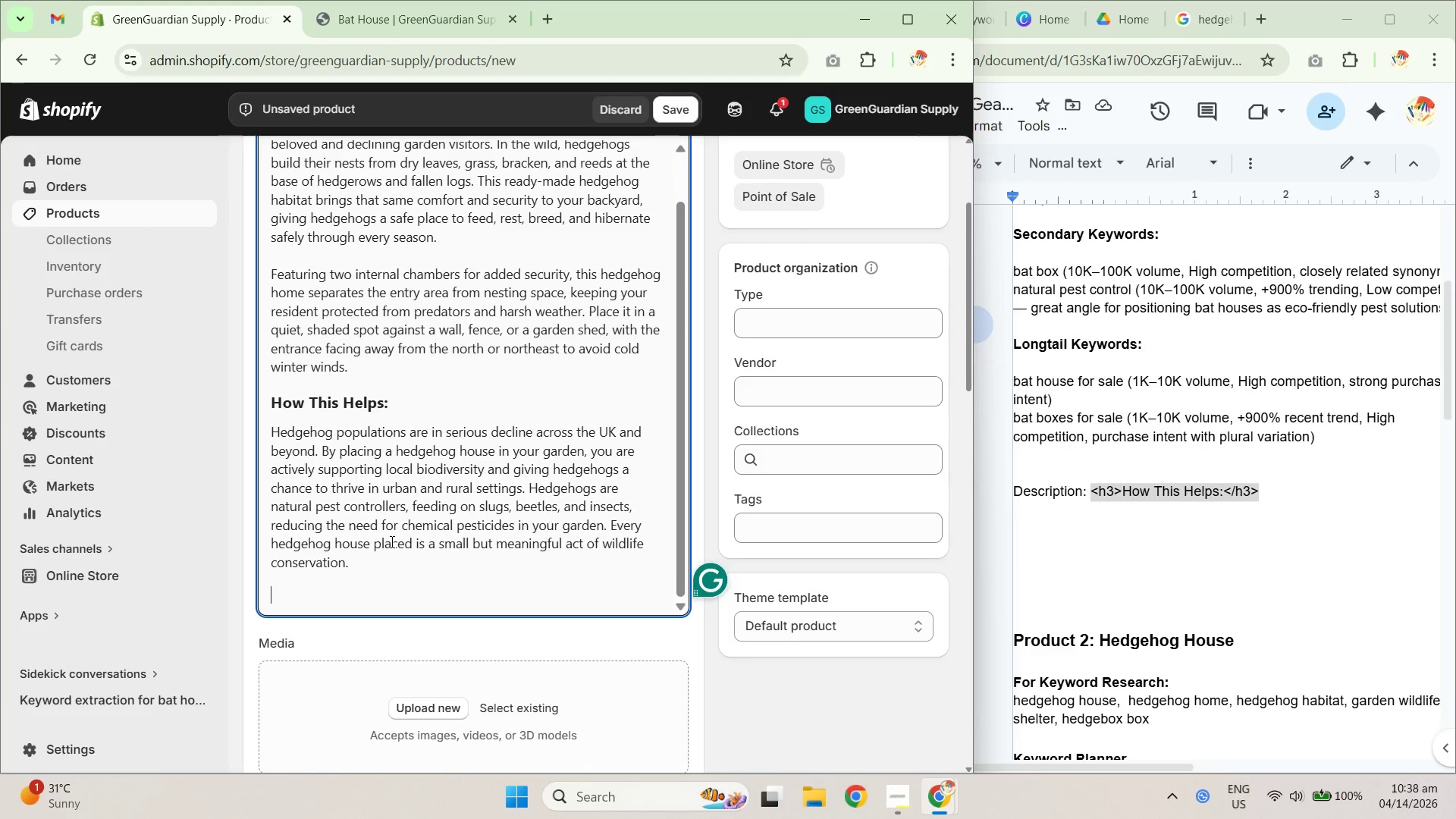 
type(With every purchase from GreenGurdua)
key(Backspace)
key(Backspace)
type(ian Supply, a portion of proceeds goes directly to independent animal resuce)
key(Backspace)
key(Backspace)
key(Backspace)
type(cue foundations. But one, give back. It is th)
key(Backspace)
type(t)
key(Backspace)
type(hat simlpe)
key(Backspace)
key(Backspace)
key(Backspace)
type(ple.)
 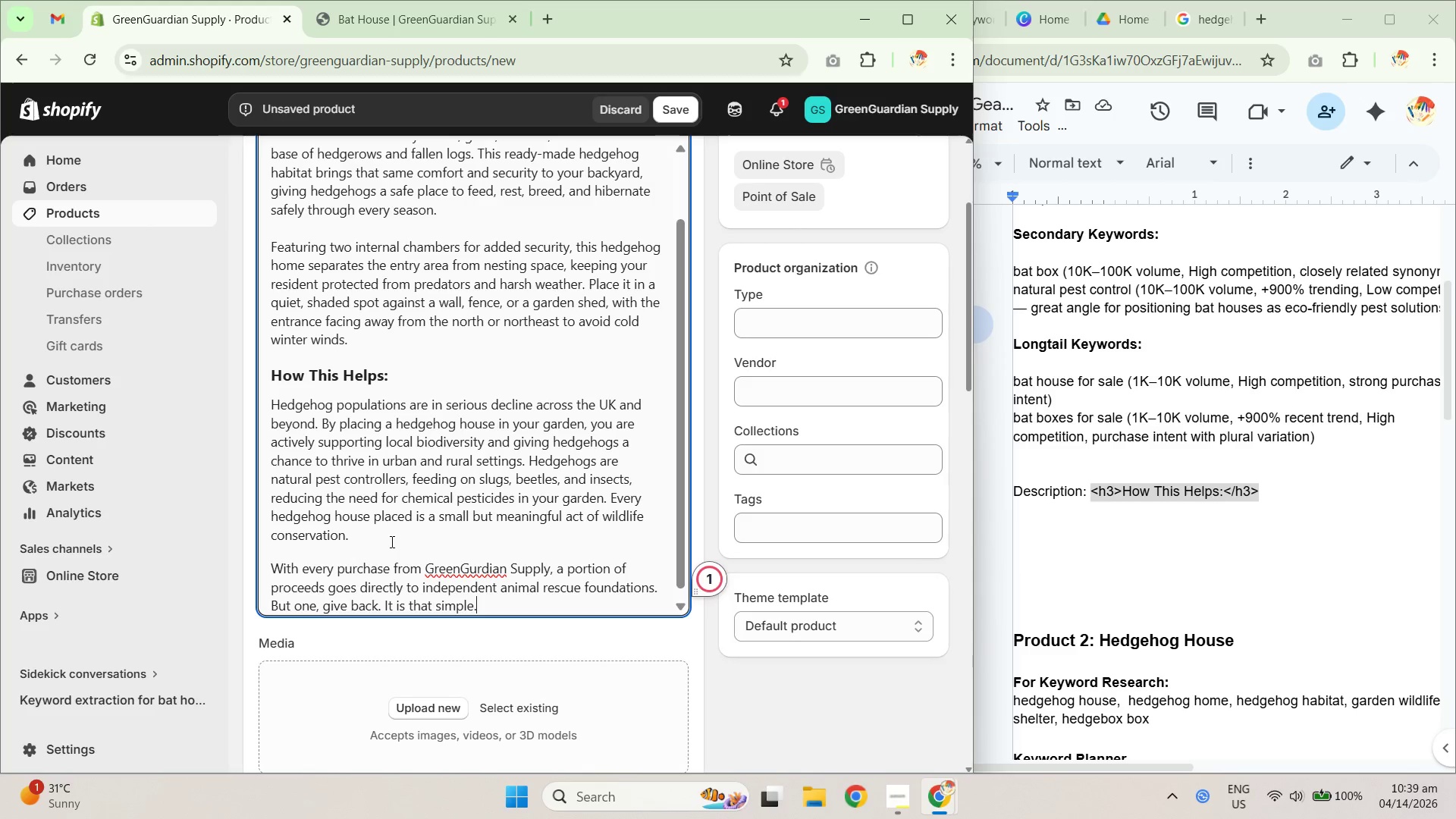 
left_click([462, 512])
 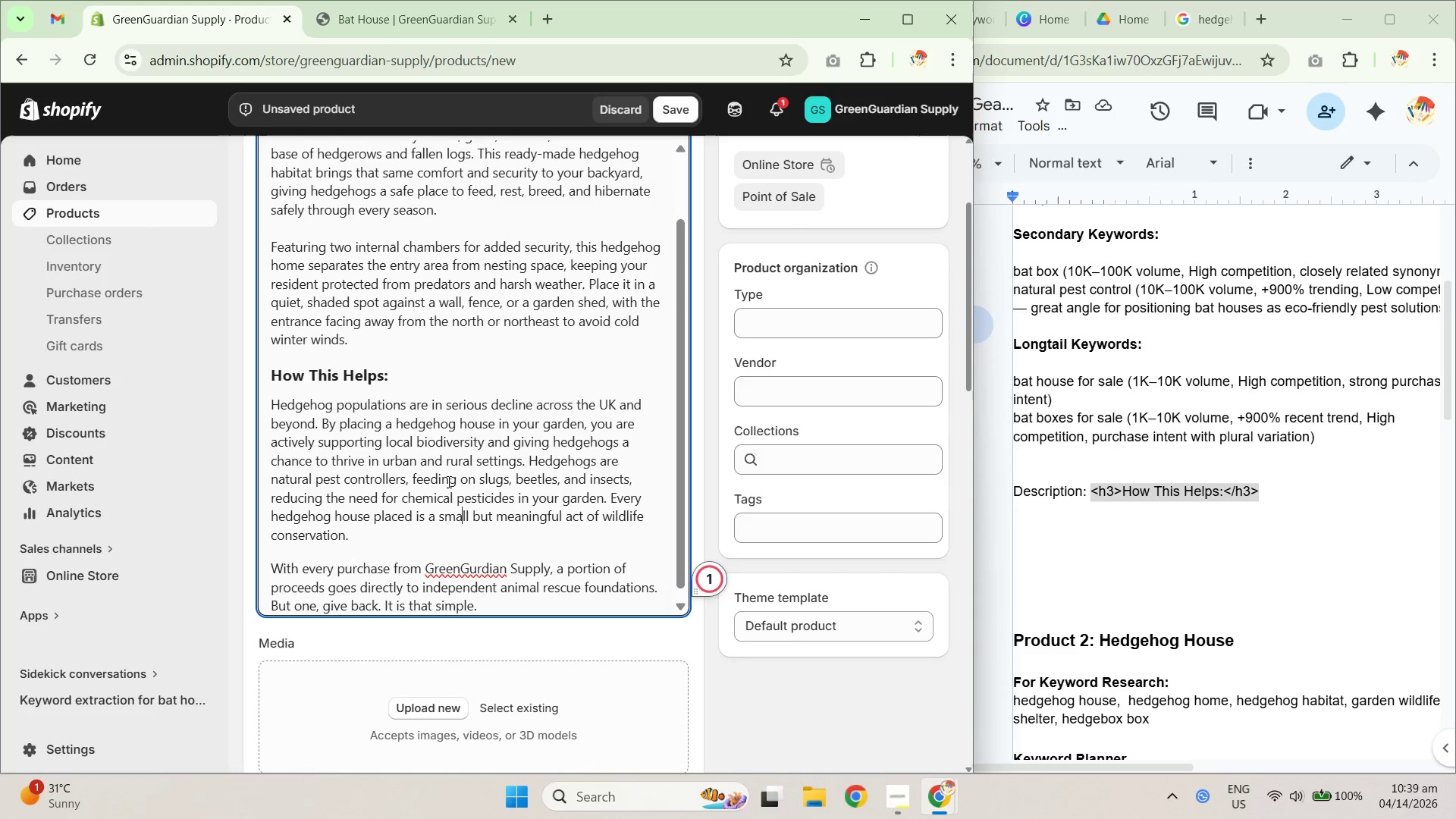 
scroll: coordinate [470, 395], scroll_direction: up, amount: 9.0
 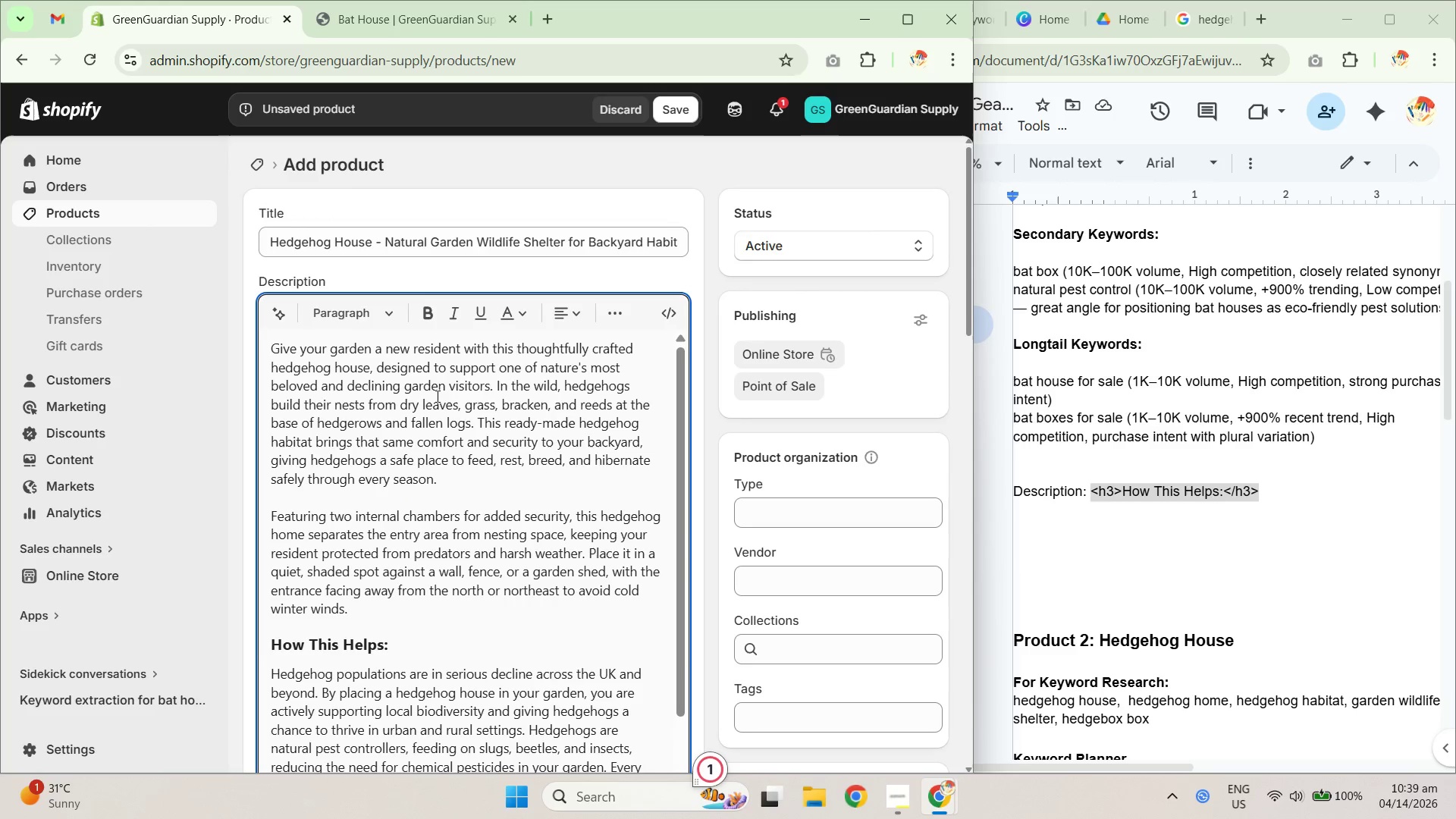 
left_click_drag(start_coordinate=[391, 350], to_coordinate=[478, 350])
 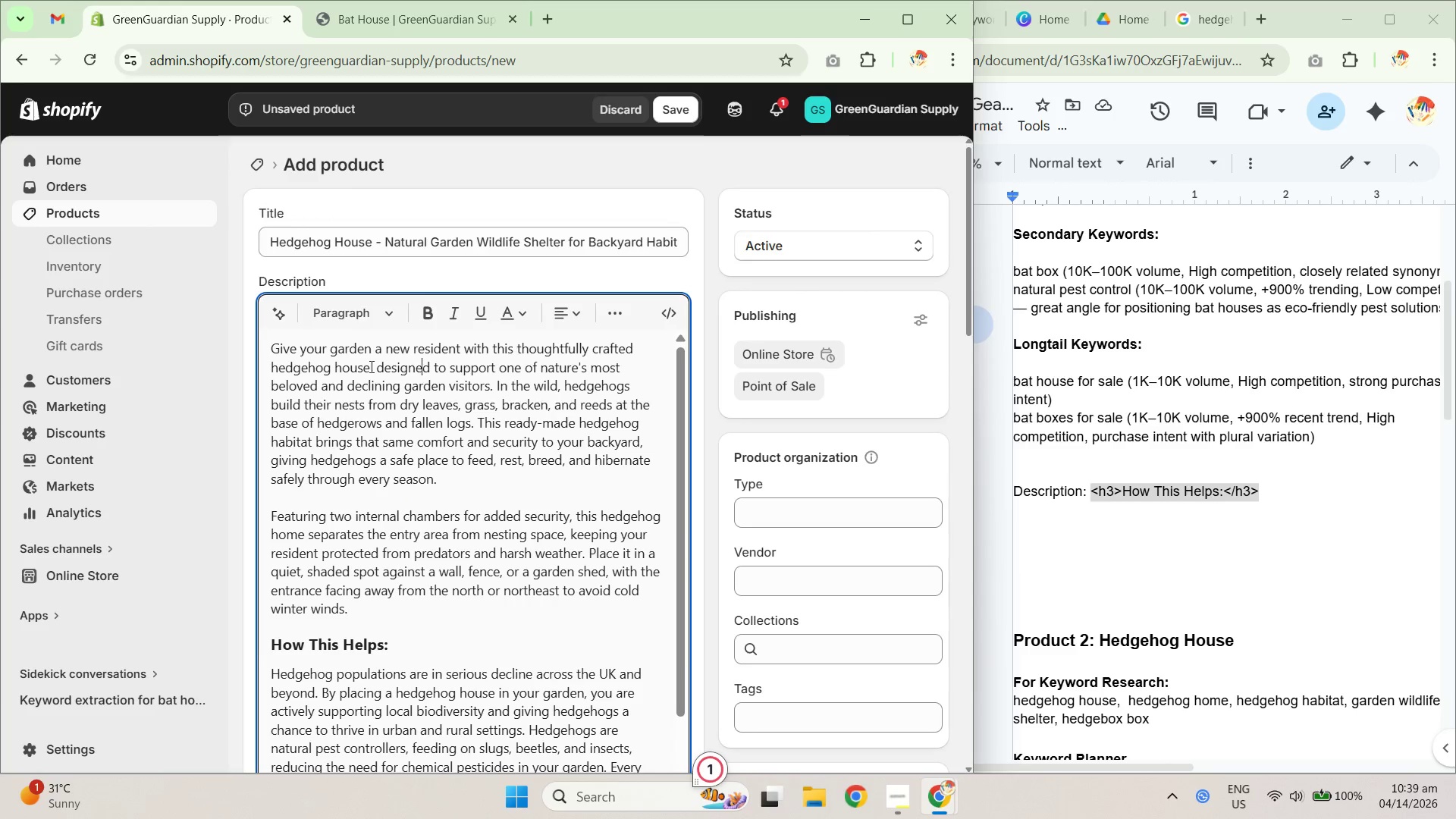 
left_click_drag(start_coordinate=[290, 366], to_coordinate=[401, 368])
 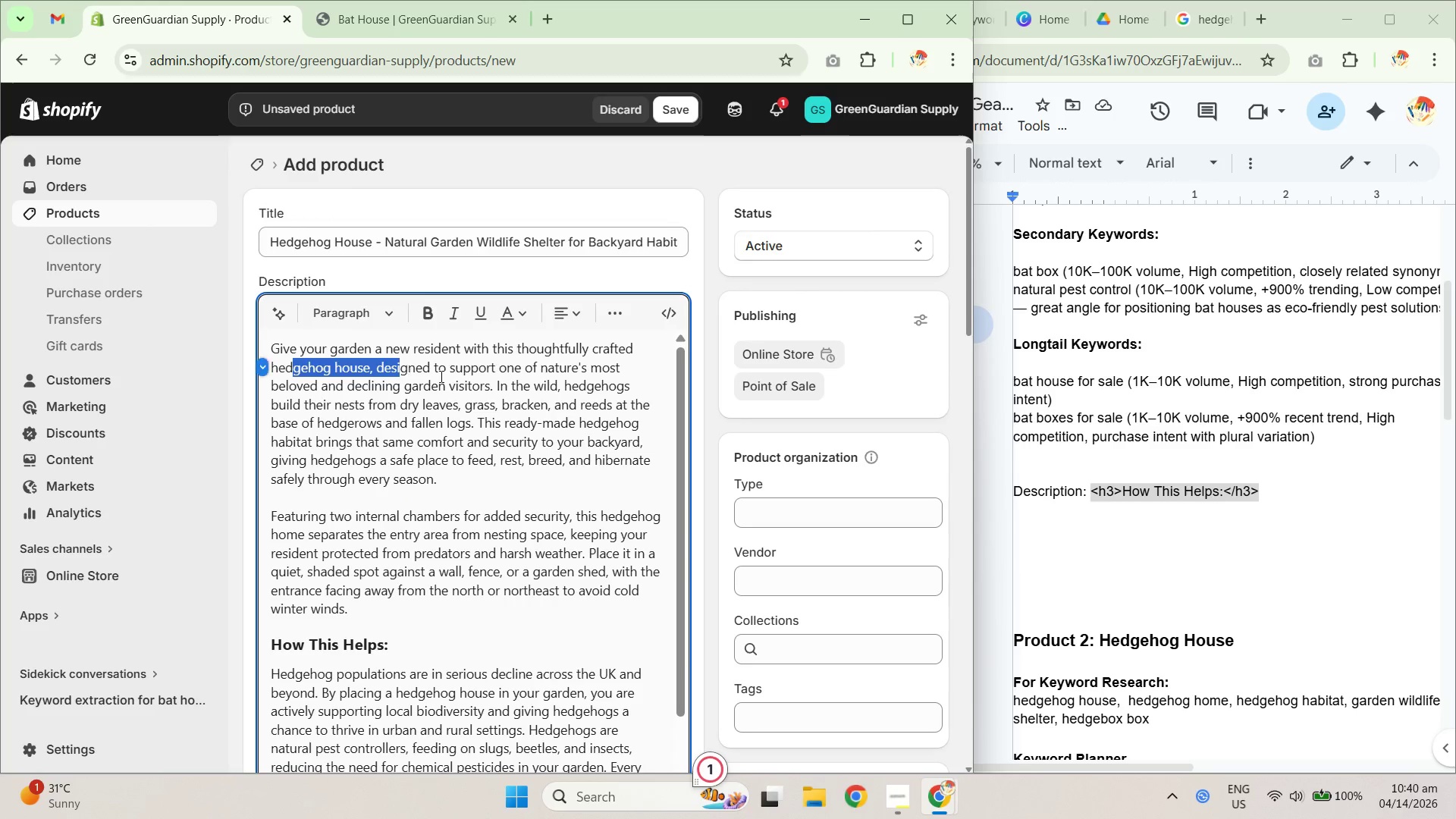 
double_click([457, 386])
 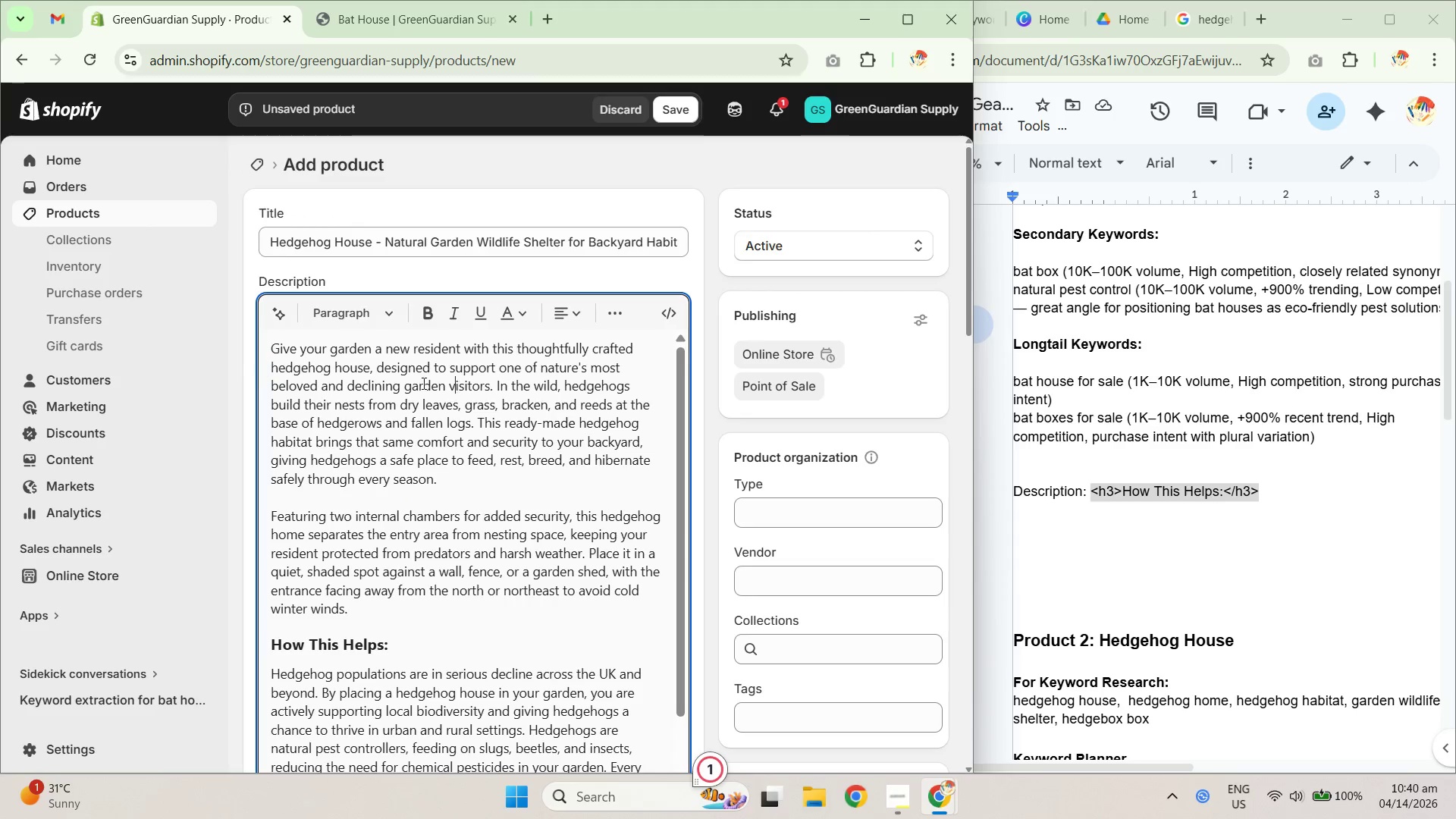 
left_click_drag(start_coordinate=[395, 375], to_coordinate=[506, 371])
 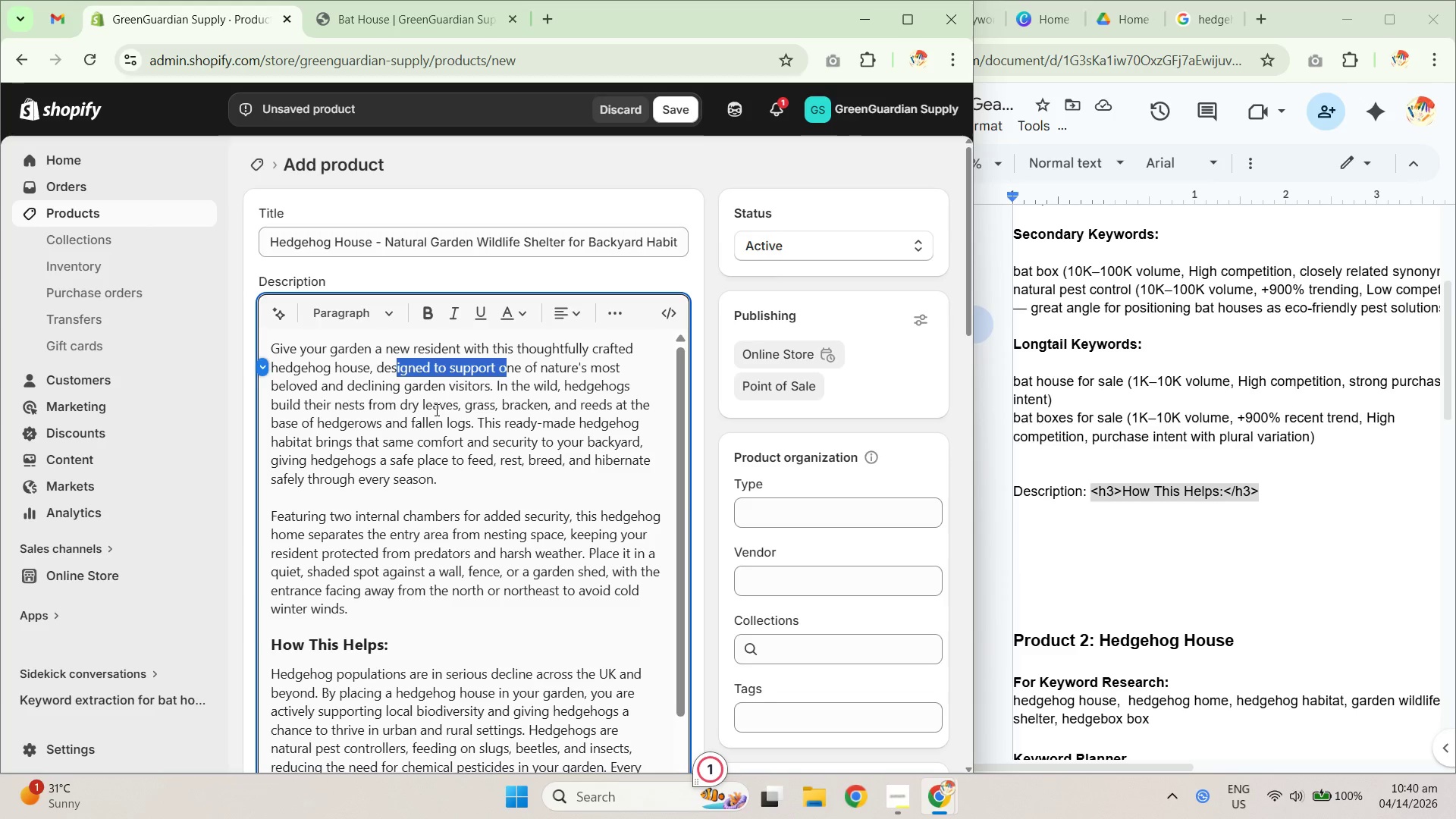 
left_click_drag(start_coordinate=[475, 391], to_coordinate=[597, 406])
 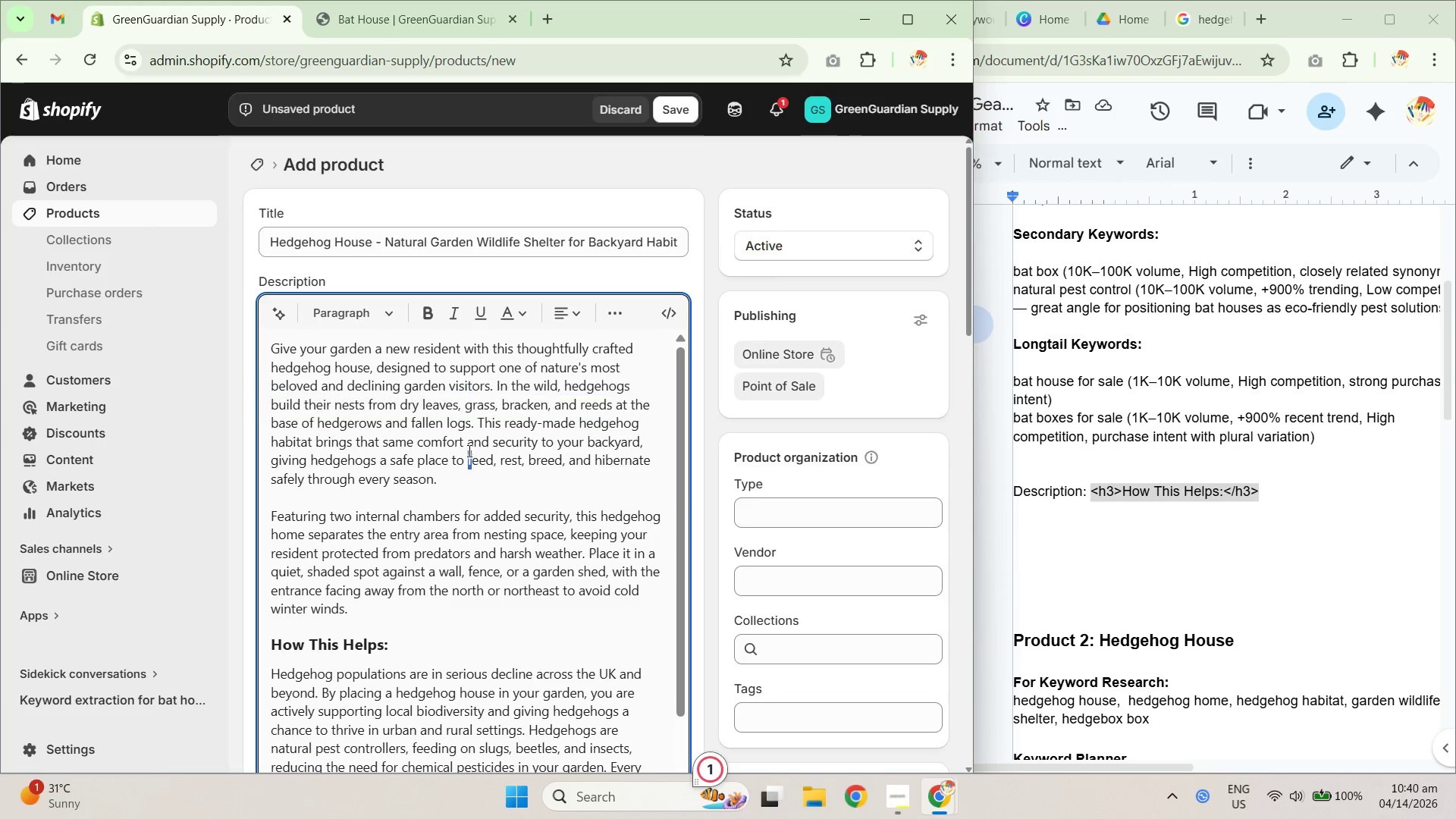 
triple_click([397, 444])
 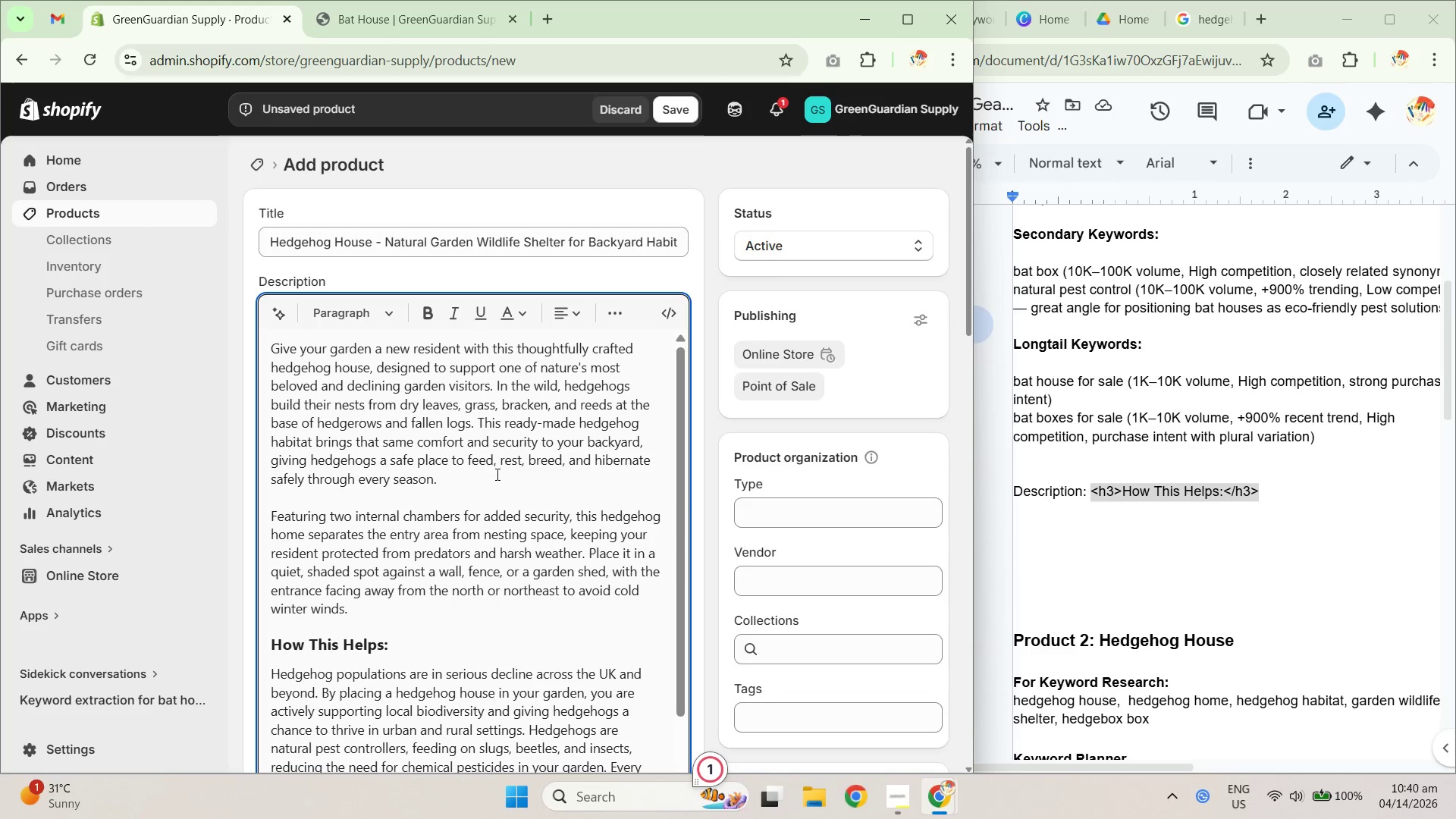 
double_click([447, 473])
 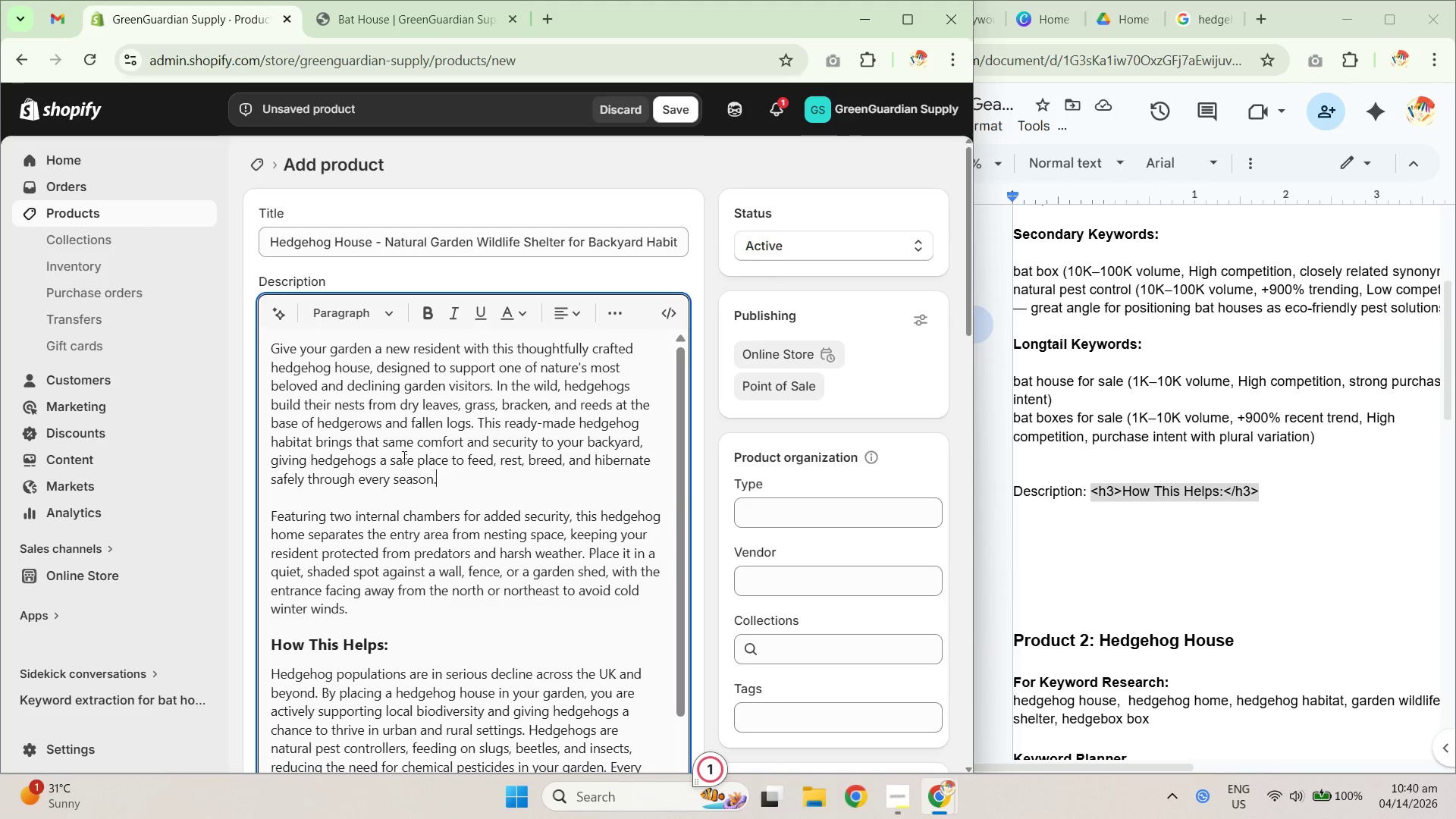 
left_click_drag(start_coordinate=[400, 455], to_coordinate=[513, 463])
 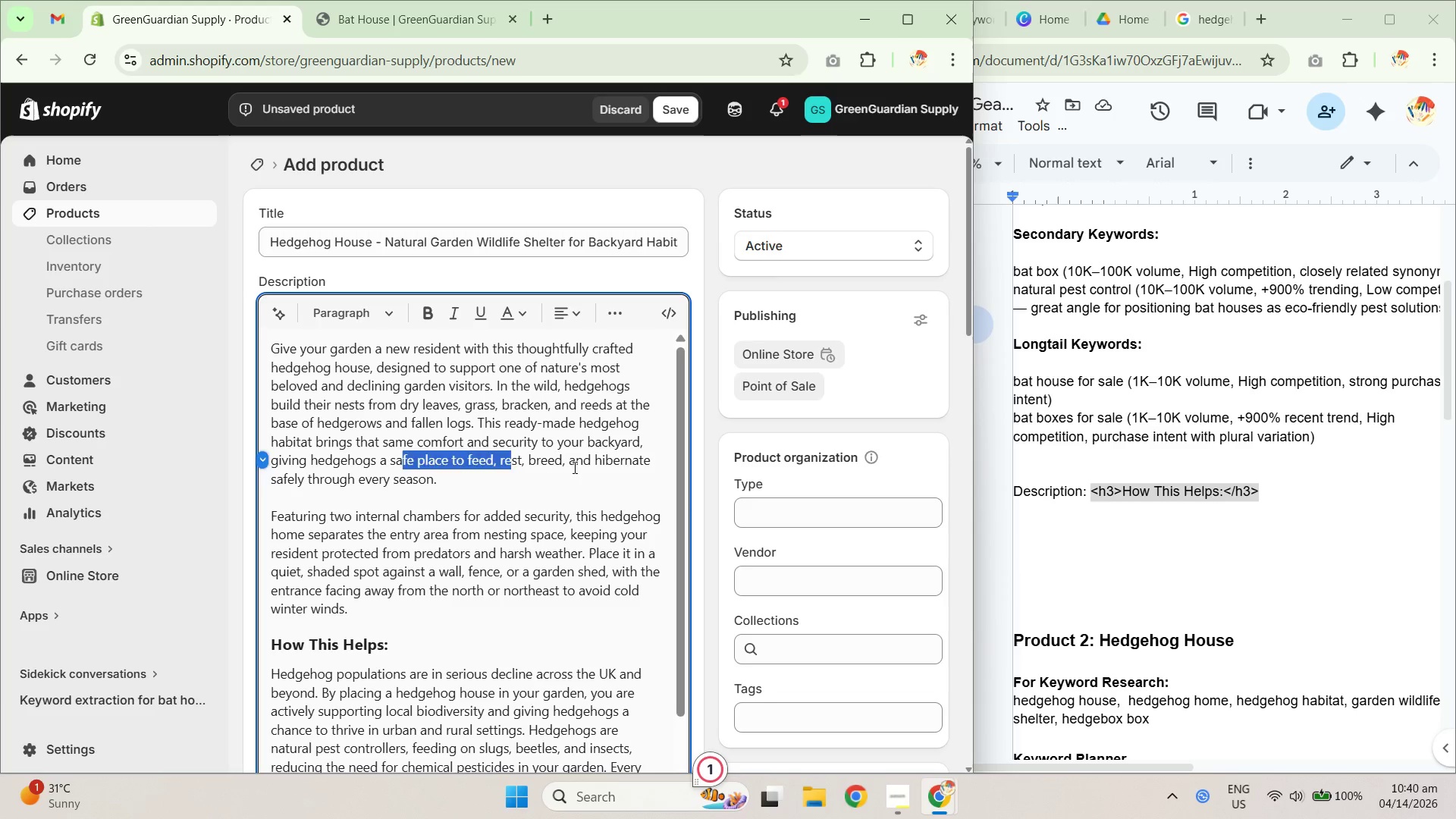 
triple_click([573, 467])
 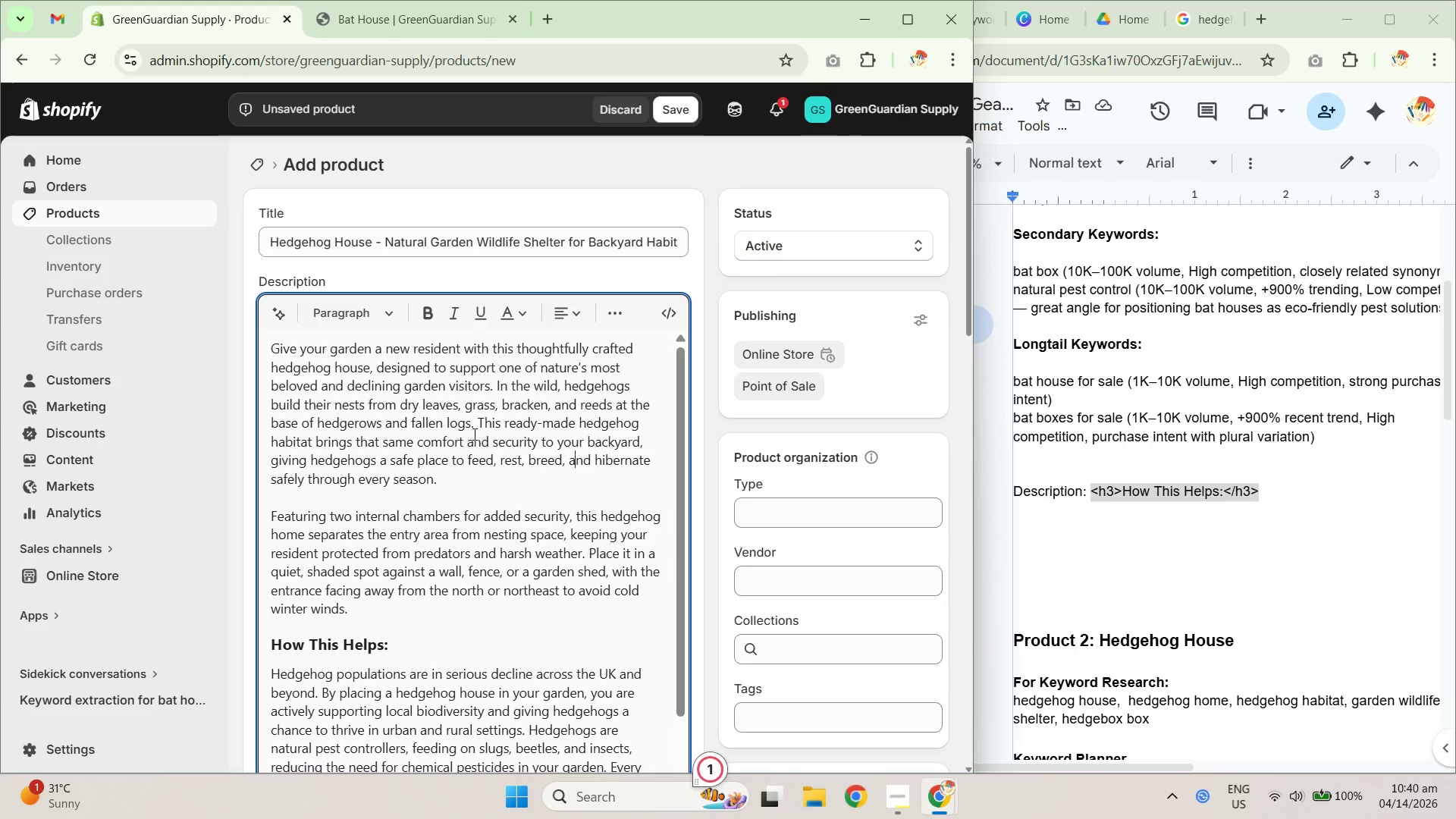 
left_click_drag(start_coordinate=[460, 431], to_coordinate=[595, 427])
 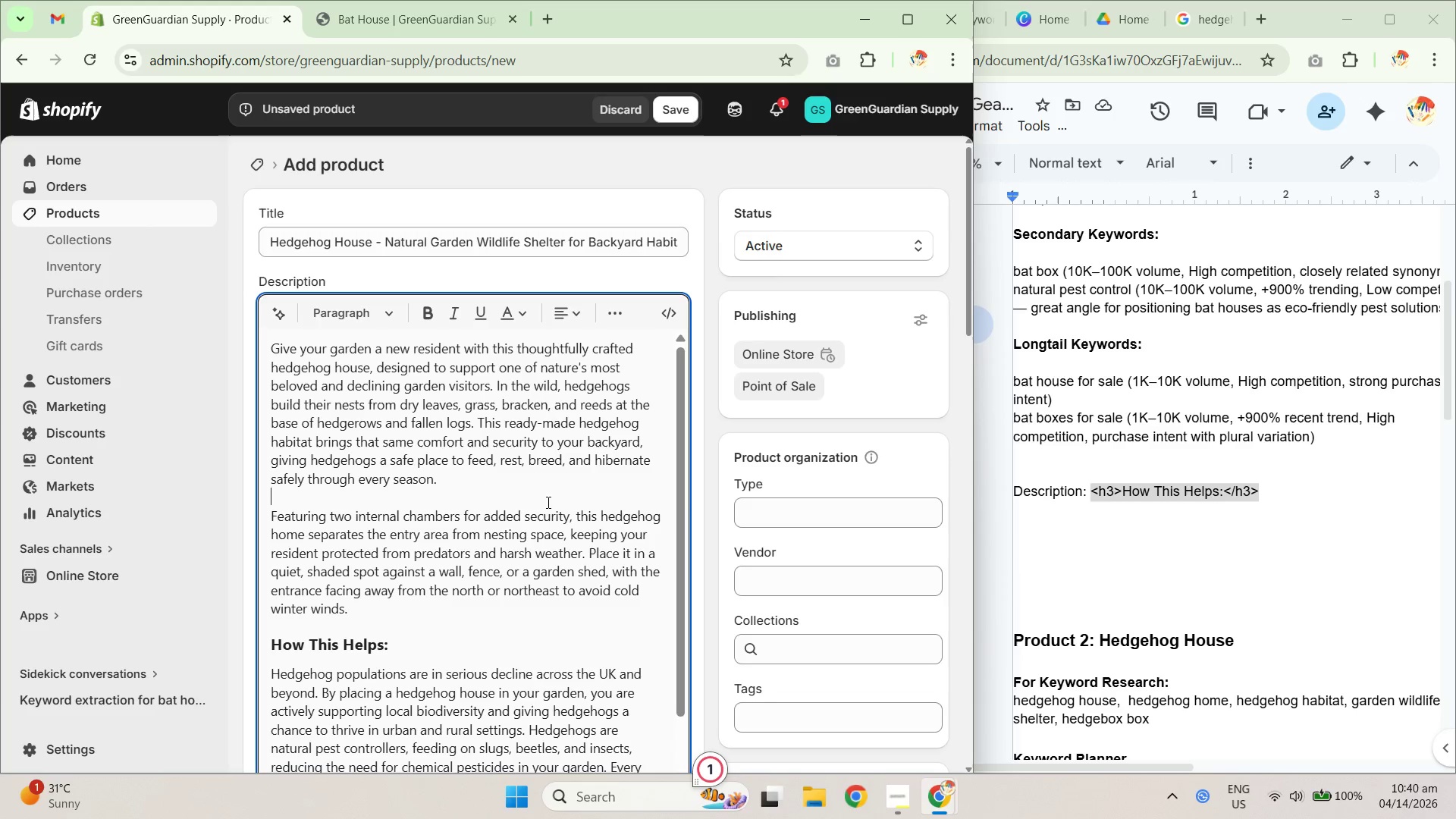 
scroll: coordinate [484, 465], scroll_direction: down, amount: 2.0
 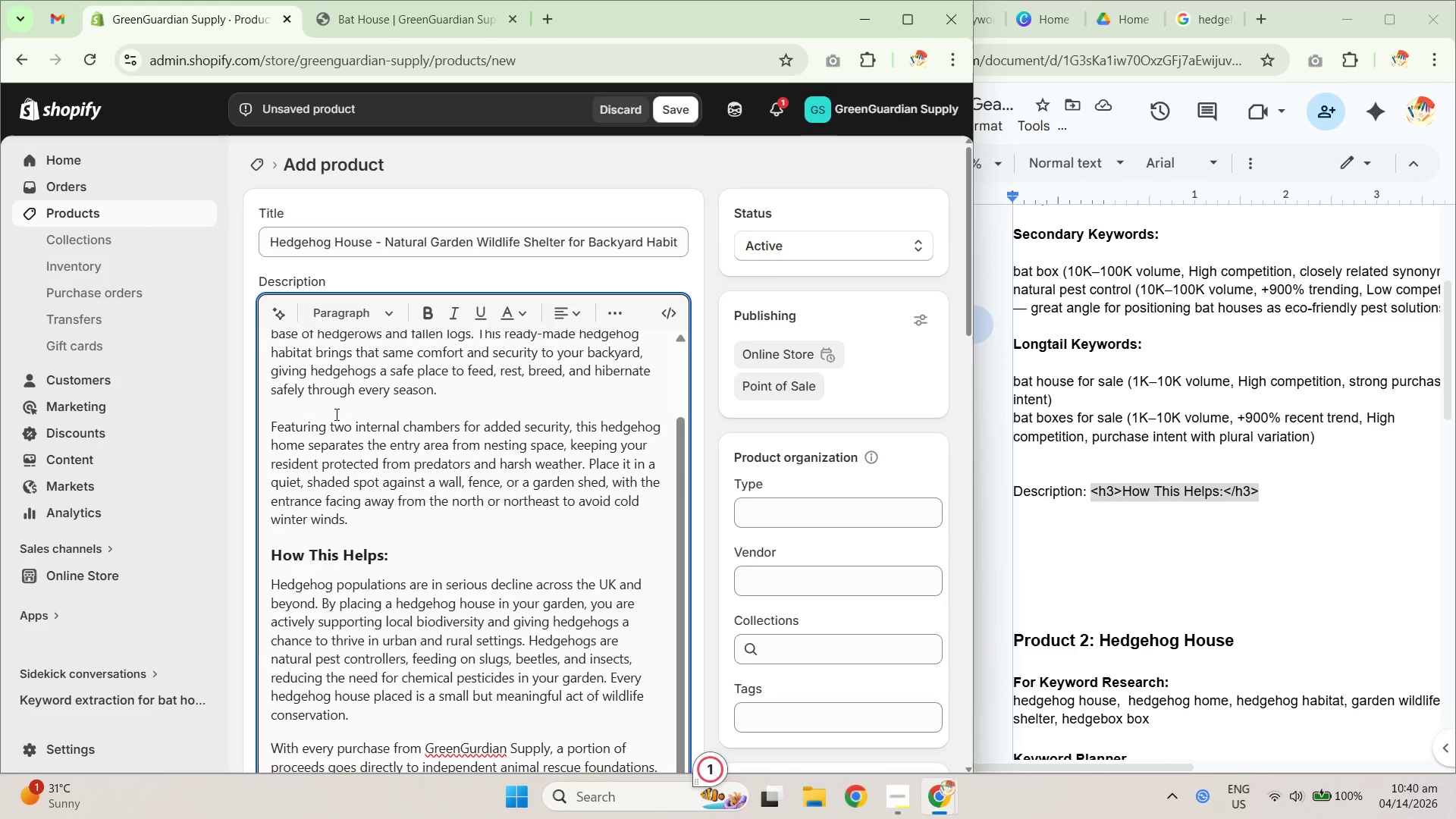 
left_click_drag(start_coordinate=[320, 428], to_coordinate=[473, 463])
 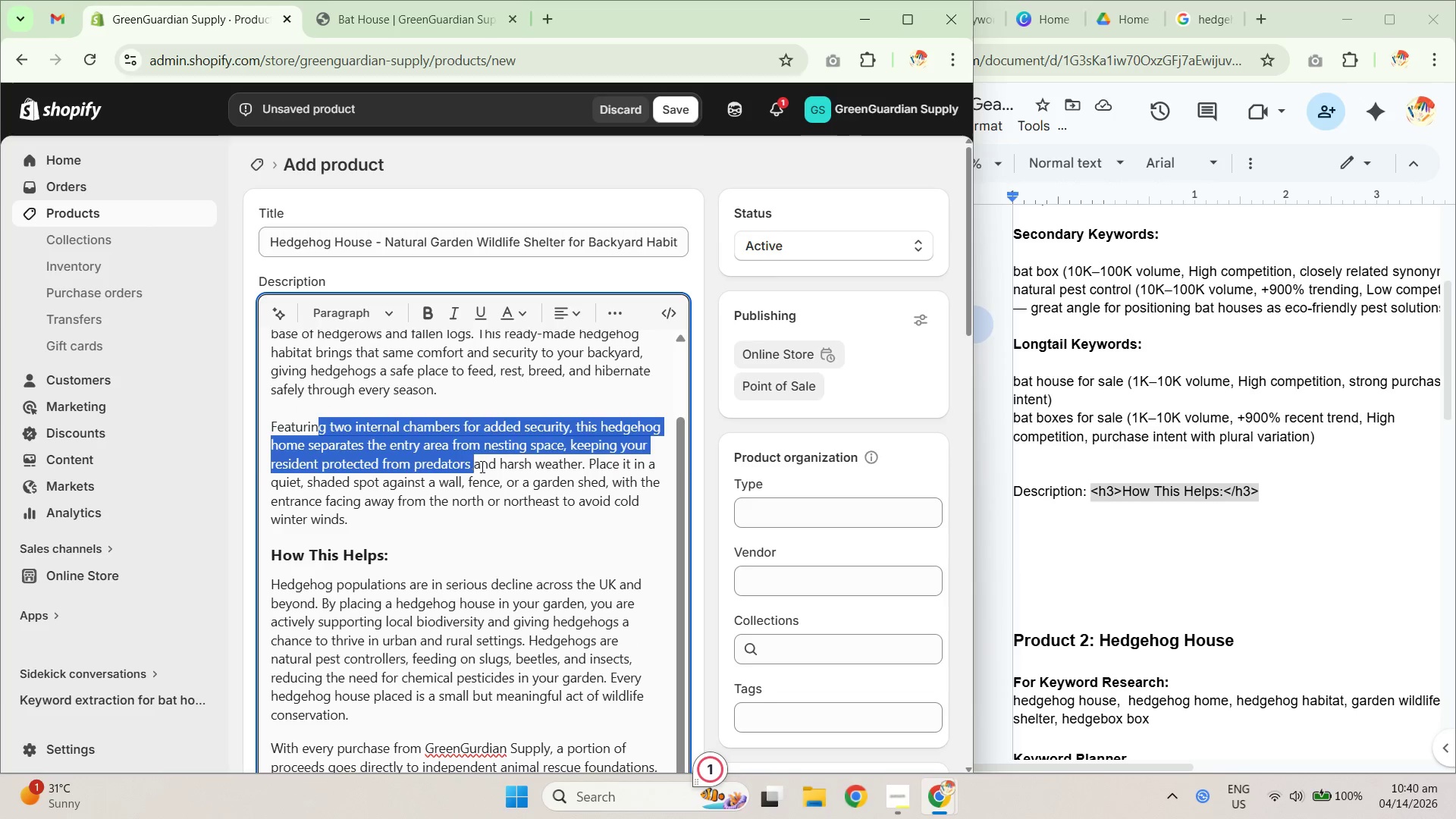 
double_click([506, 492])
 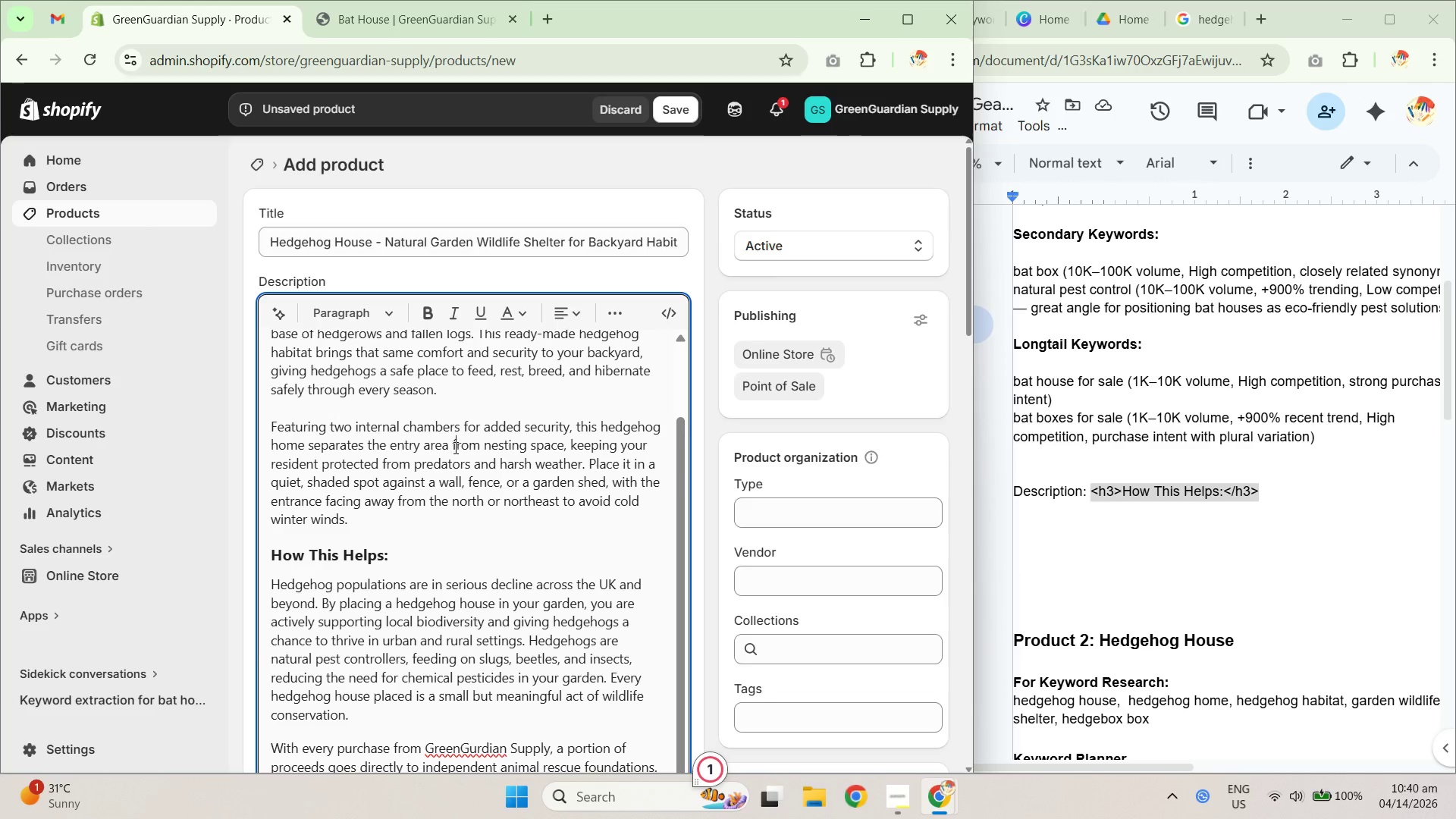 
left_click_drag(start_coordinate=[390, 429], to_coordinate=[549, 431])
 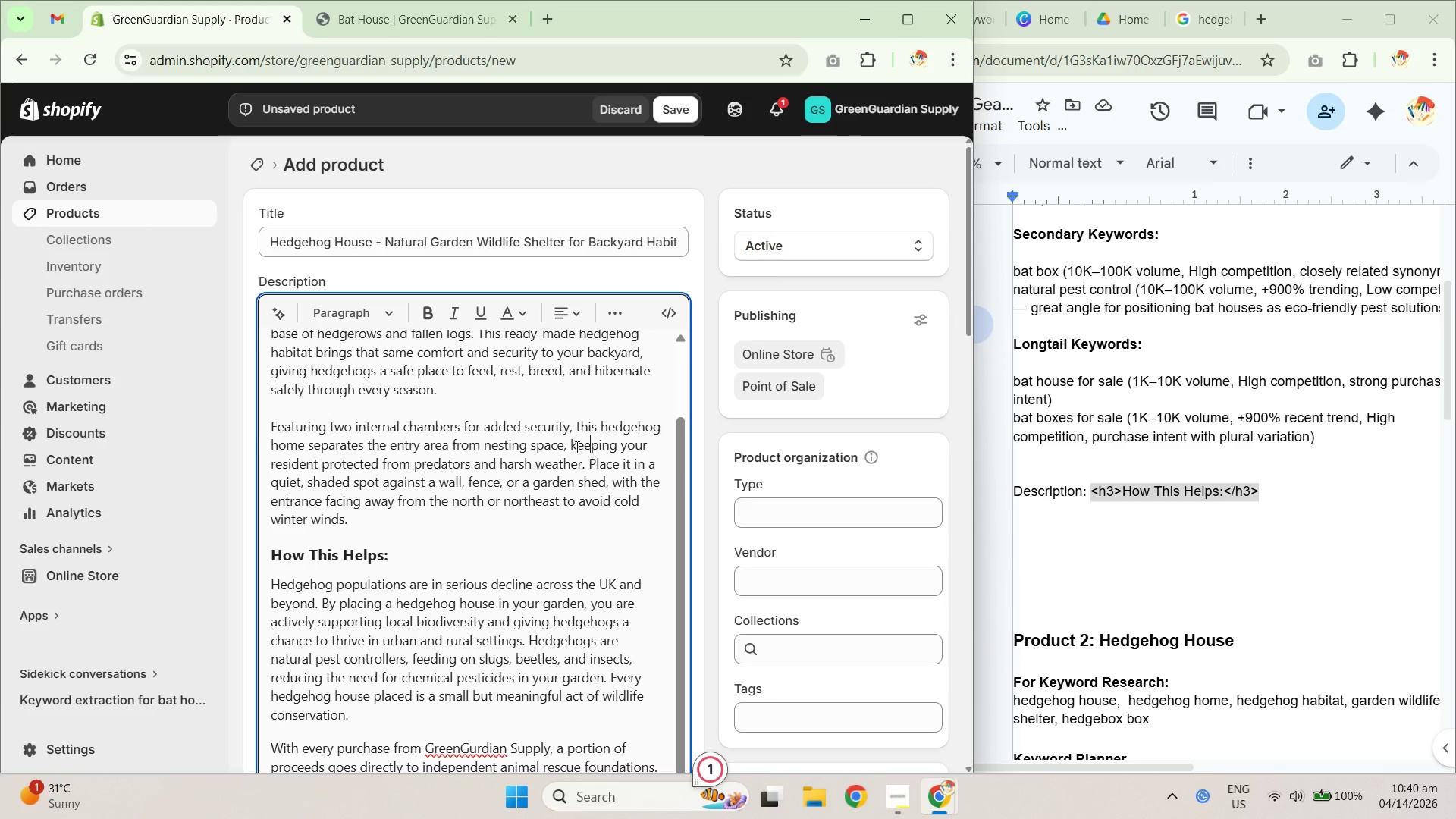 
left_click_drag(start_coordinate=[537, 423], to_coordinate=[605, 423])
 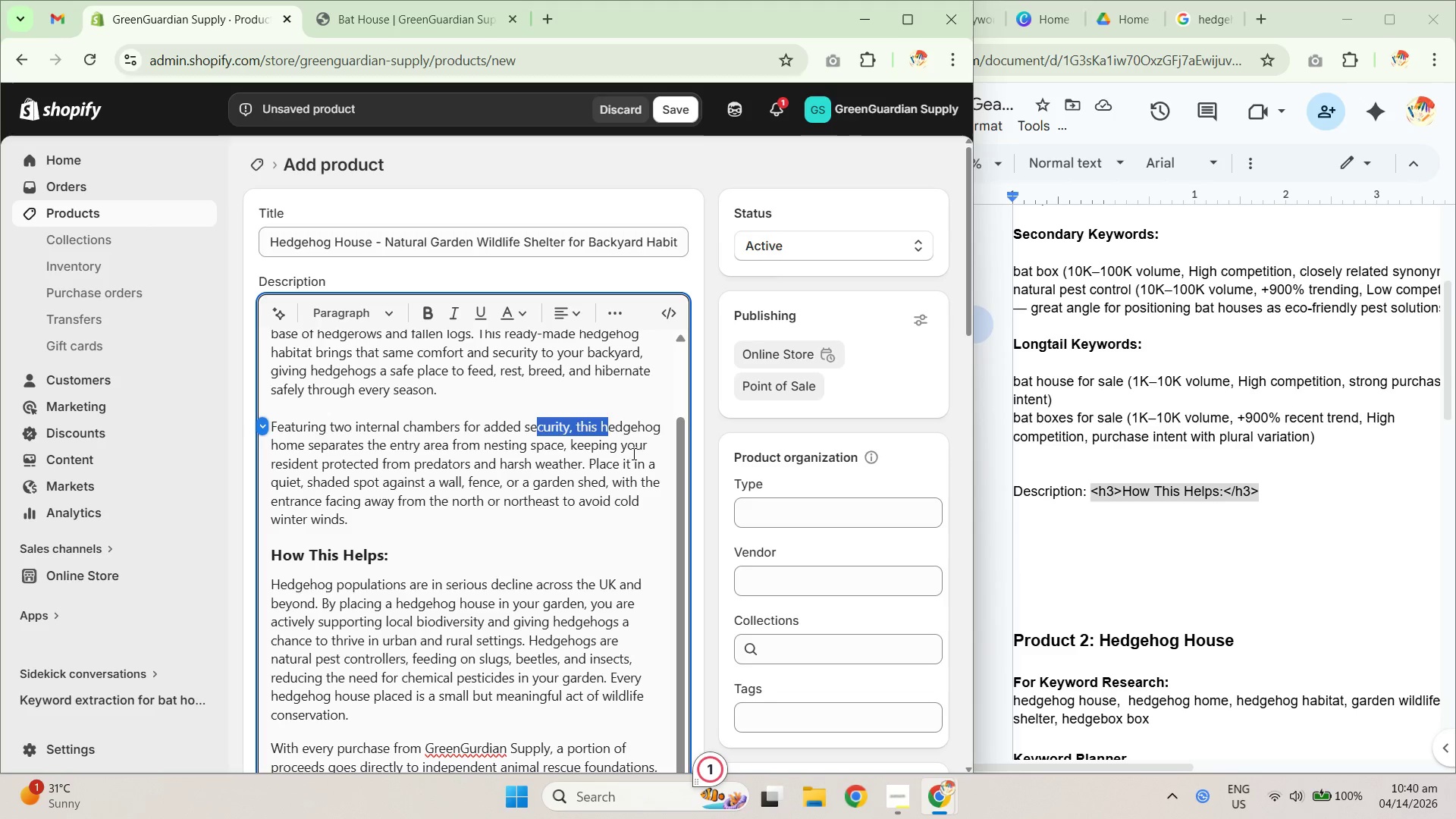 
left_click_drag(start_coordinate=[625, 453], to_coordinate=[447, 460])
 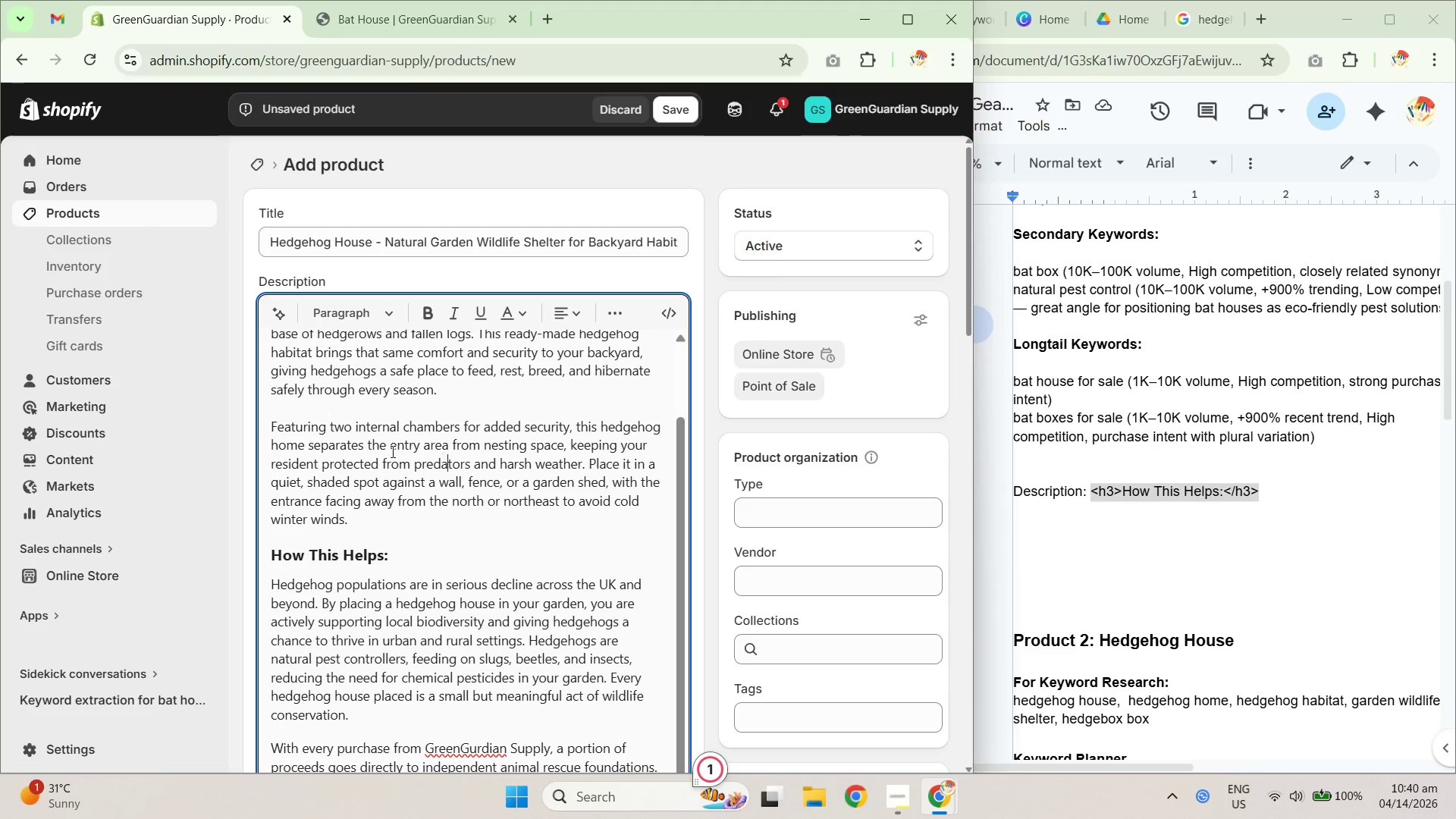 
double_click([380, 449])
 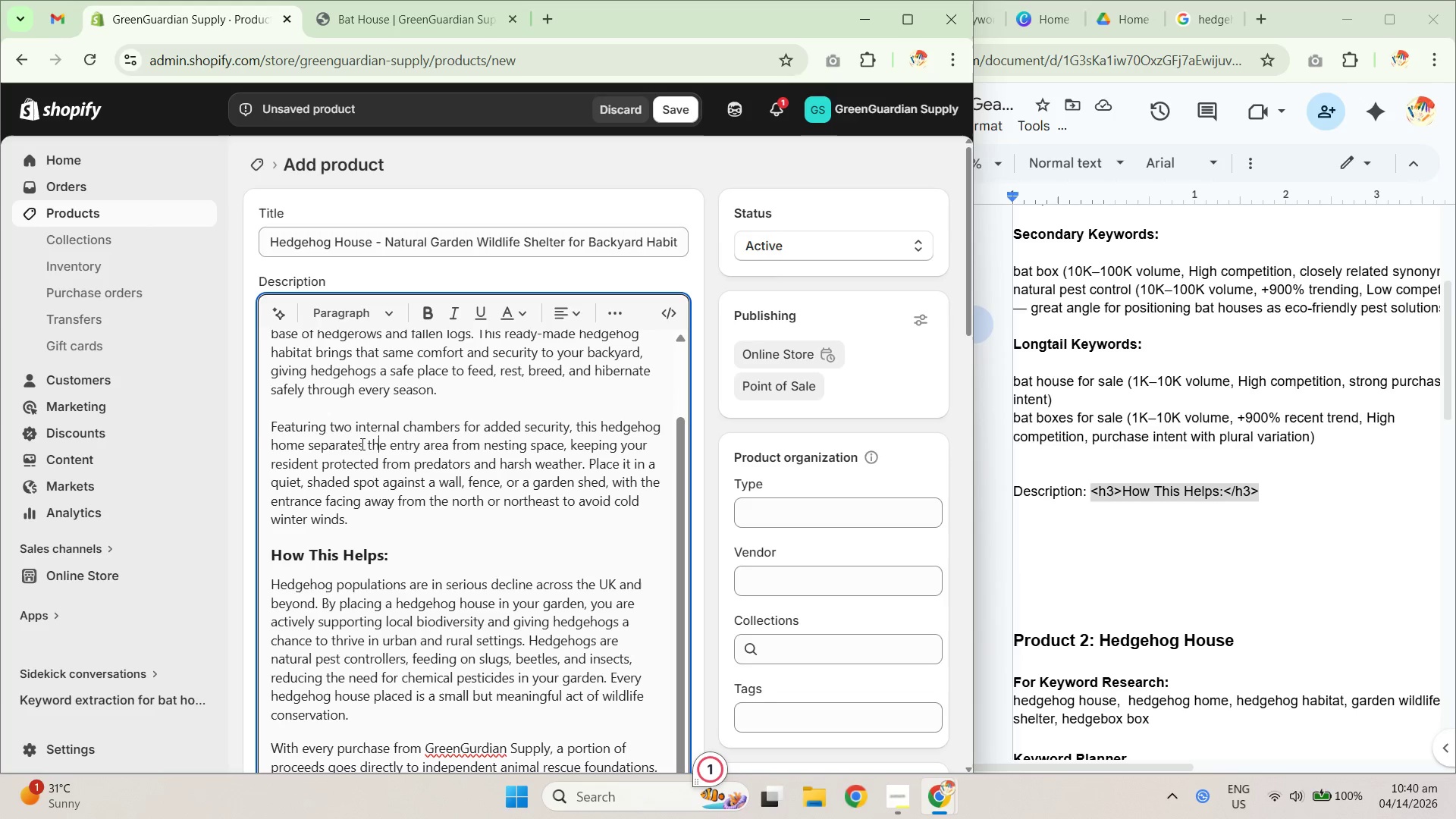 
left_click_drag(start_coordinate=[337, 444], to_coordinate=[435, 463])
 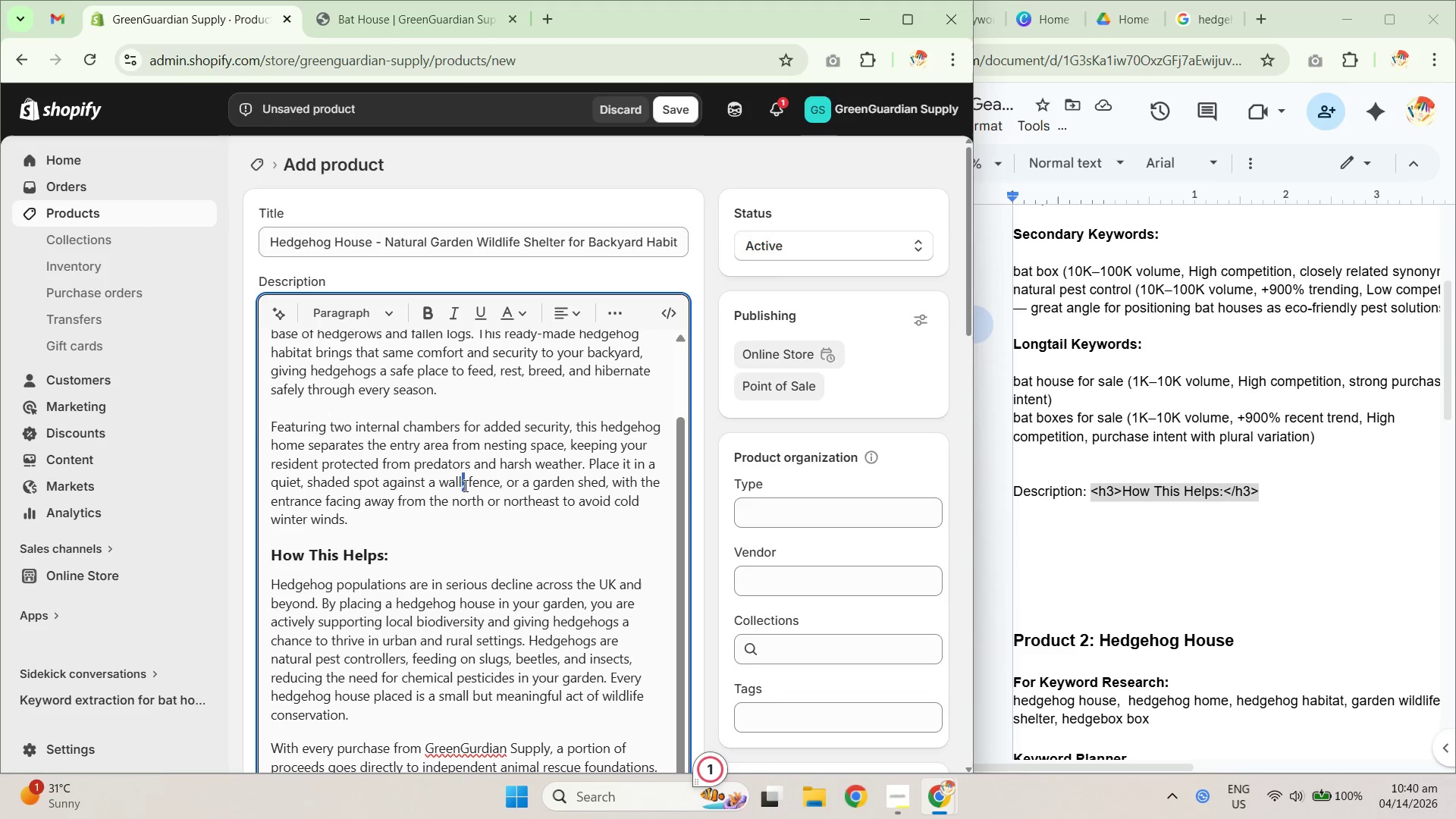 
triple_click([380, 447])
 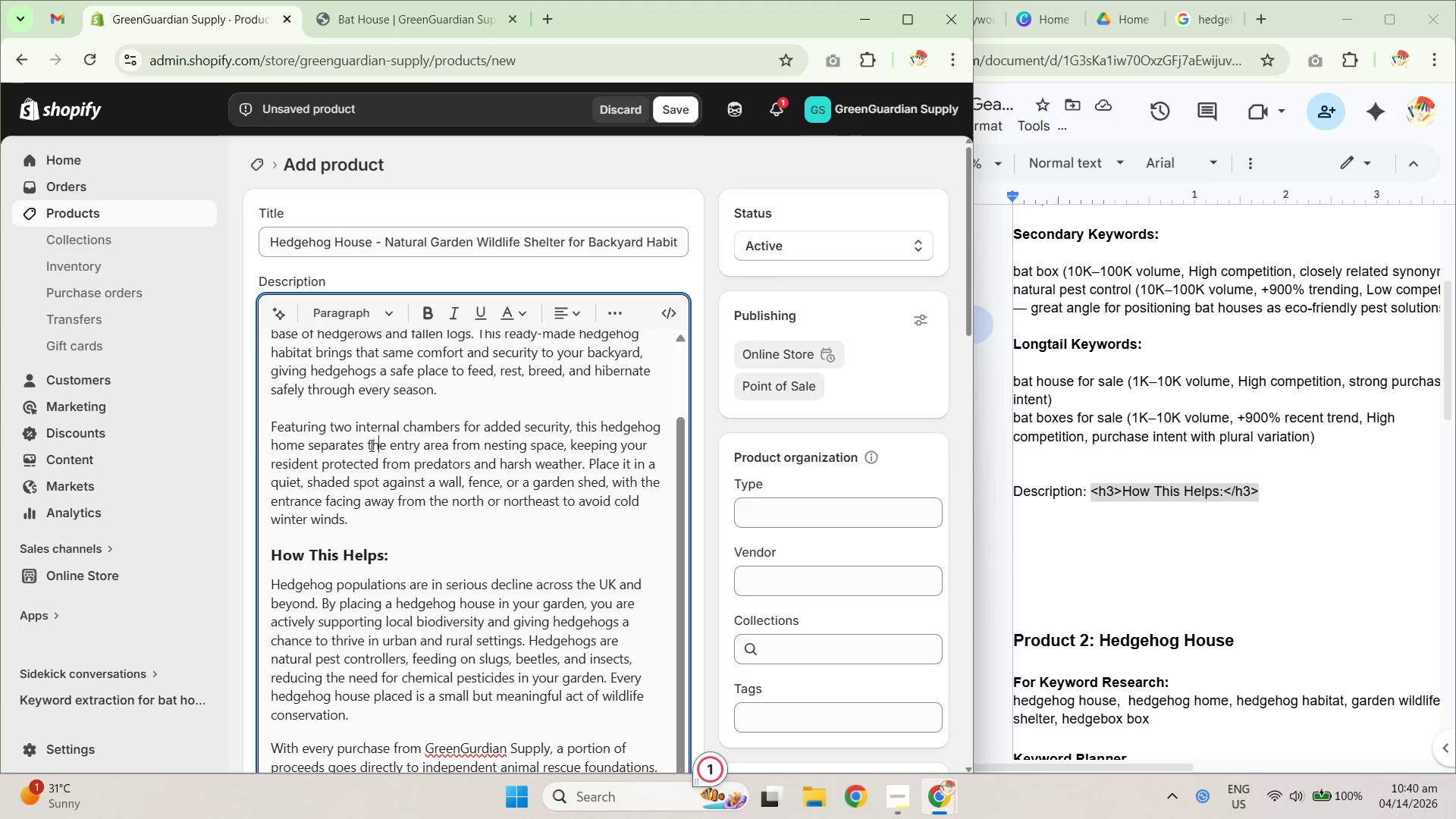 
left_click_drag(start_coordinate=[359, 445], to_coordinate=[515, 452])
 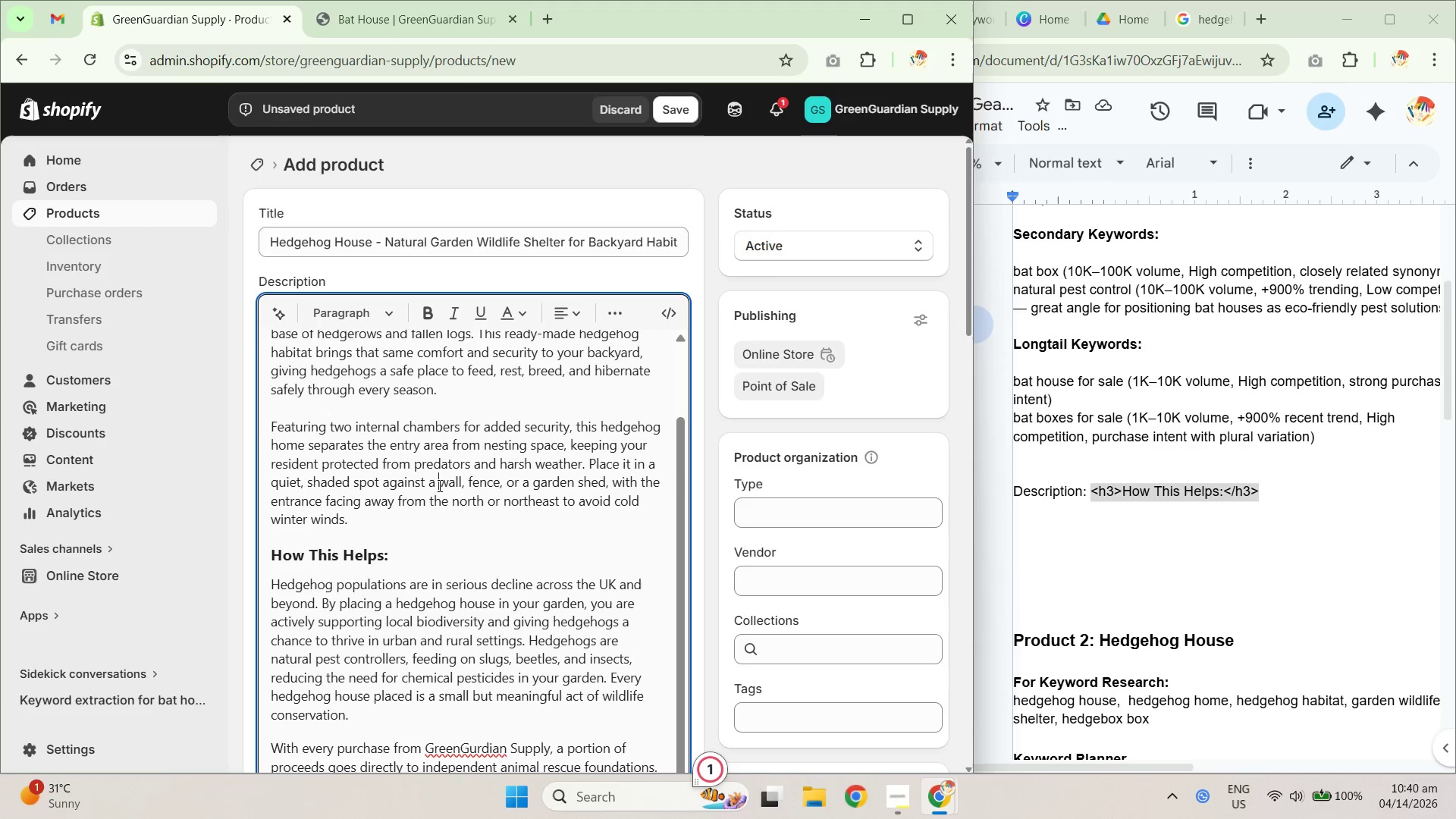 
left_click_drag(start_coordinate=[370, 467], to_coordinate=[491, 487])
 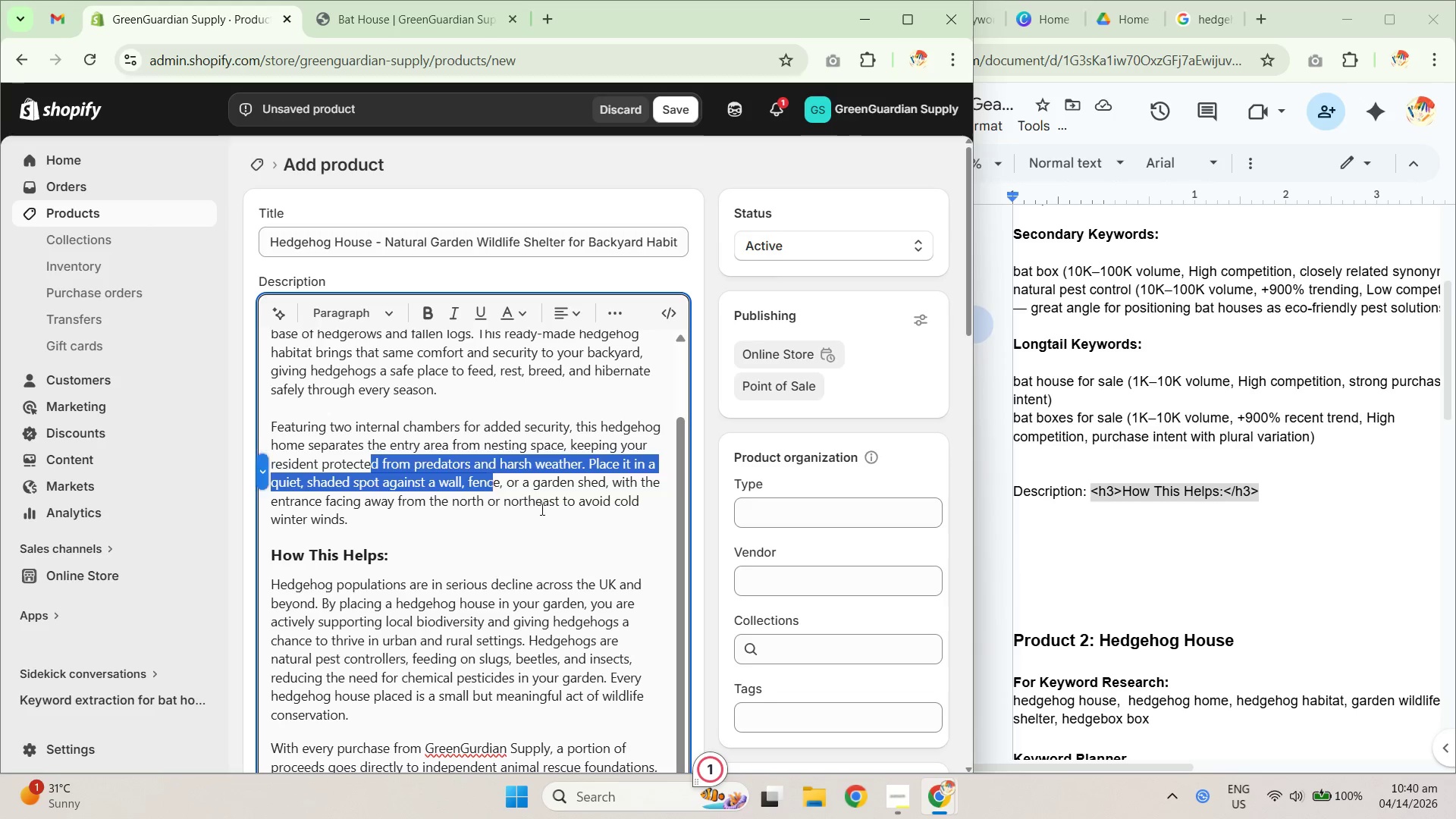 
triple_click([541, 509])
 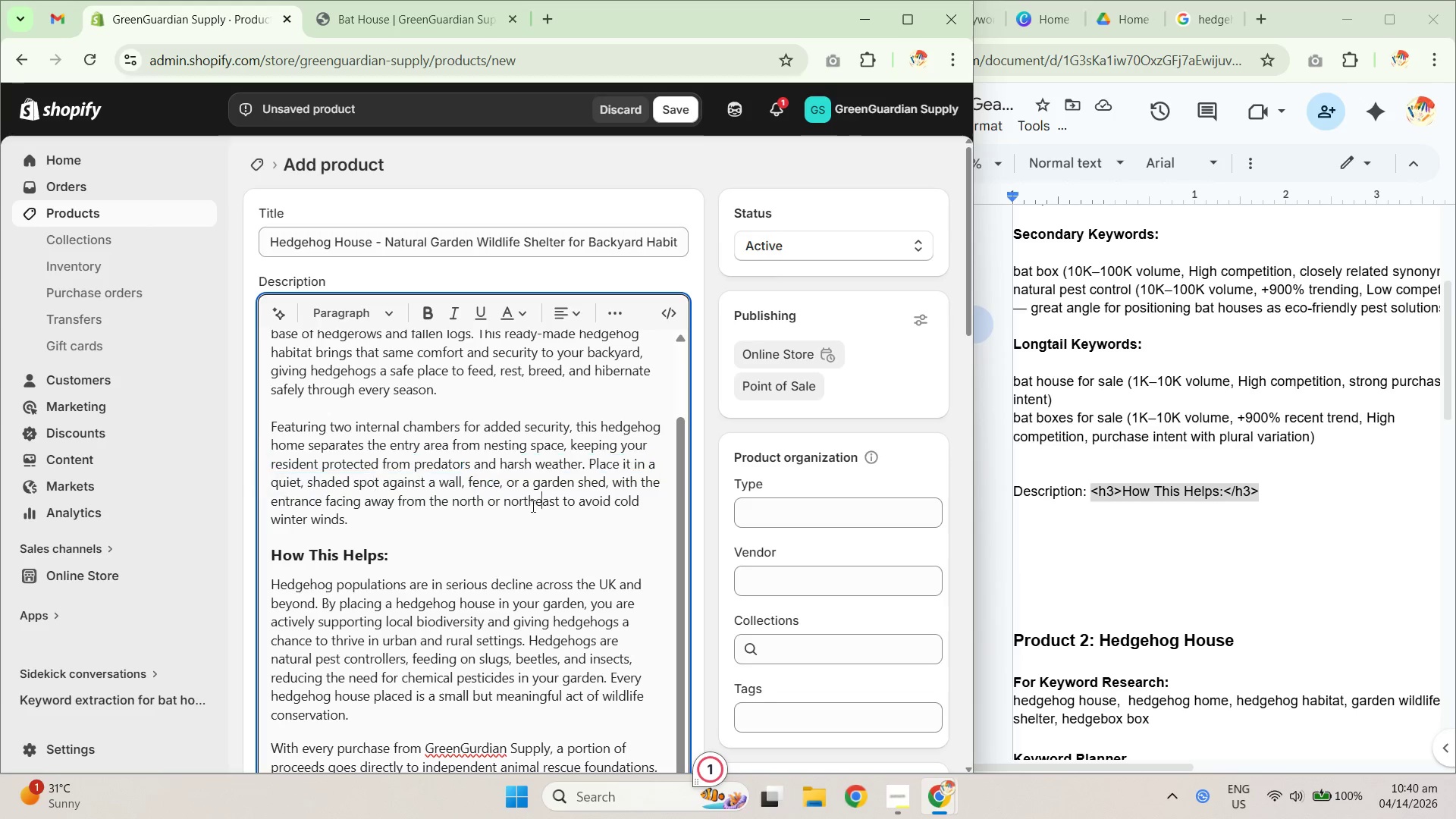 
left_click_drag(start_coordinate=[474, 475], to_coordinate=[583, 481])
 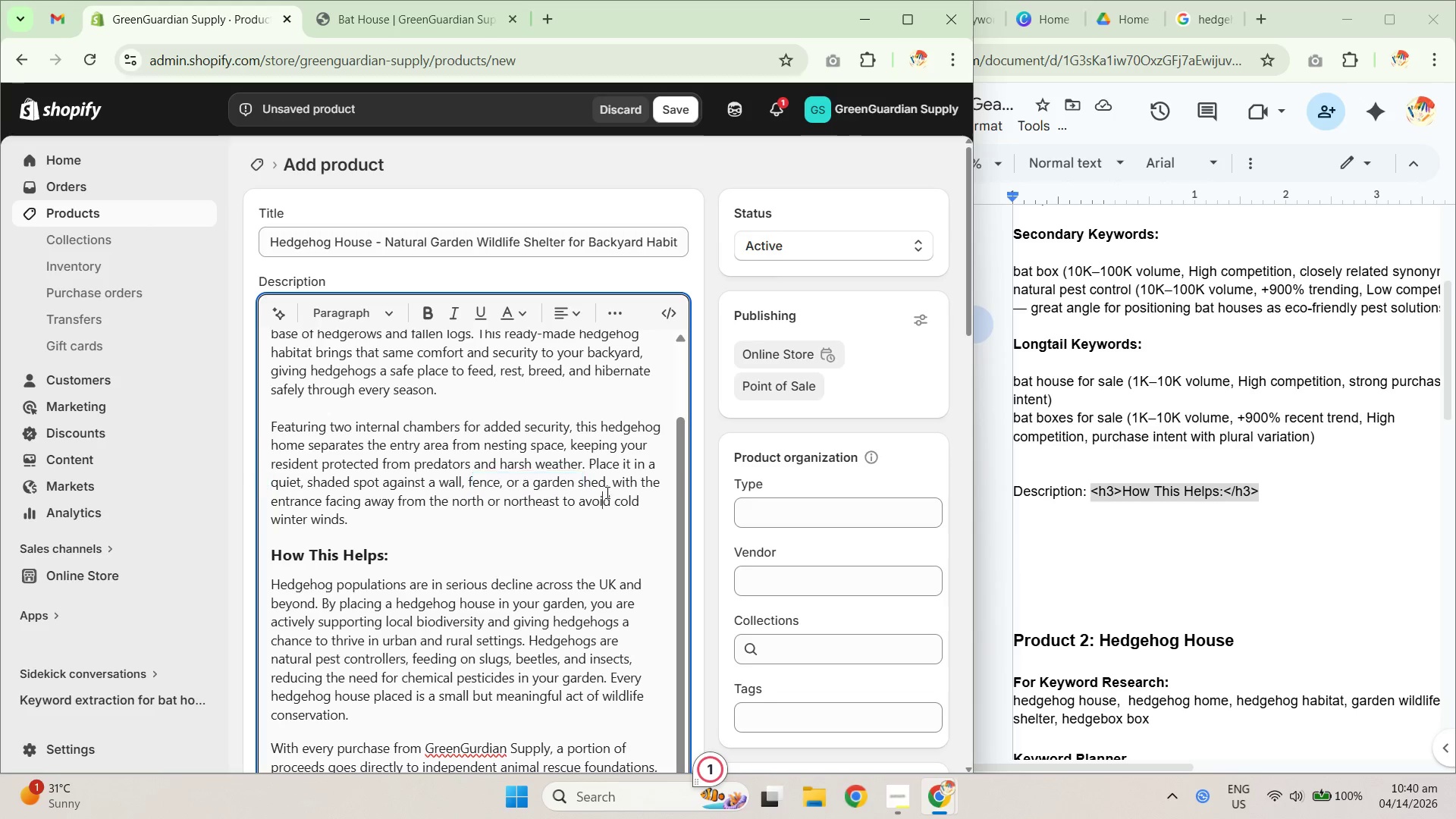 
left_click_drag(start_coordinate=[610, 484], to_coordinate=[397, 480])
 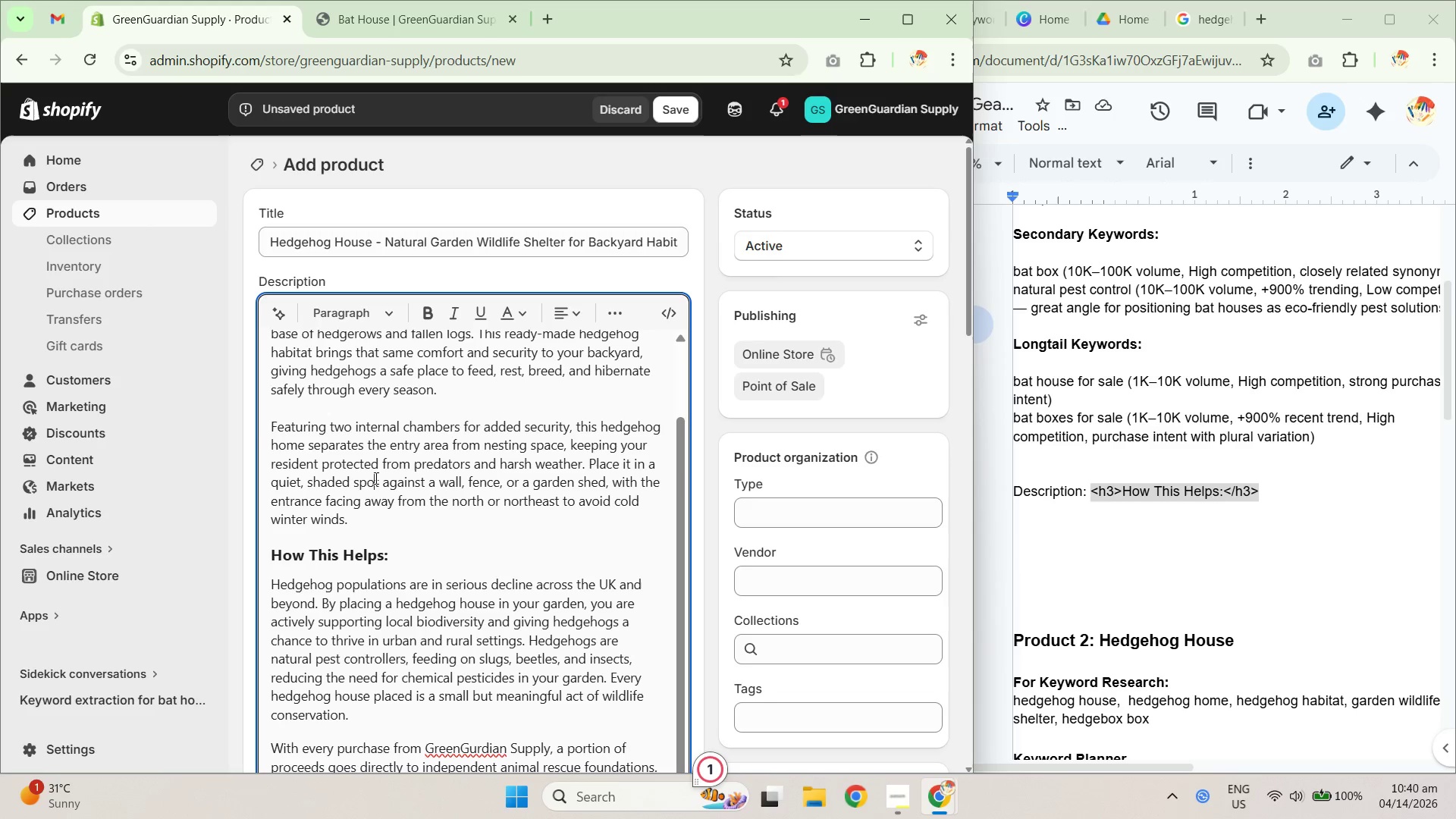 
left_click_drag(start_coordinate=[319, 480], to_coordinate=[427, 495])
 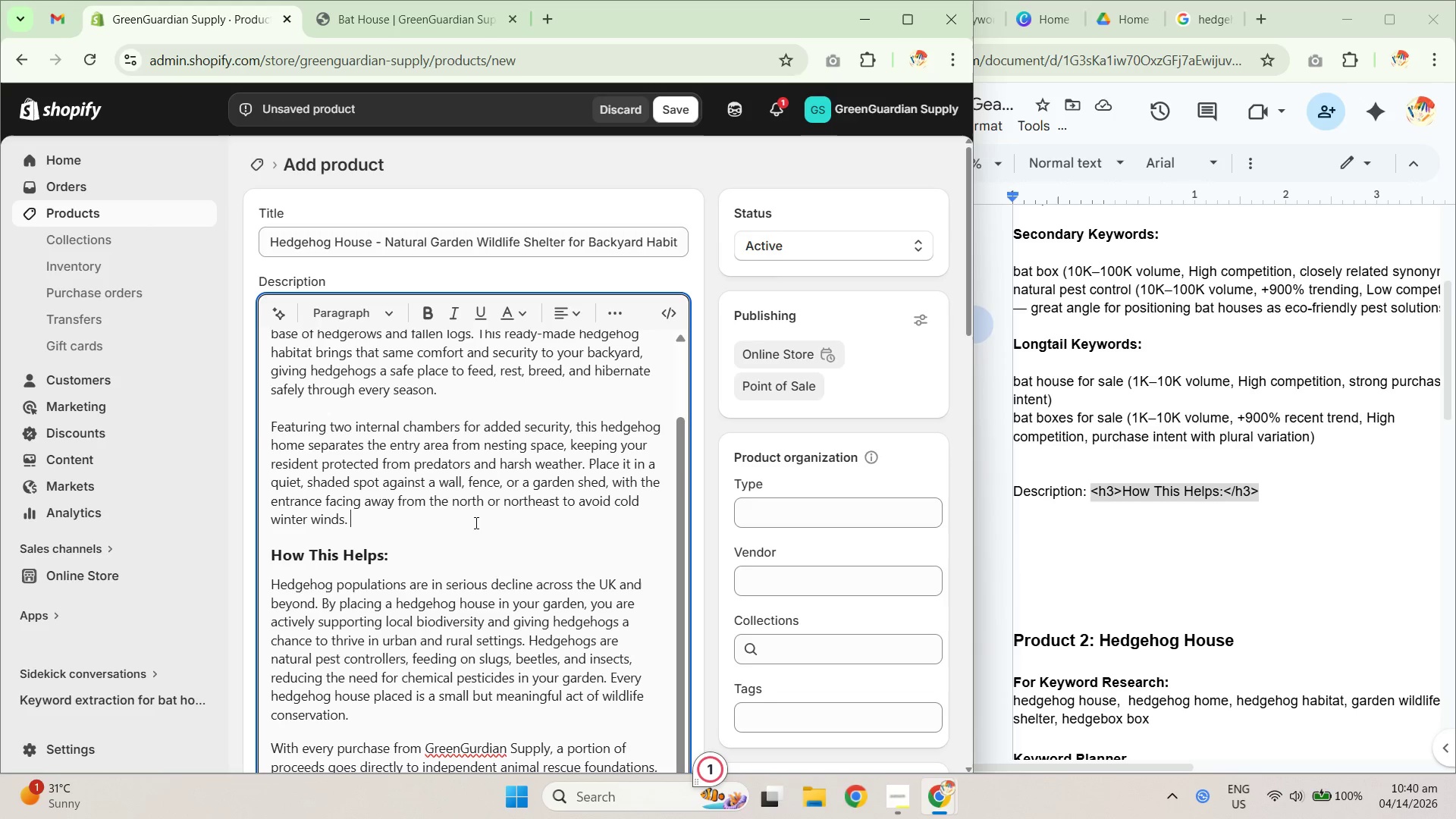 
triple_click([391, 494])
 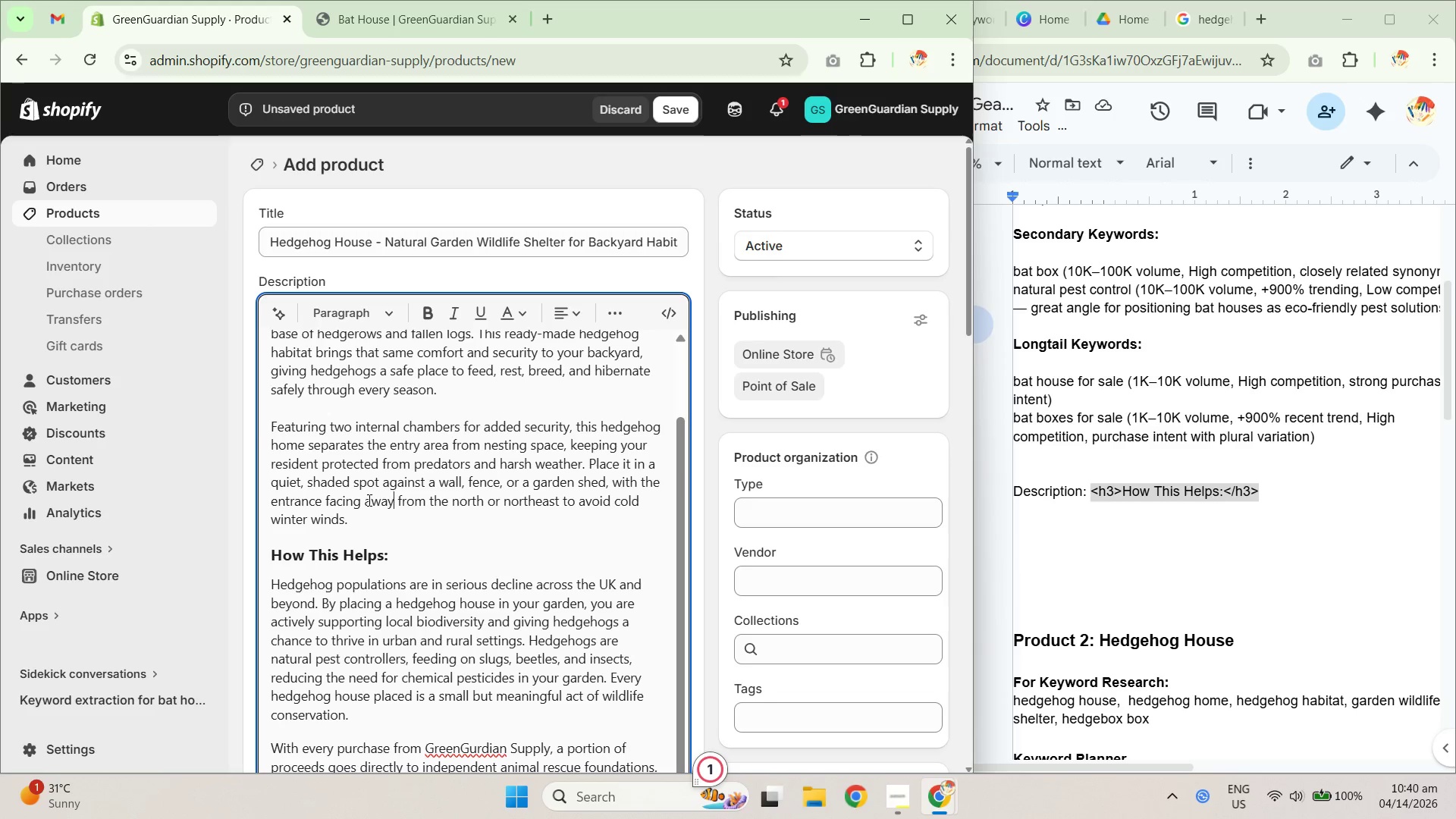 
left_click_drag(start_coordinate=[344, 493], to_coordinate=[472, 486])
 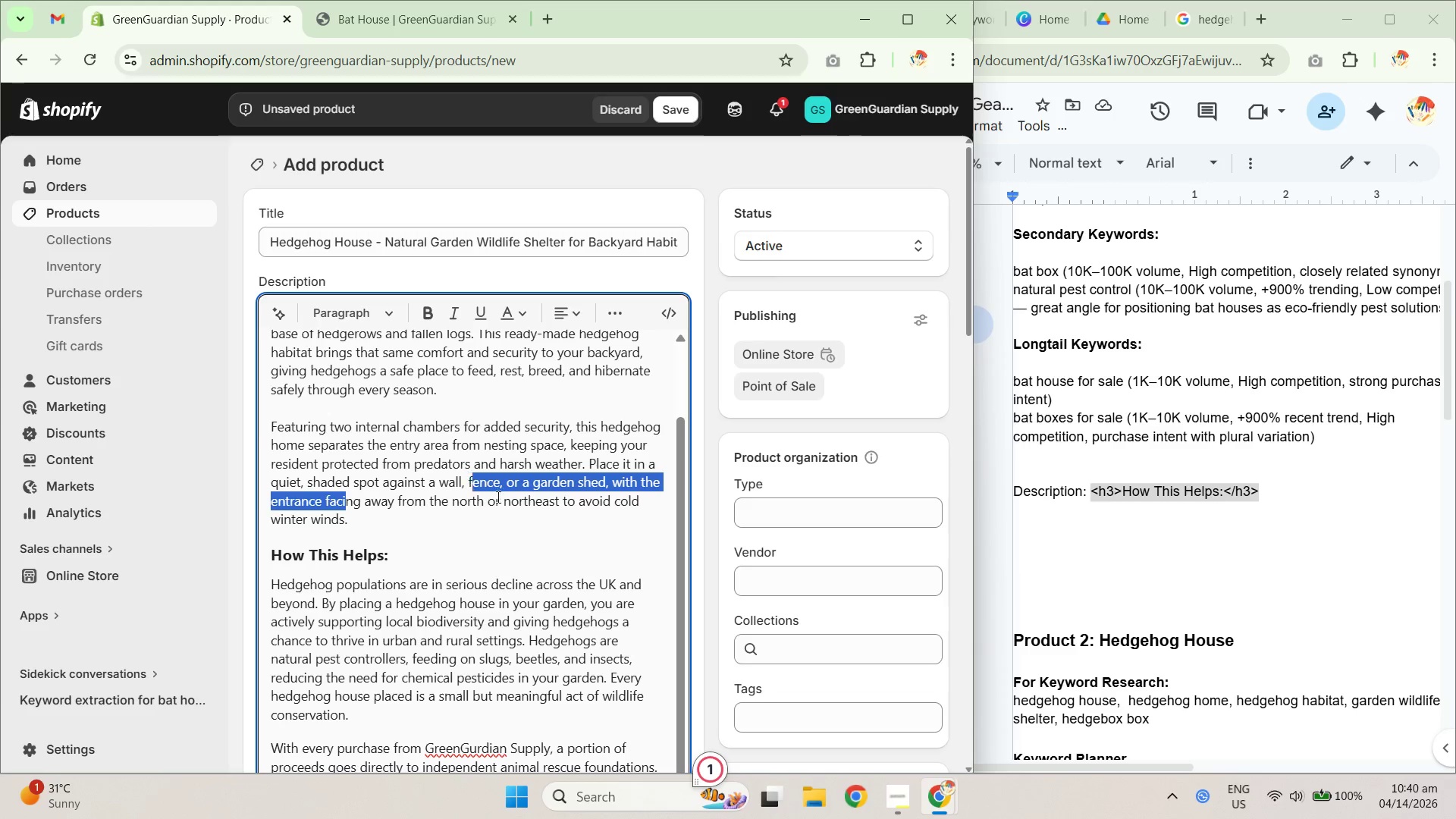 
triple_click([503, 498])
 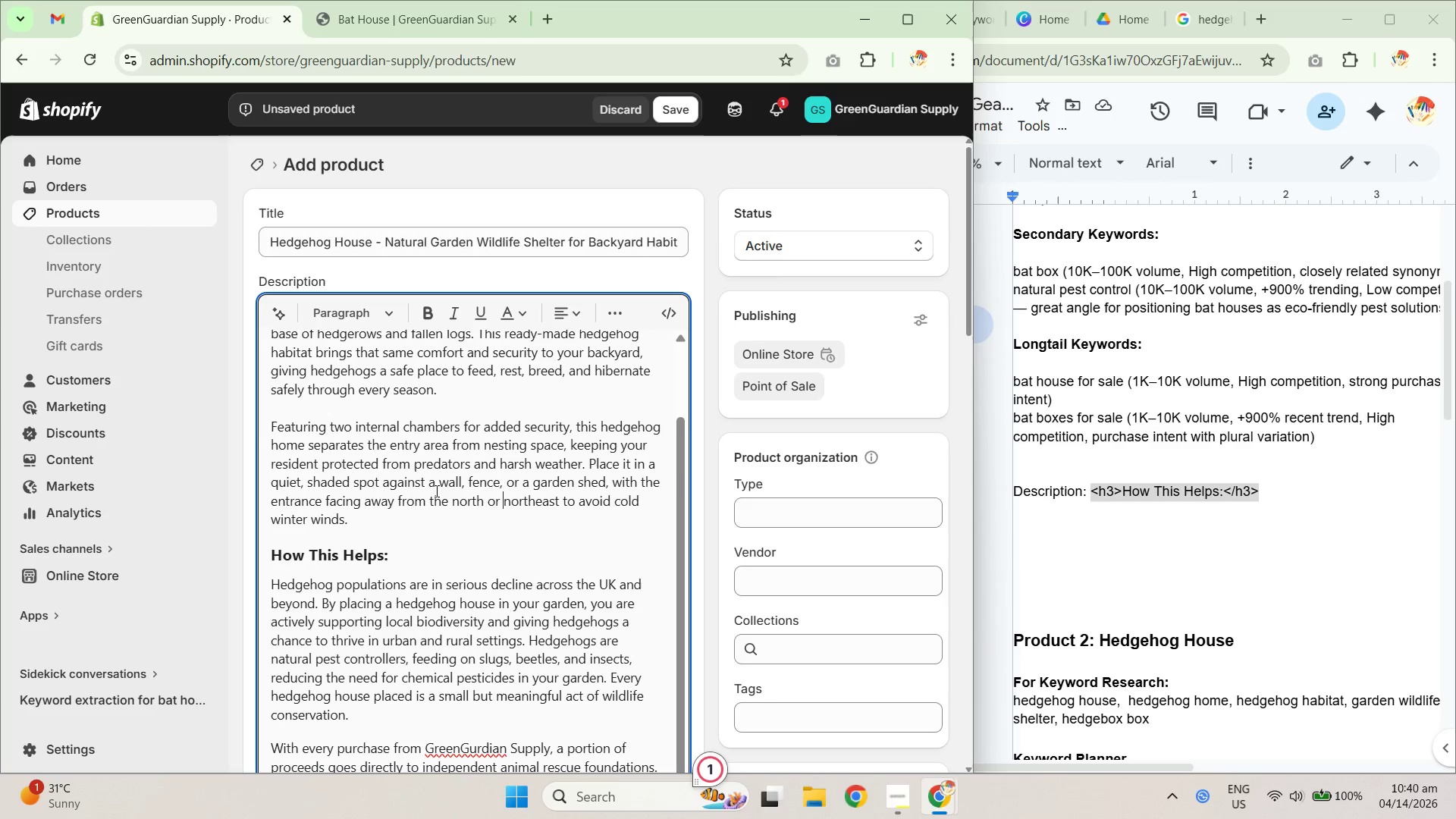 
left_click_drag(start_coordinate=[403, 484], to_coordinate=[516, 494])
 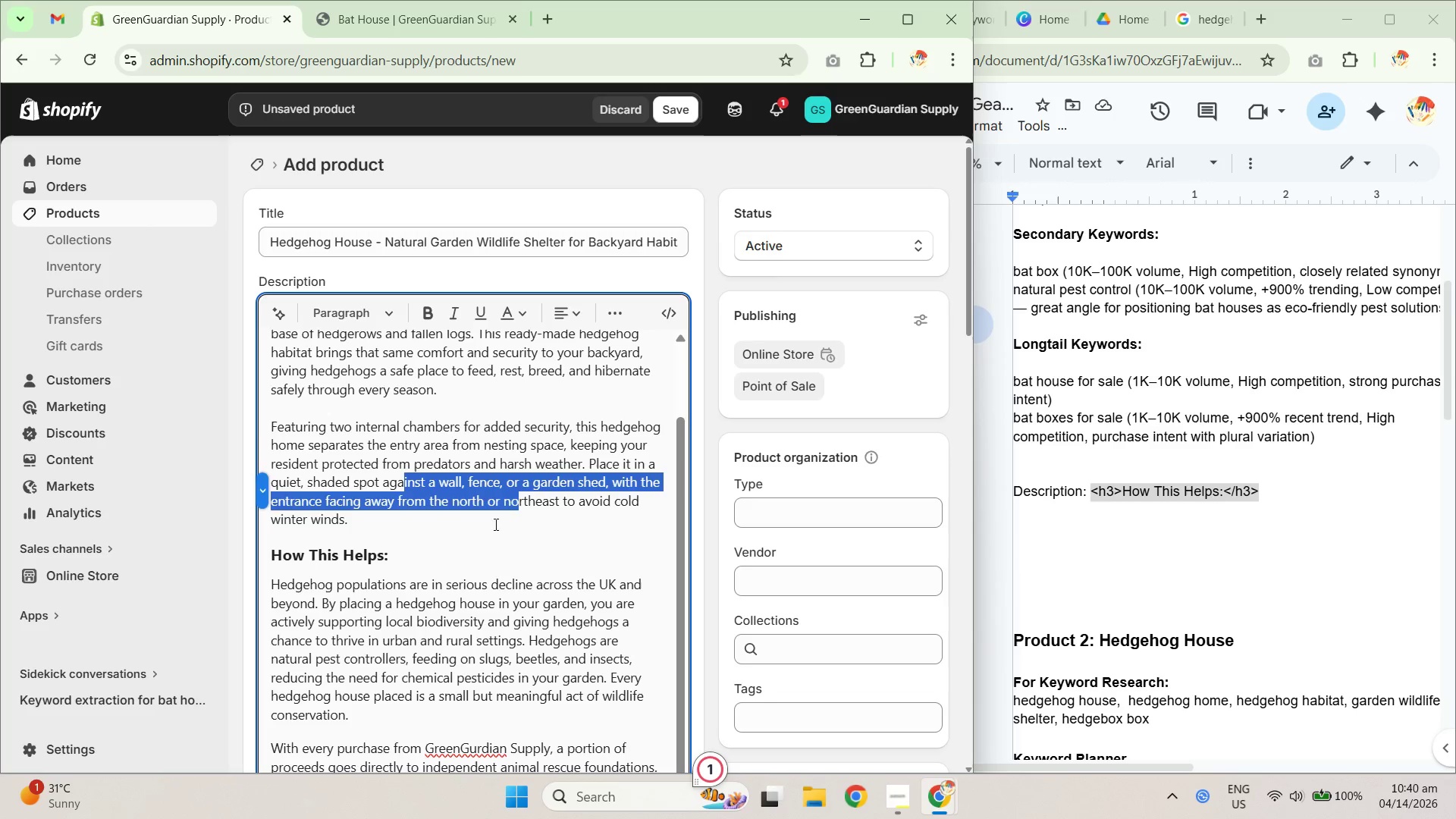 
triple_click([477, 533])
 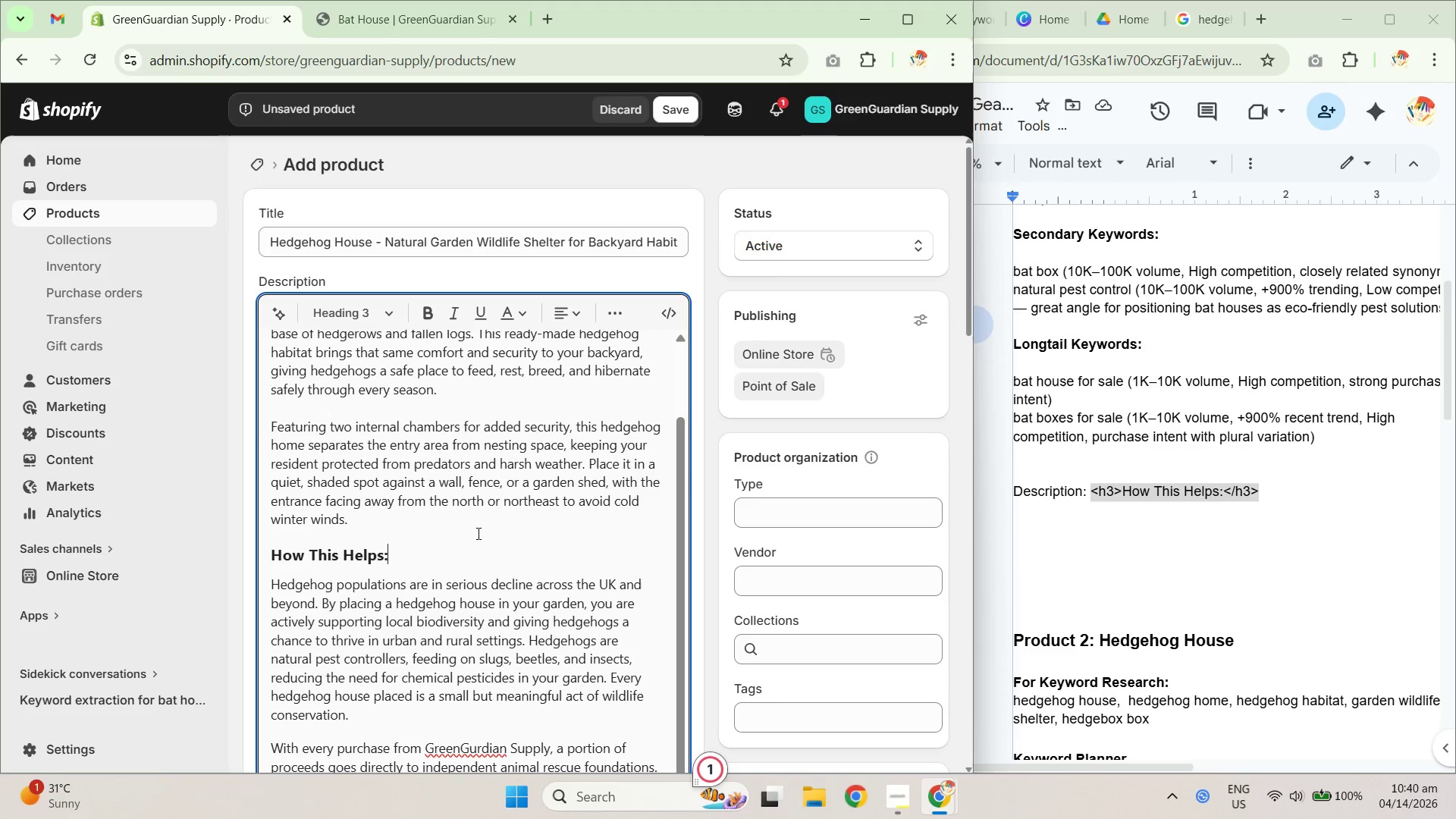 
left_click_drag(start_coordinate=[390, 532], to_coordinate=[386, 532])
 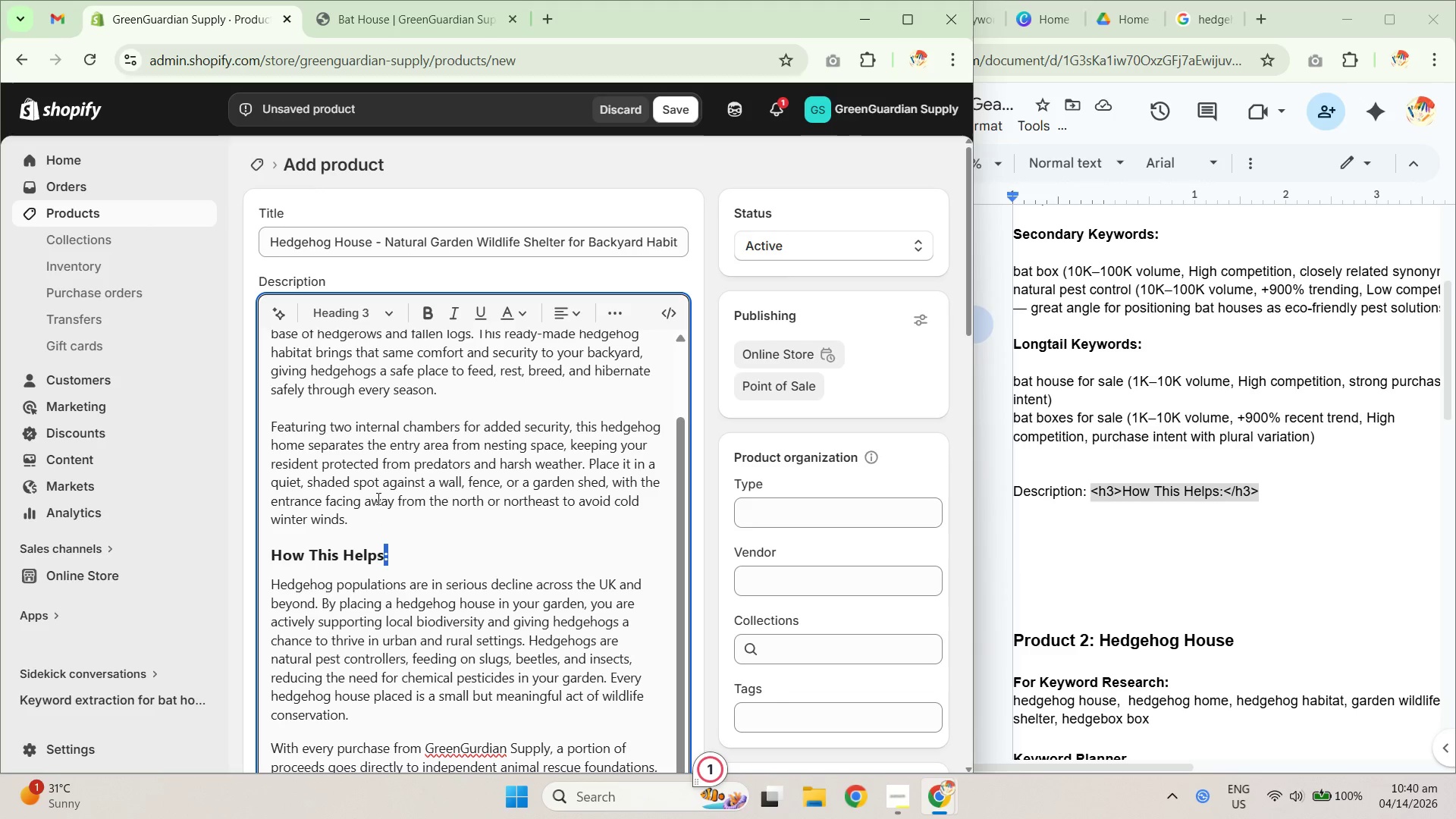 
left_click([338, 492])
 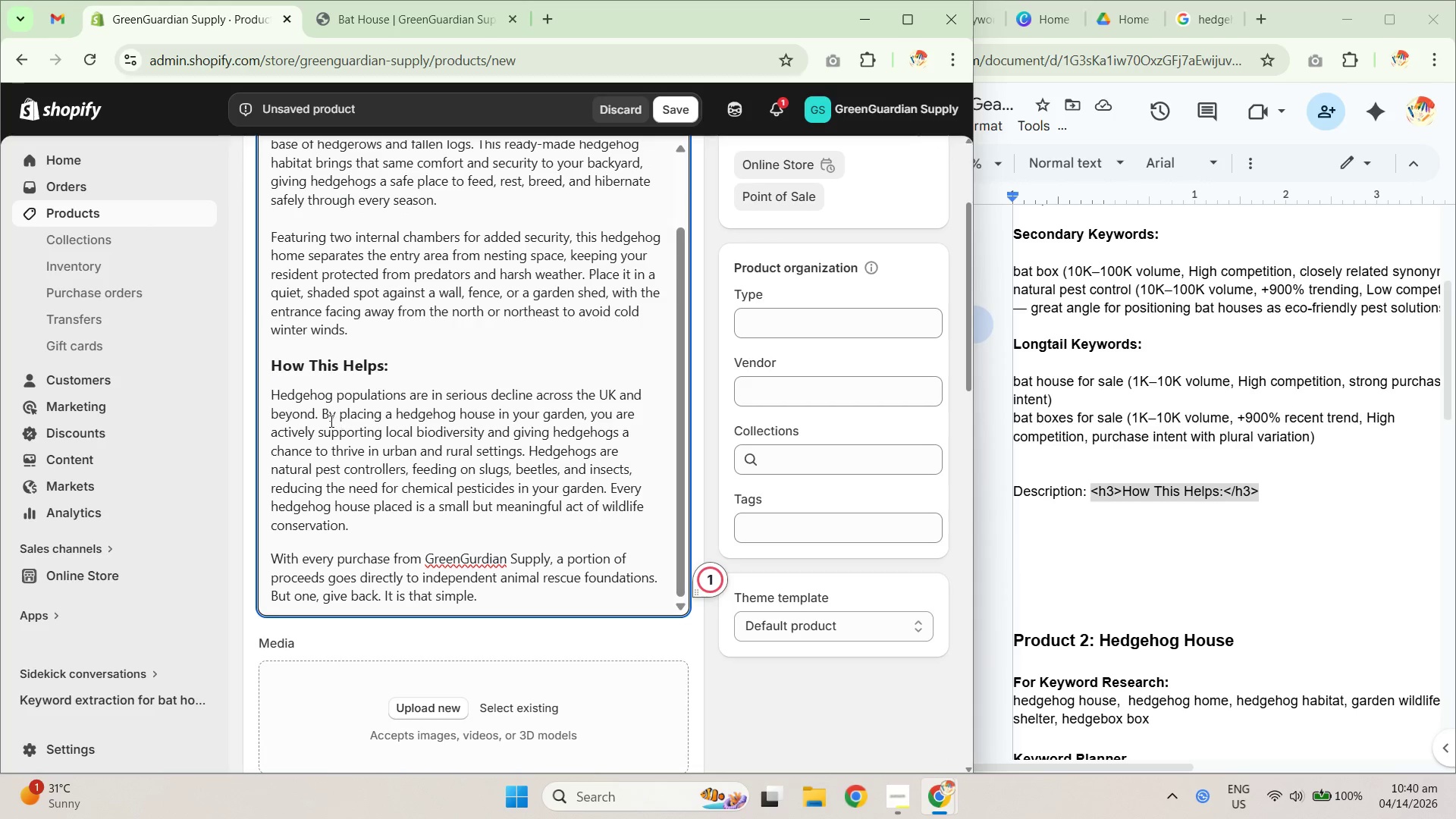 
scroll: coordinate [382, 488], scroll_direction: down, amount: 2.0
 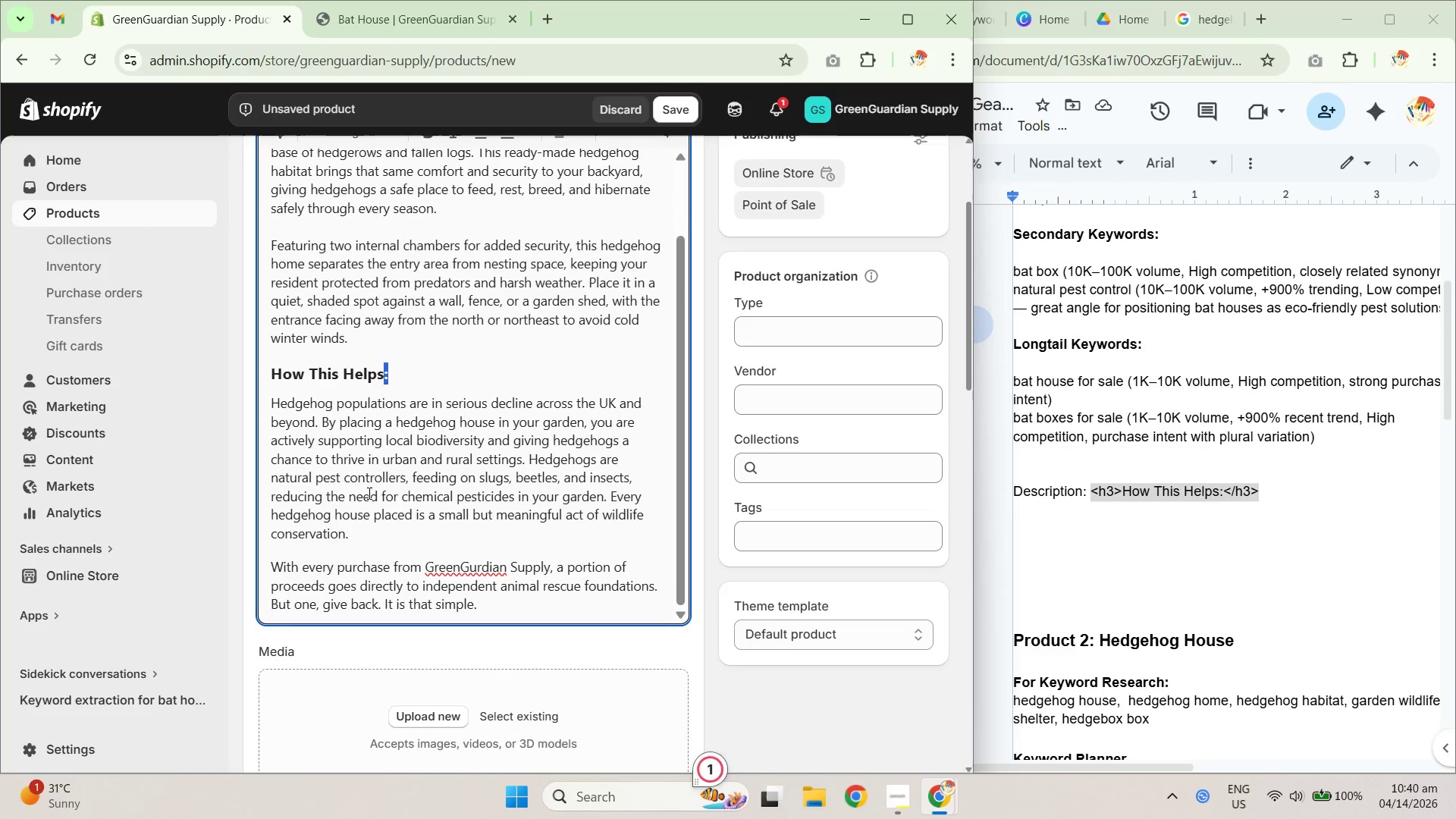 
left_click_drag(start_coordinate=[291, 397], to_coordinate=[447, 432])
 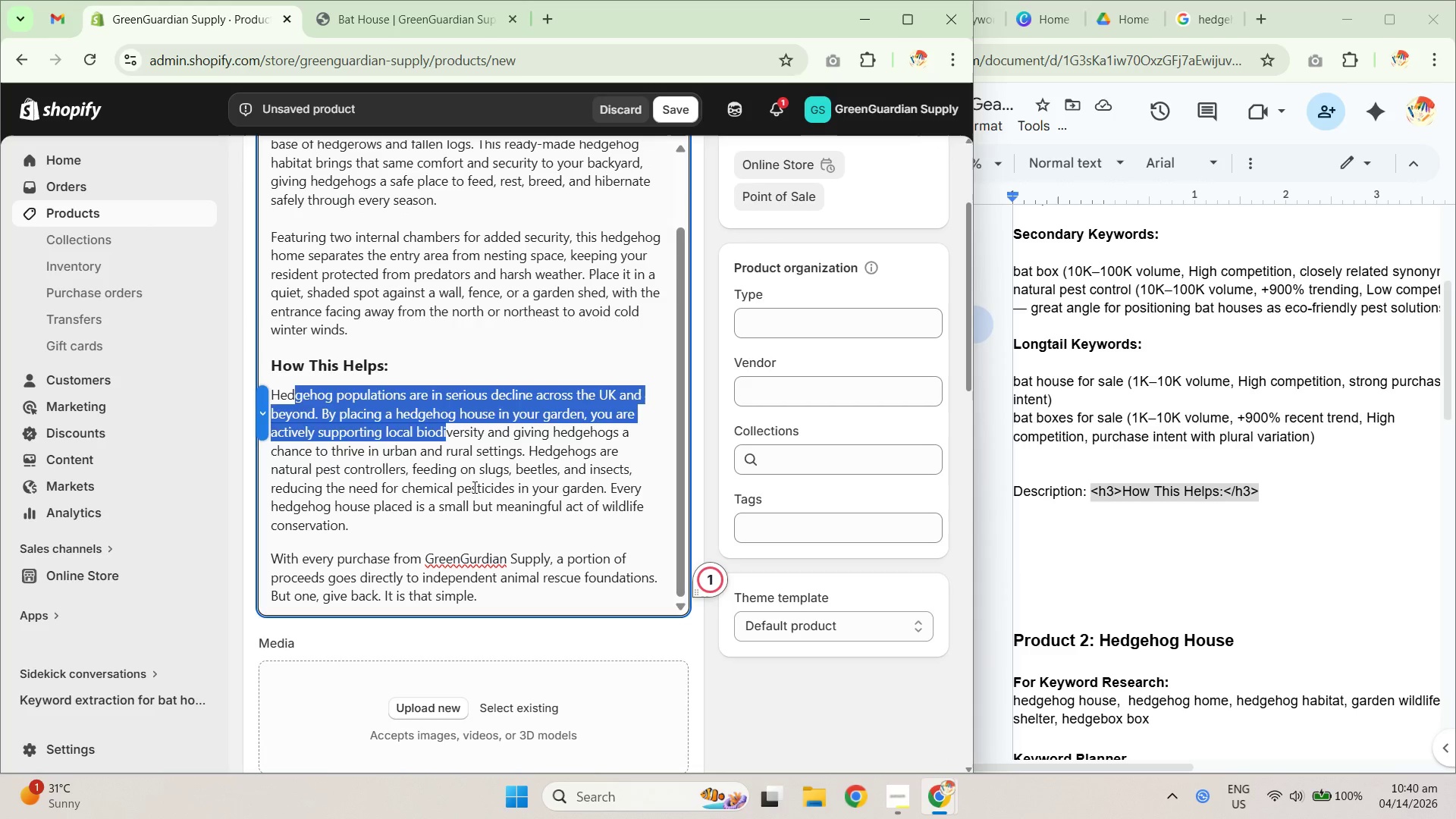 
left_click([473, 487])
 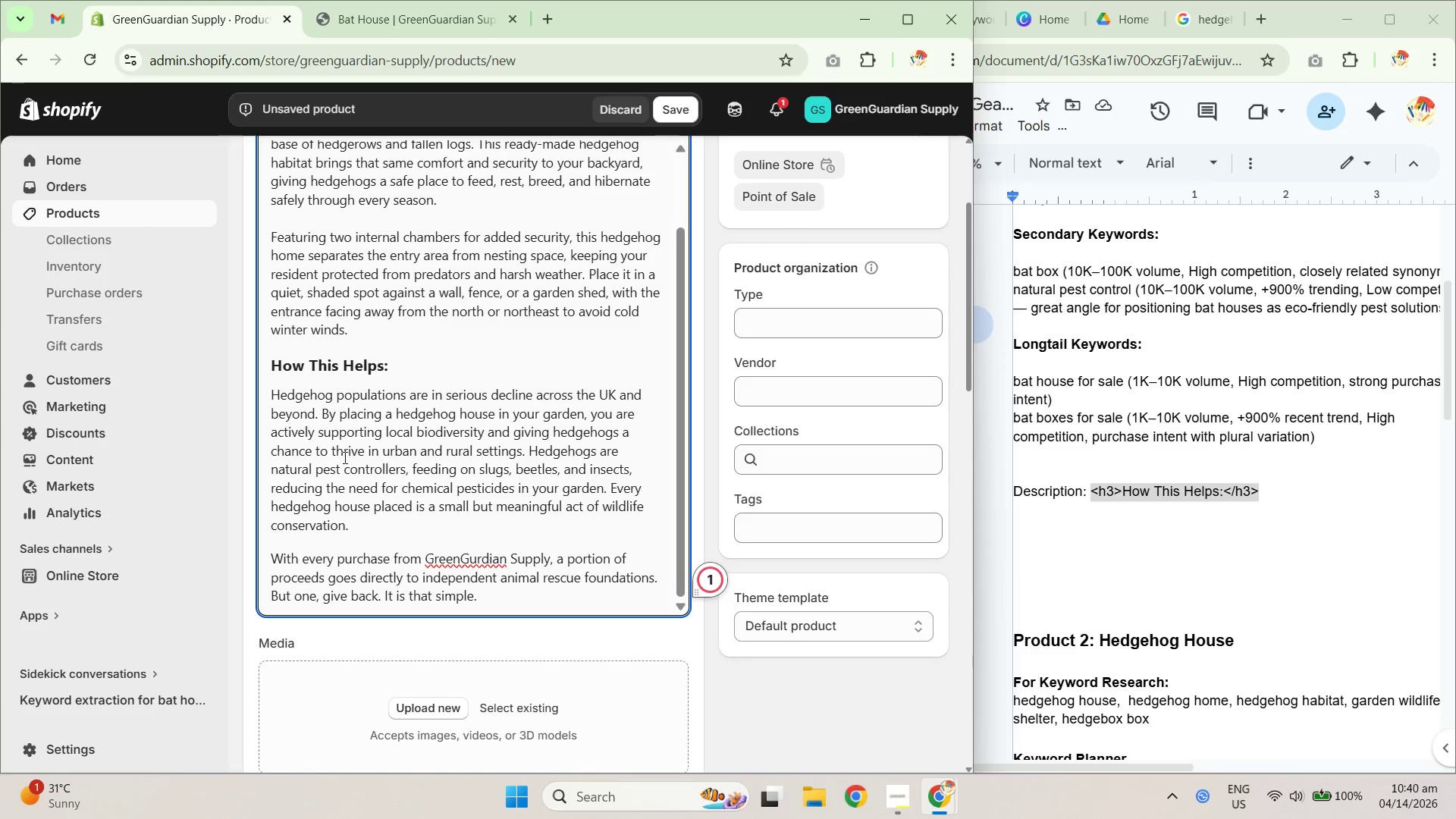 
left_click_drag(start_coordinate=[313, 433], to_coordinate=[507, 466])
 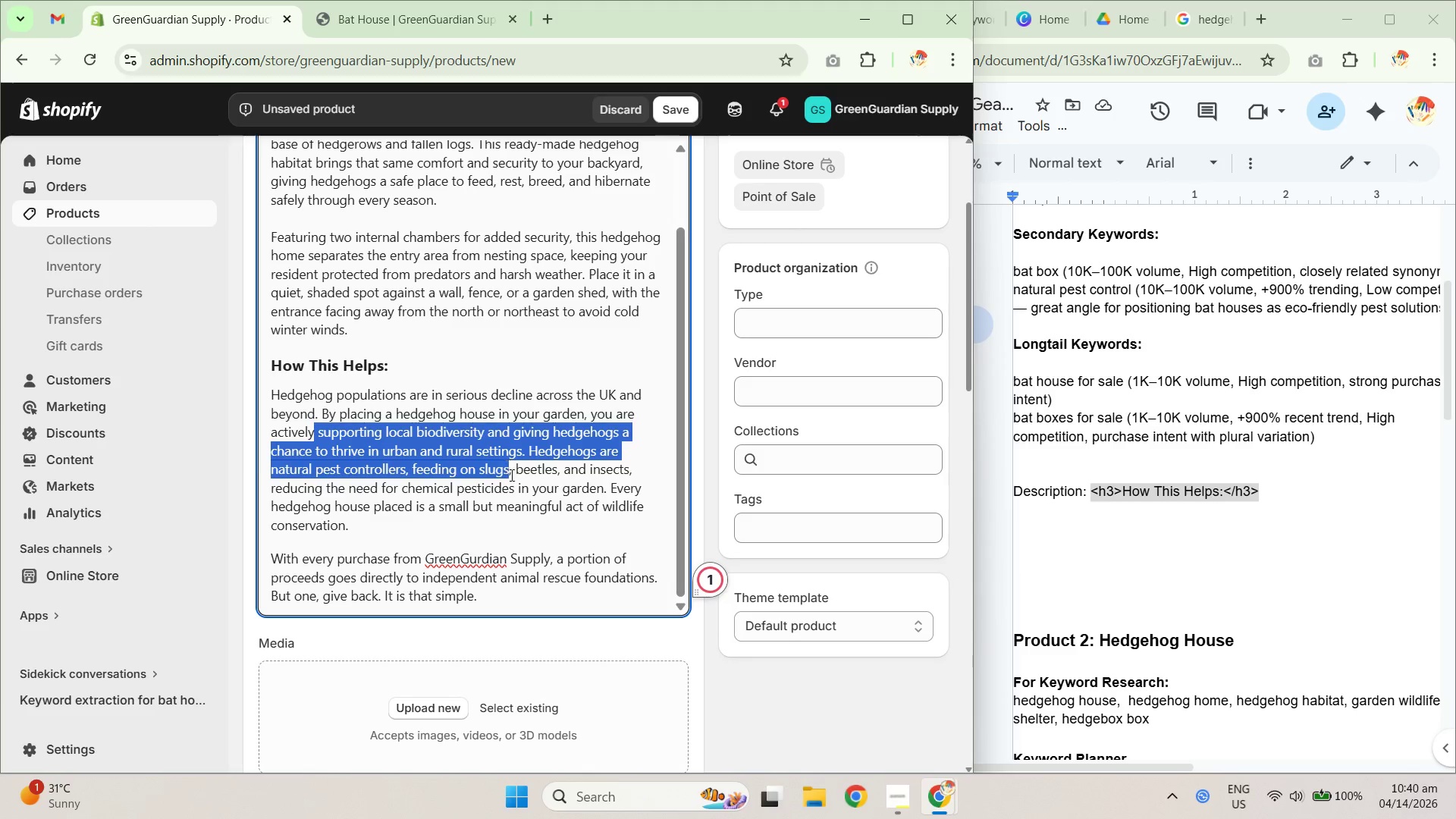 
double_click([524, 497])
 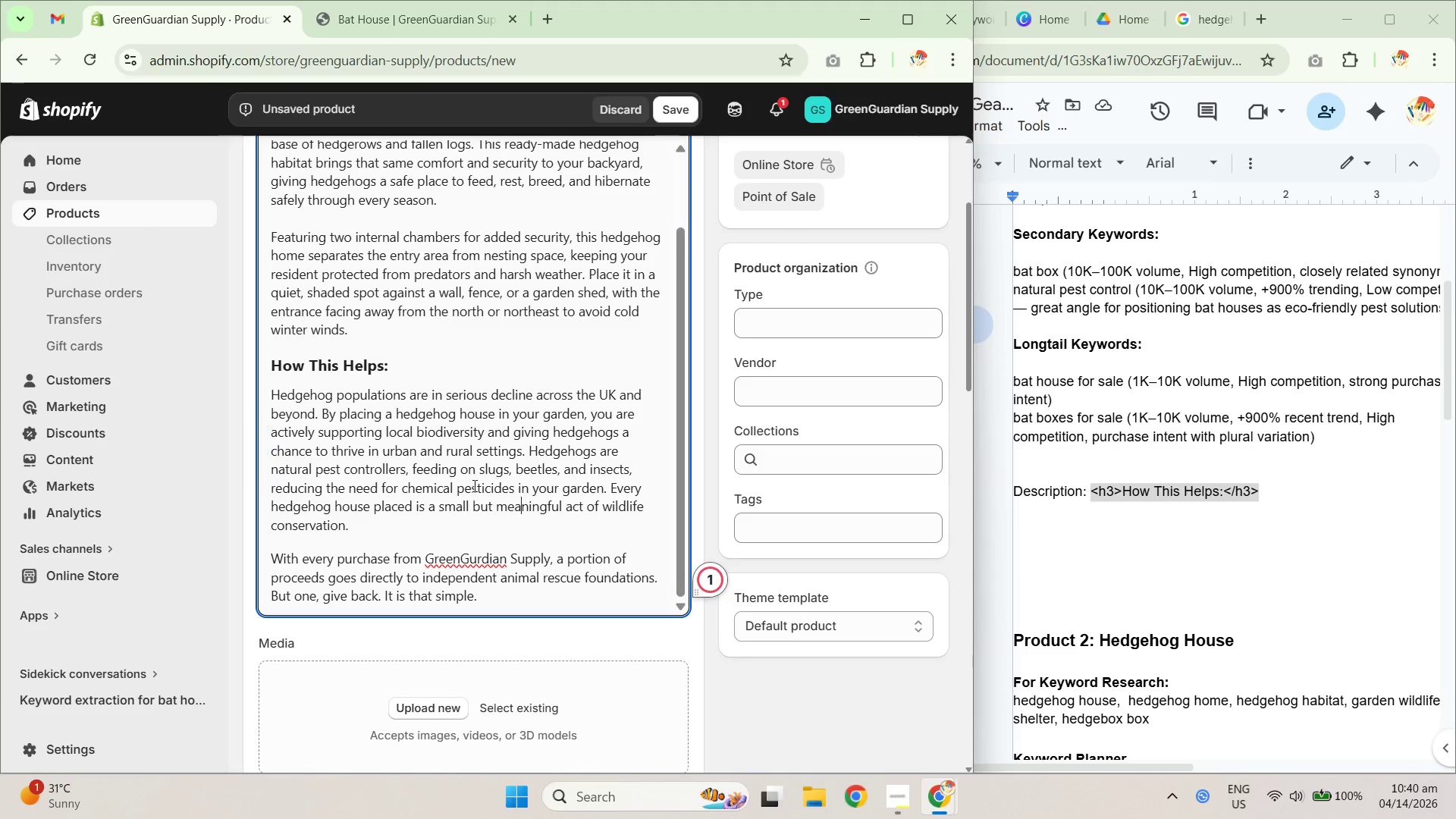 
left_click_drag(start_coordinate=[457, 477], to_coordinate=[578, 486])
 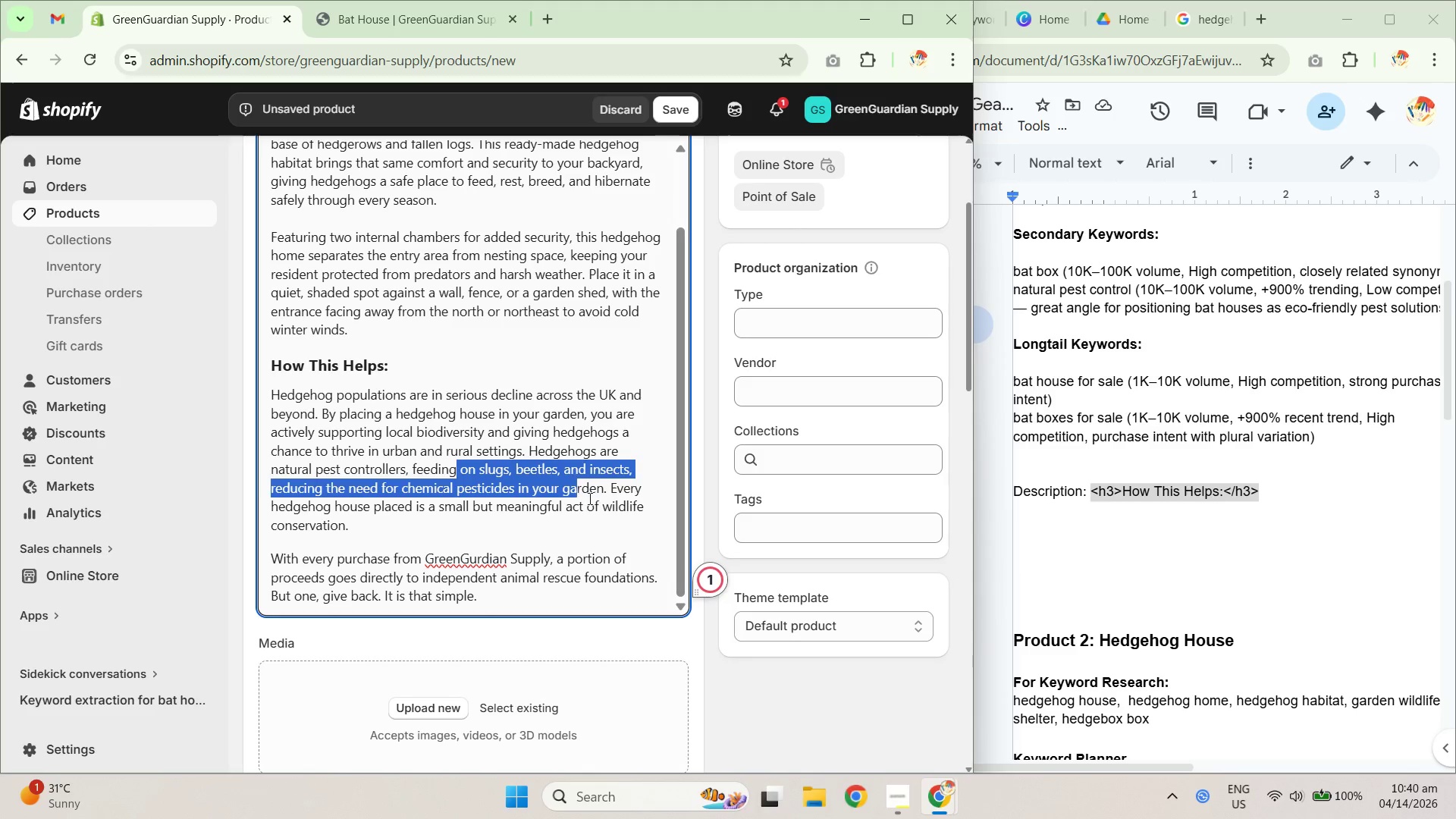 
triple_click([598, 507])
 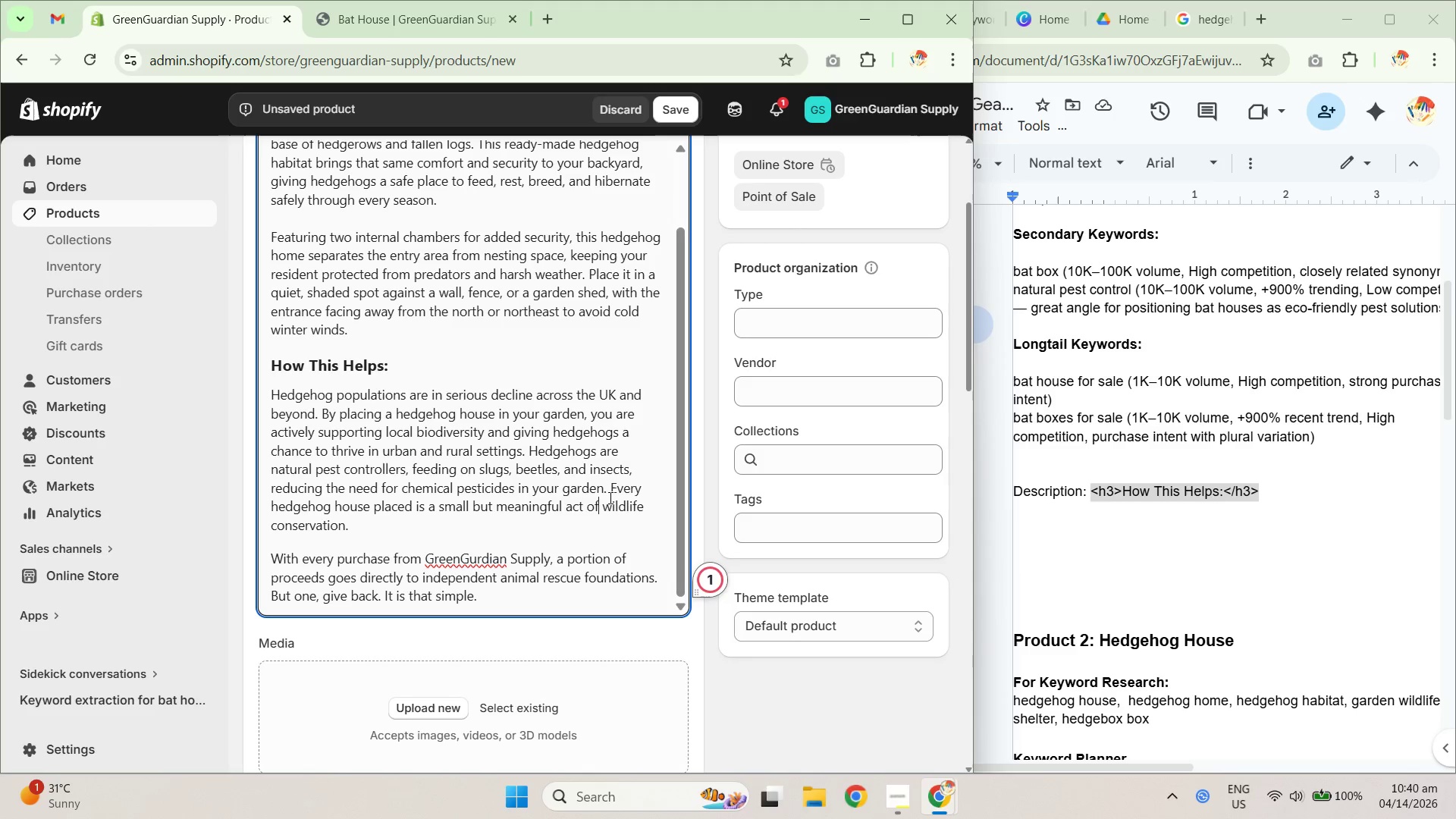 
left_click_drag(start_coordinate=[611, 491], to_coordinate=[413, 490])
 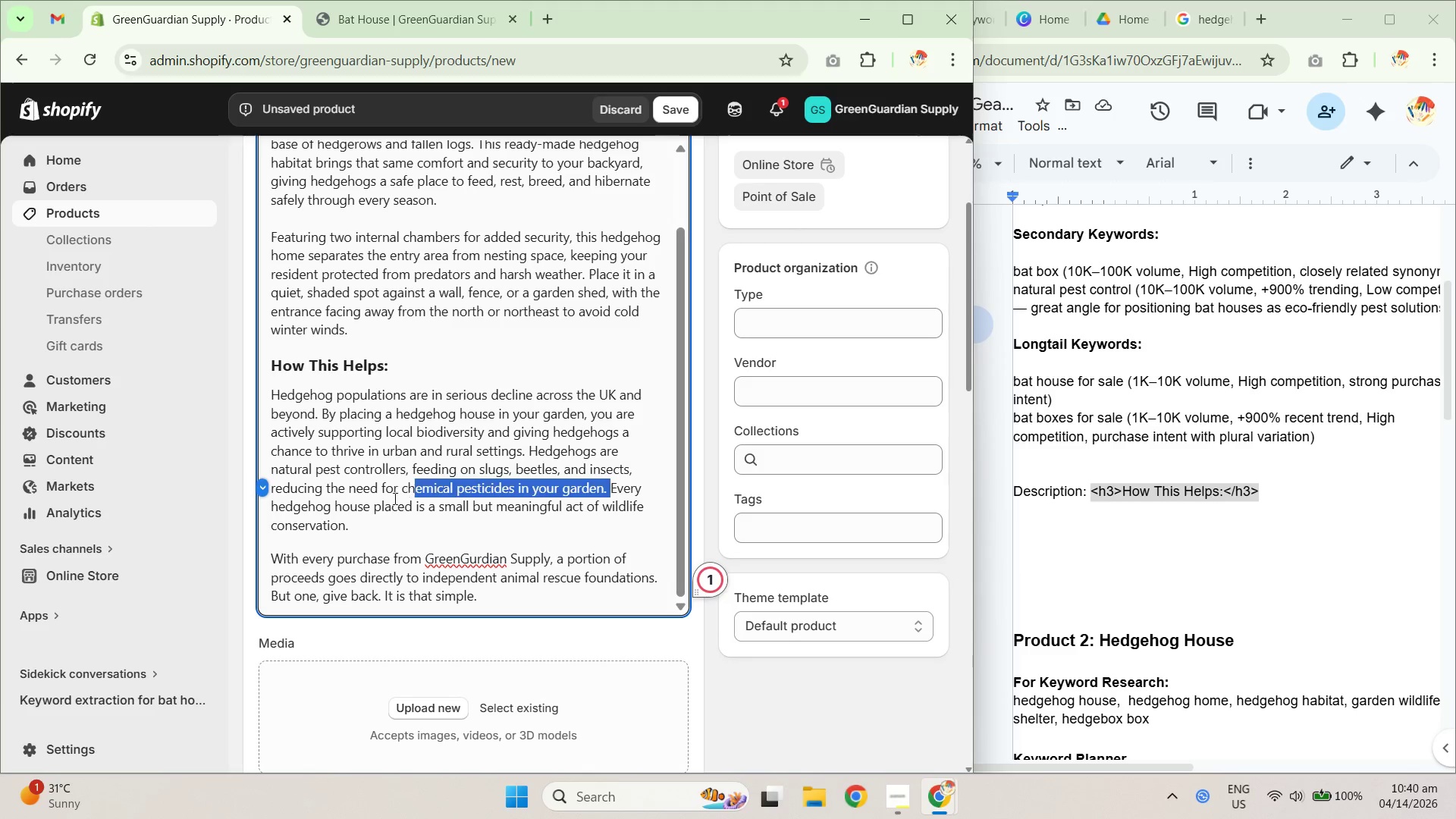 
left_click_drag(start_coordinate=[375, 506], to_coordinate=[367, 507])
 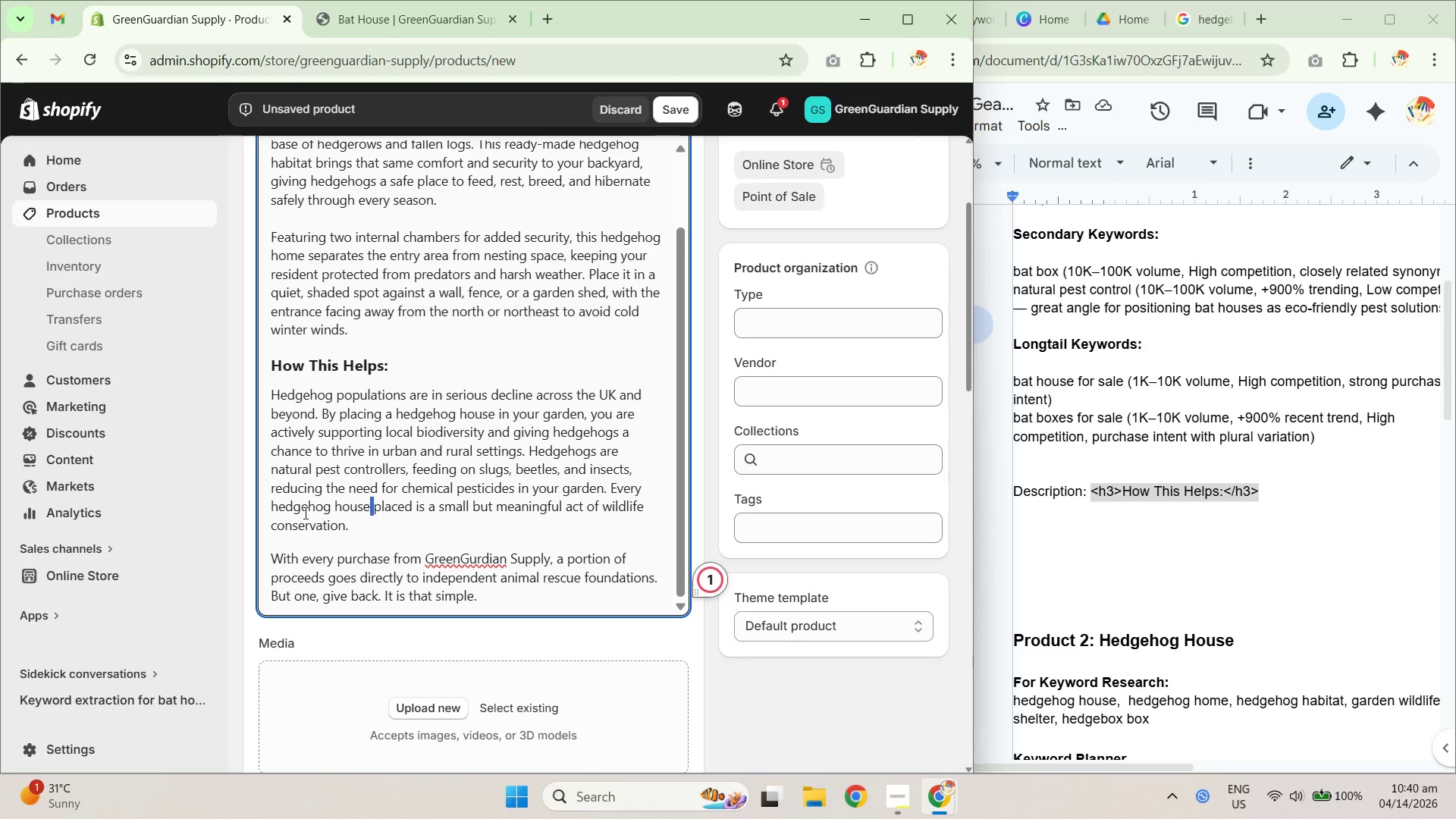 
left_click_drag(start_coordinate=[304, 513], to_coordinate=[362, 533])
 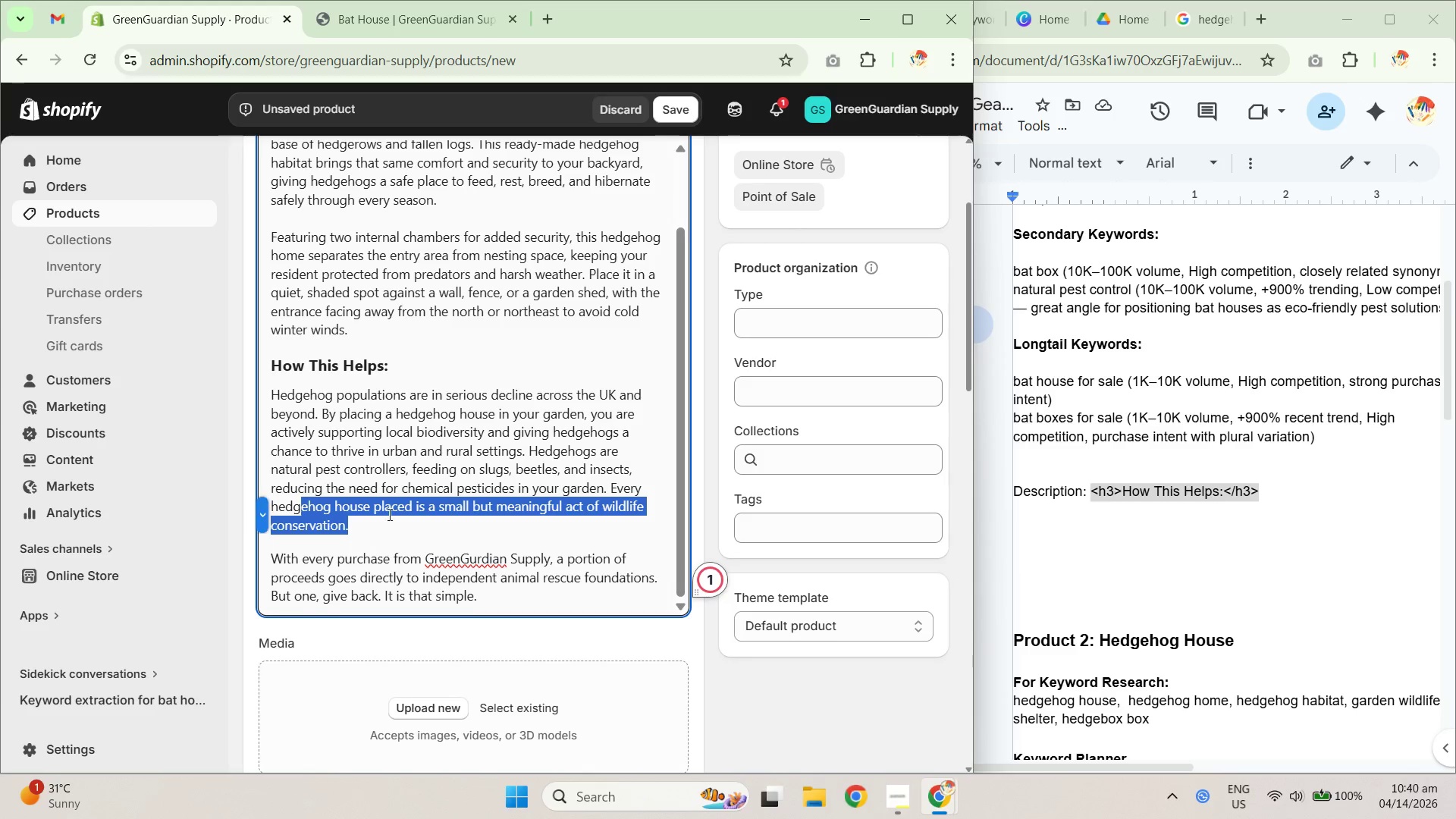 
scroll: coordinate [390, 513], scroll_direction: down, amount: 2.0
 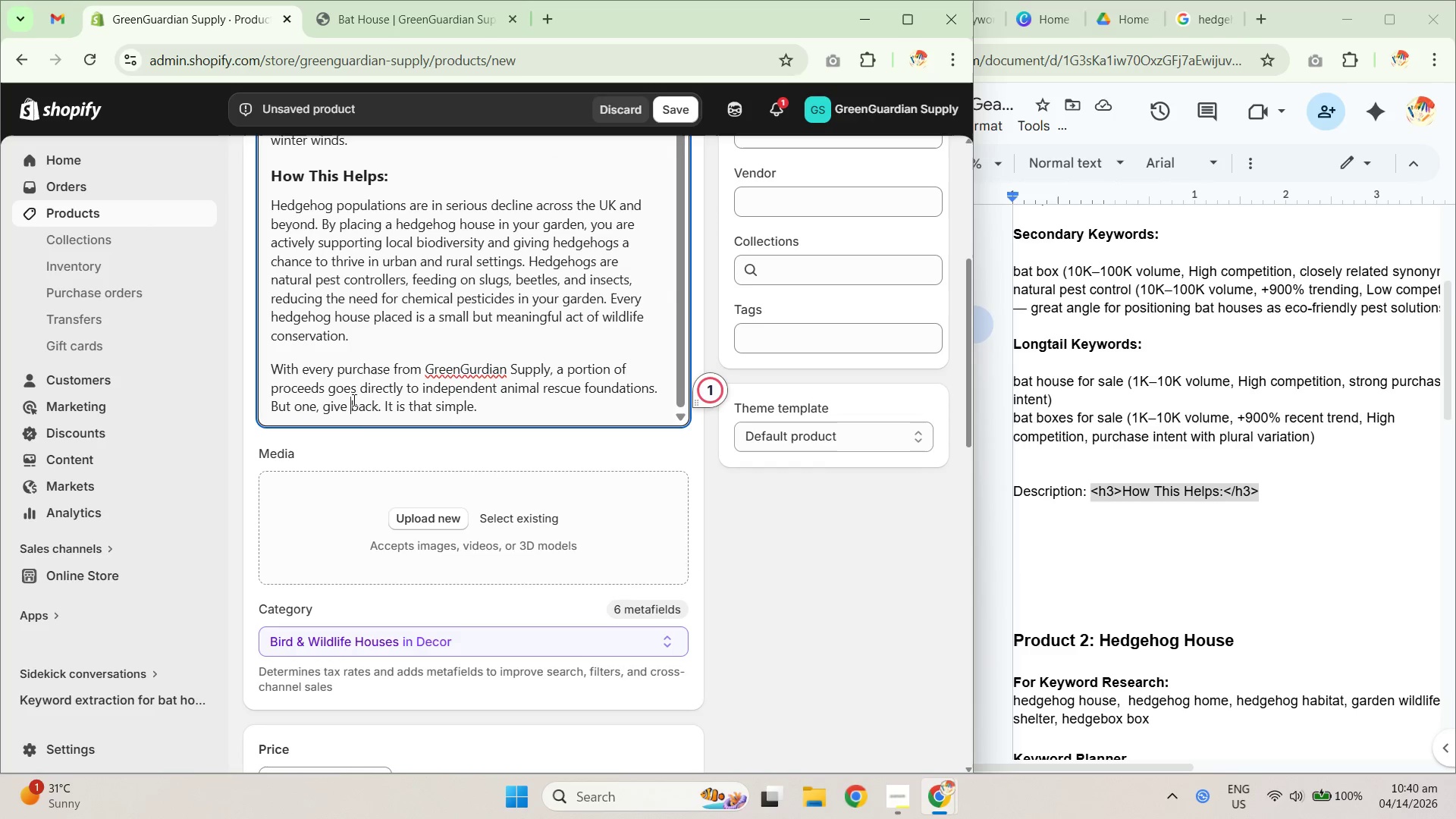 
left_click_drag(start_coordinate=[334, 374], to_coordinate=[485, 399])
 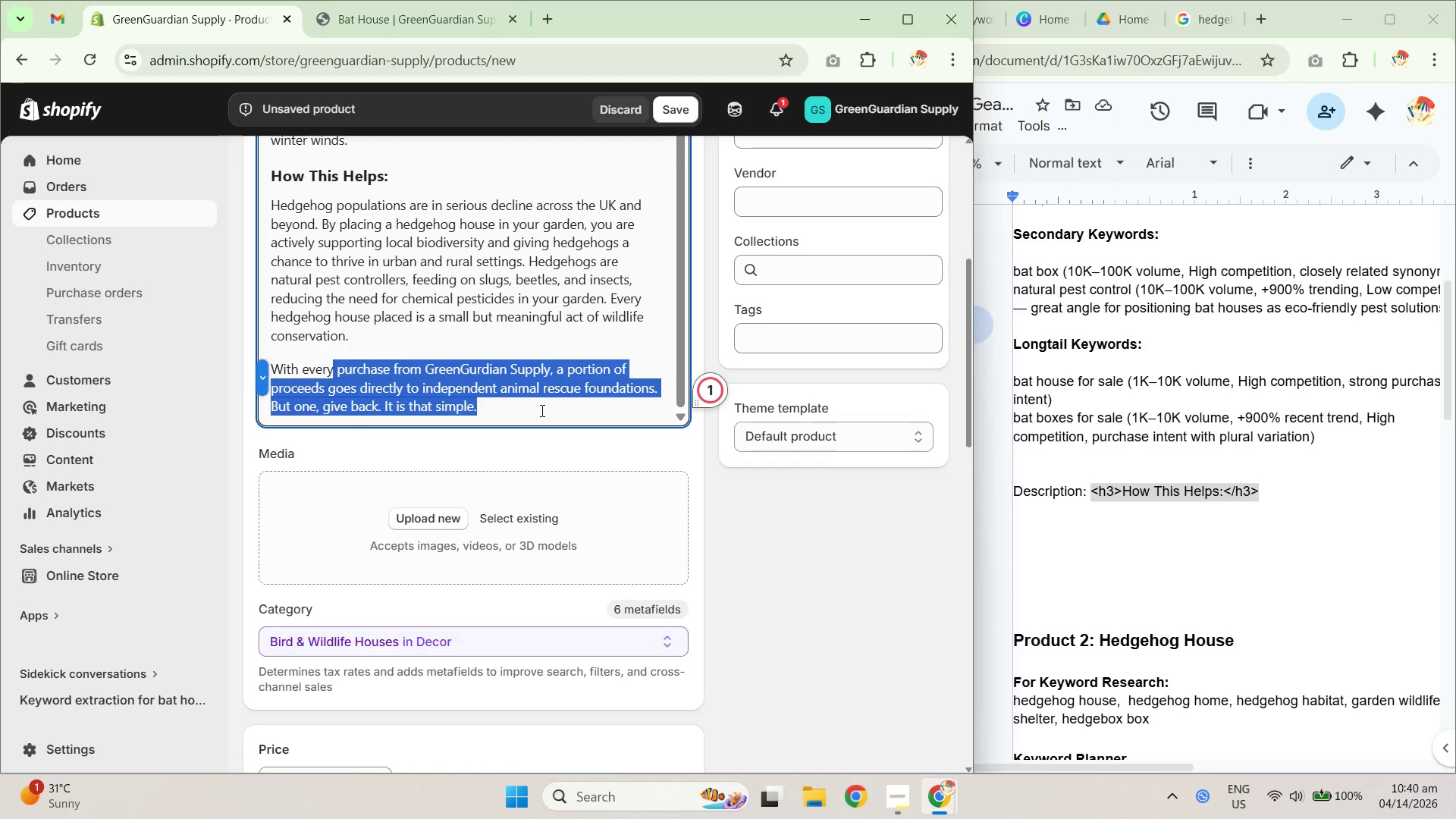 
triple_click([541, 410])
 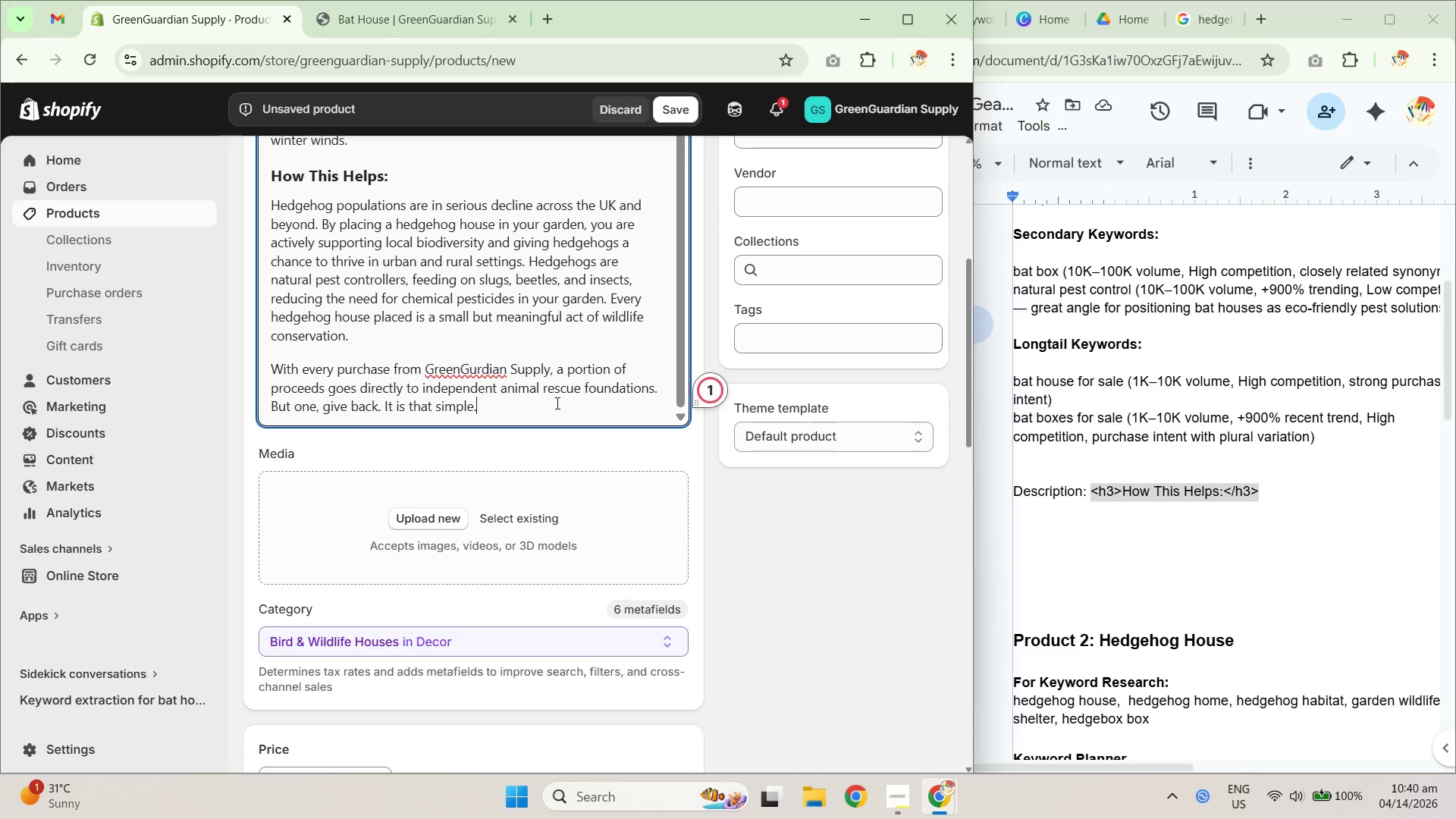 
triple_click([559, 399])
 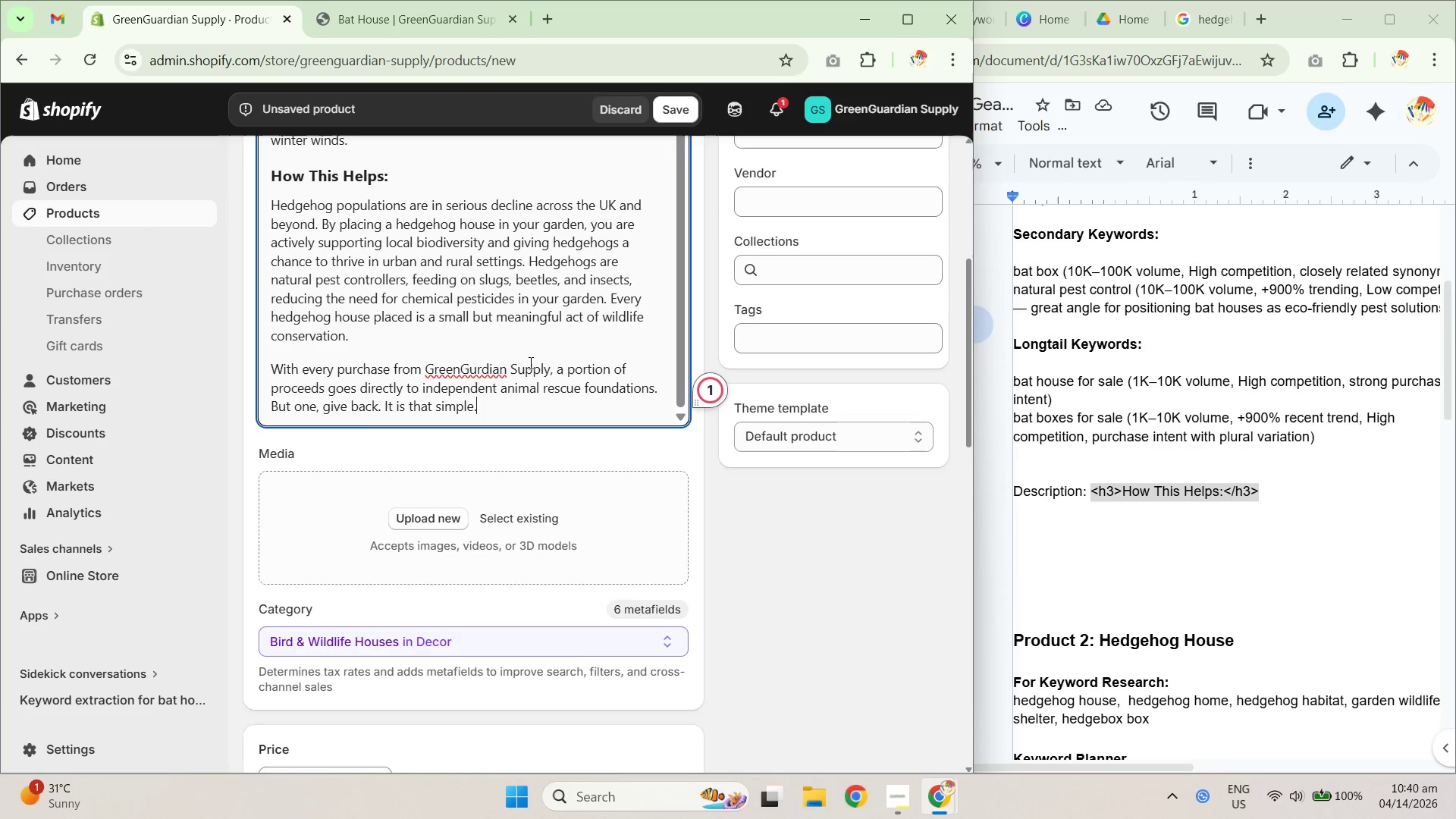 
left_click_drag(start_coordinate=[526, 359], to_coordinate=[617, 372])
 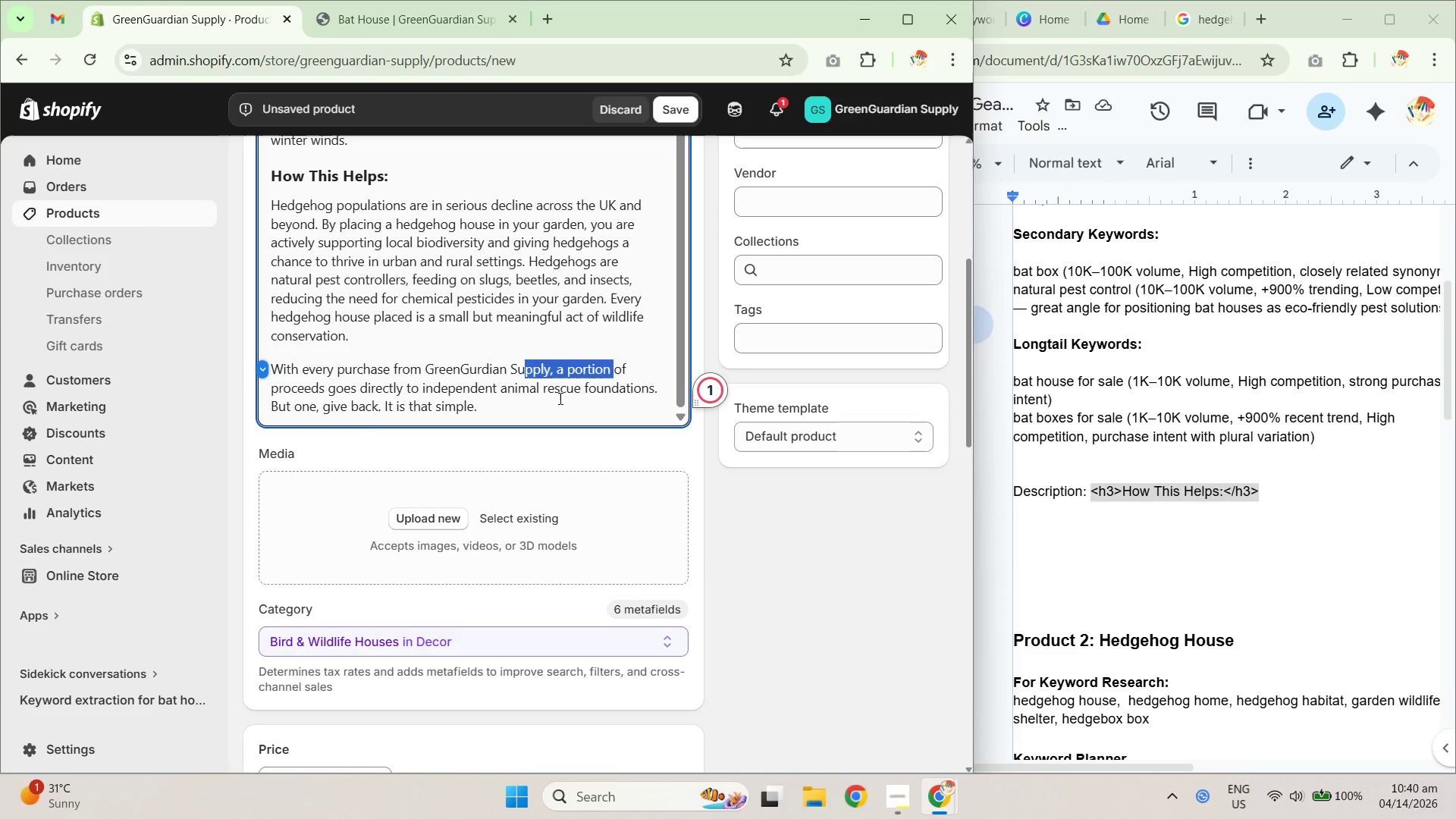 
triple_click([538, 403])
 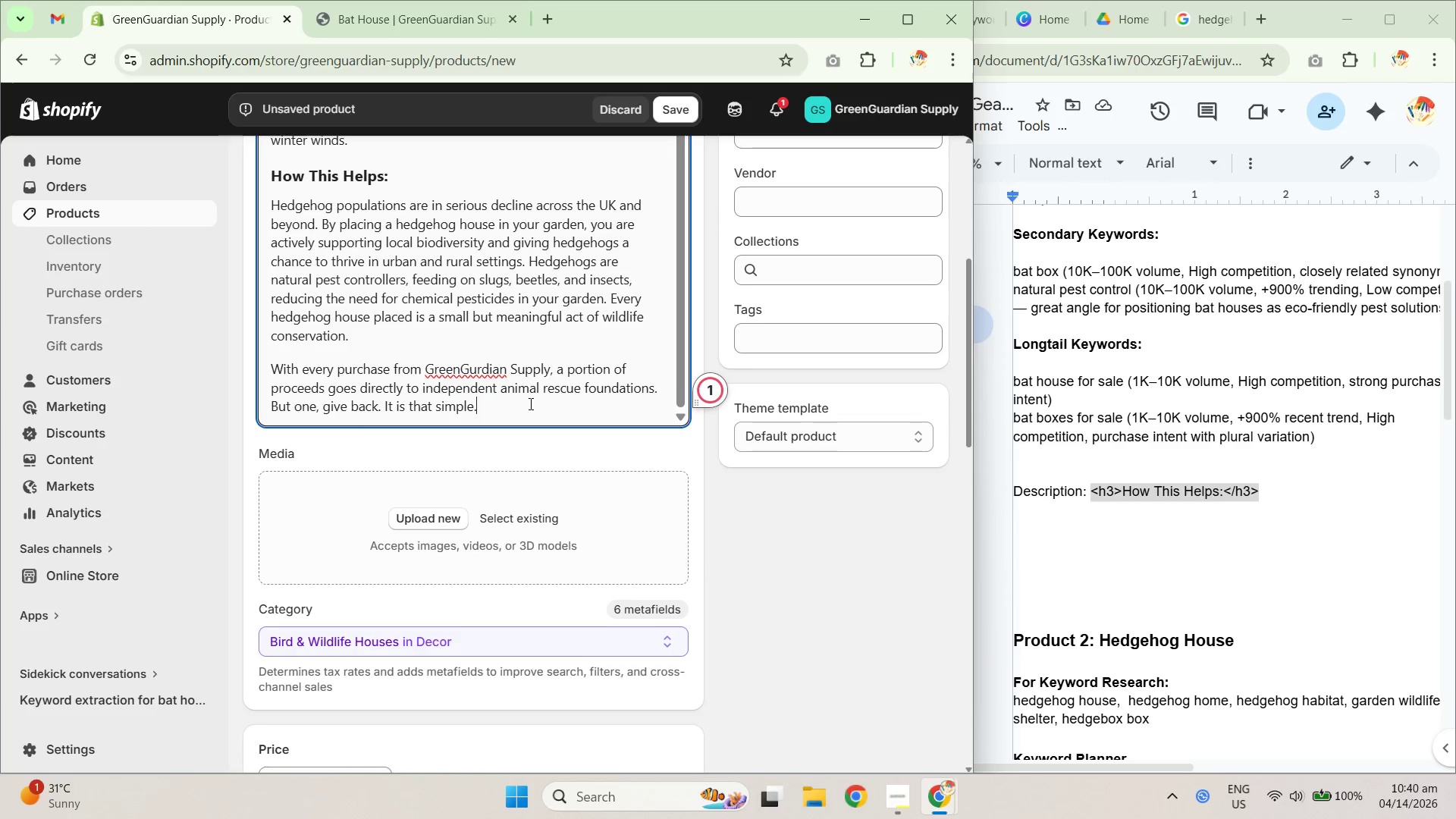 
left_click_drag(start_coordinate=[527, 403], to_coordinate=[381, 366])
 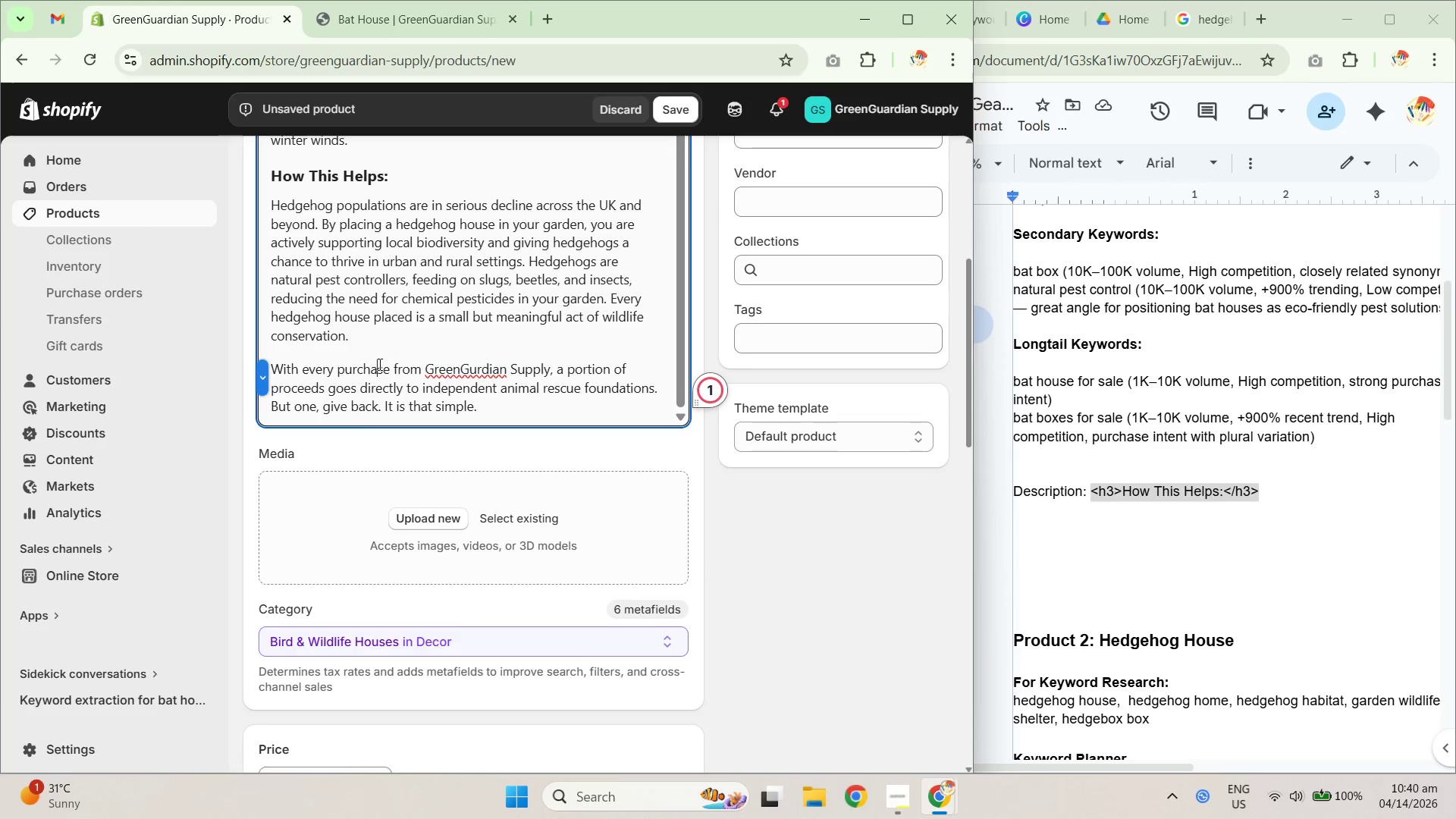 
left_click_drag(start_coordinate=[325, 382], to_coordinate=[476, 411])
 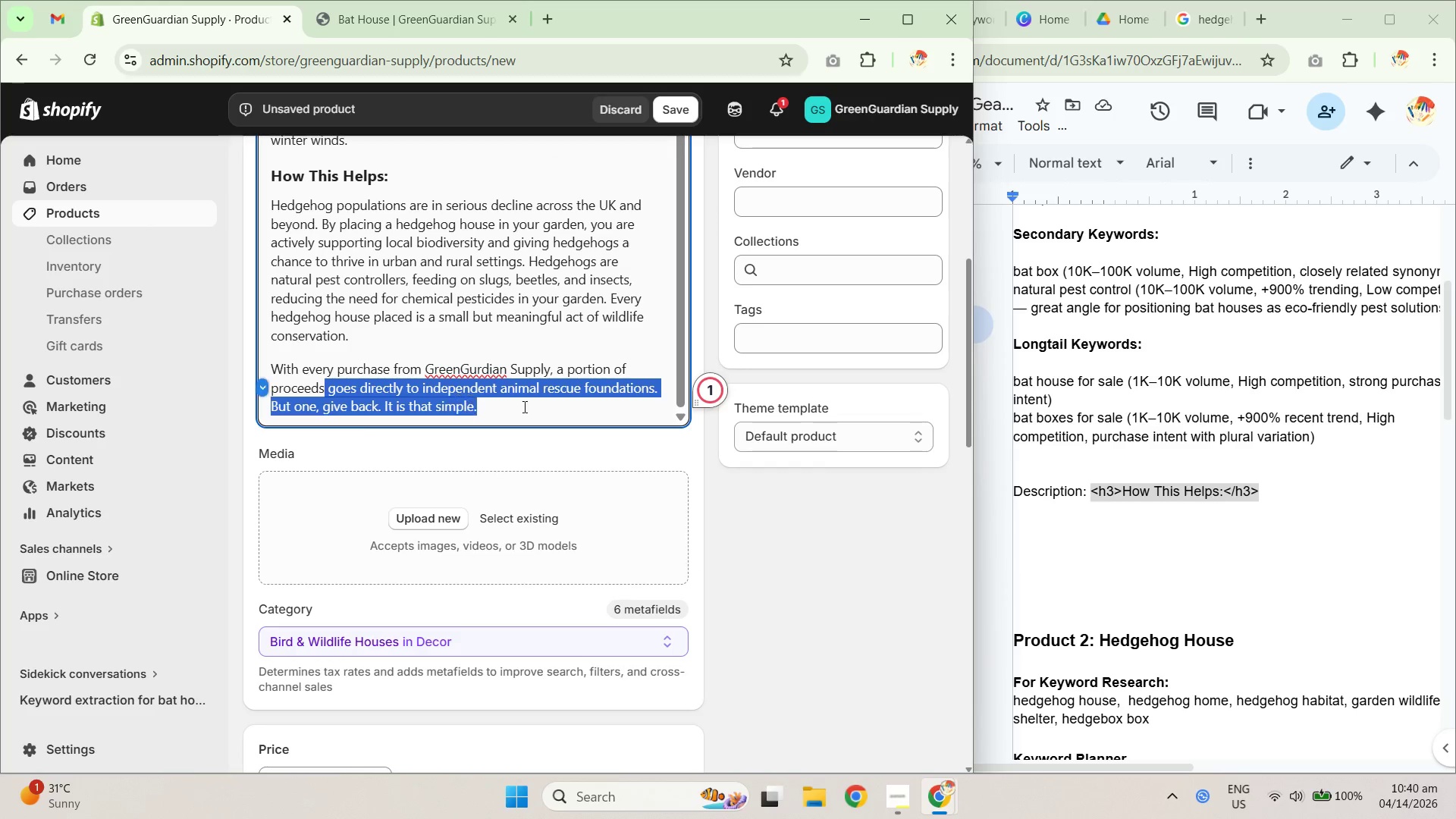 
triple_click([531, 406])
 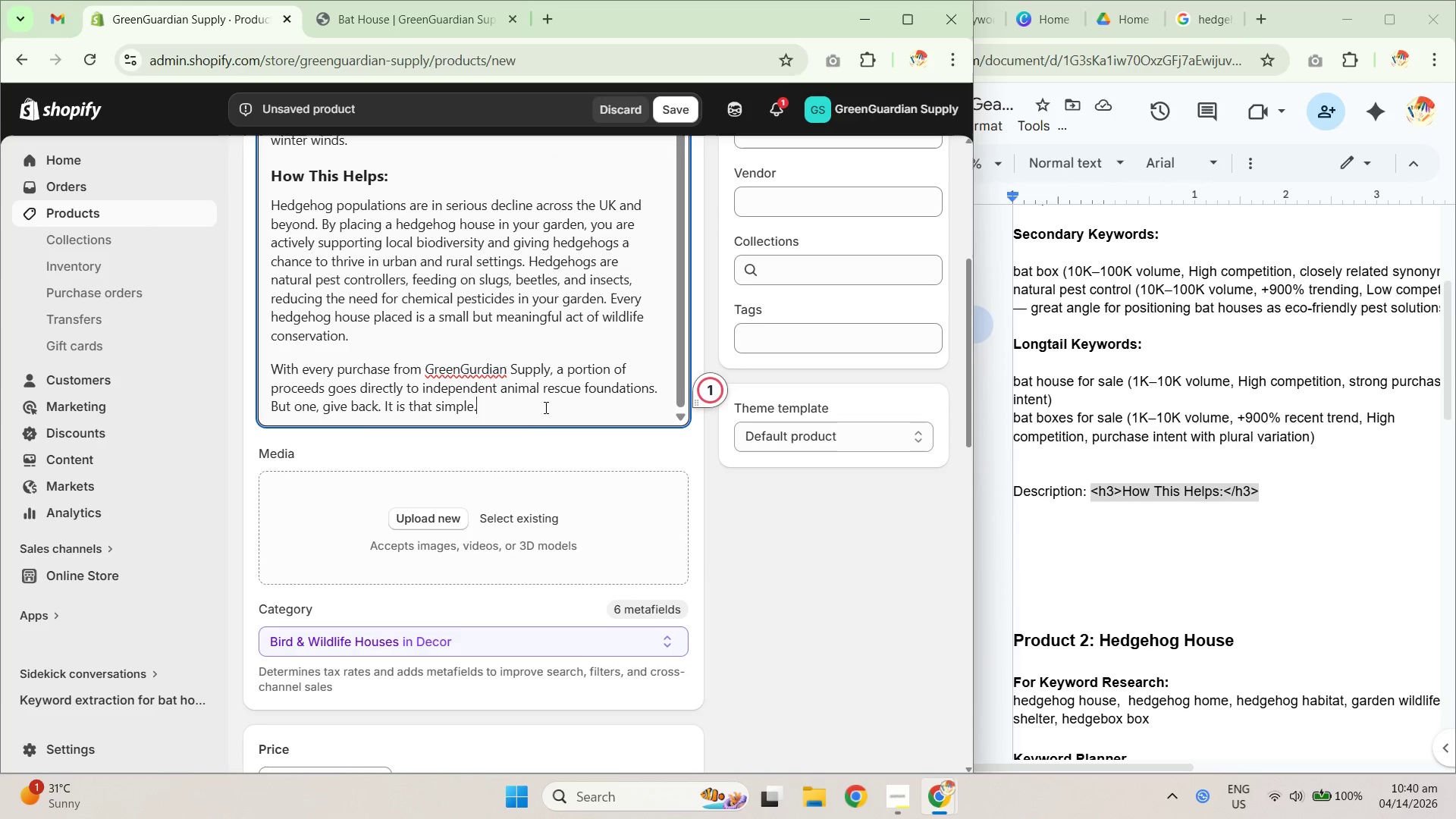 
left_click_drag(start_coordinate=[544, 406], to_coordinate=[415, 395])
 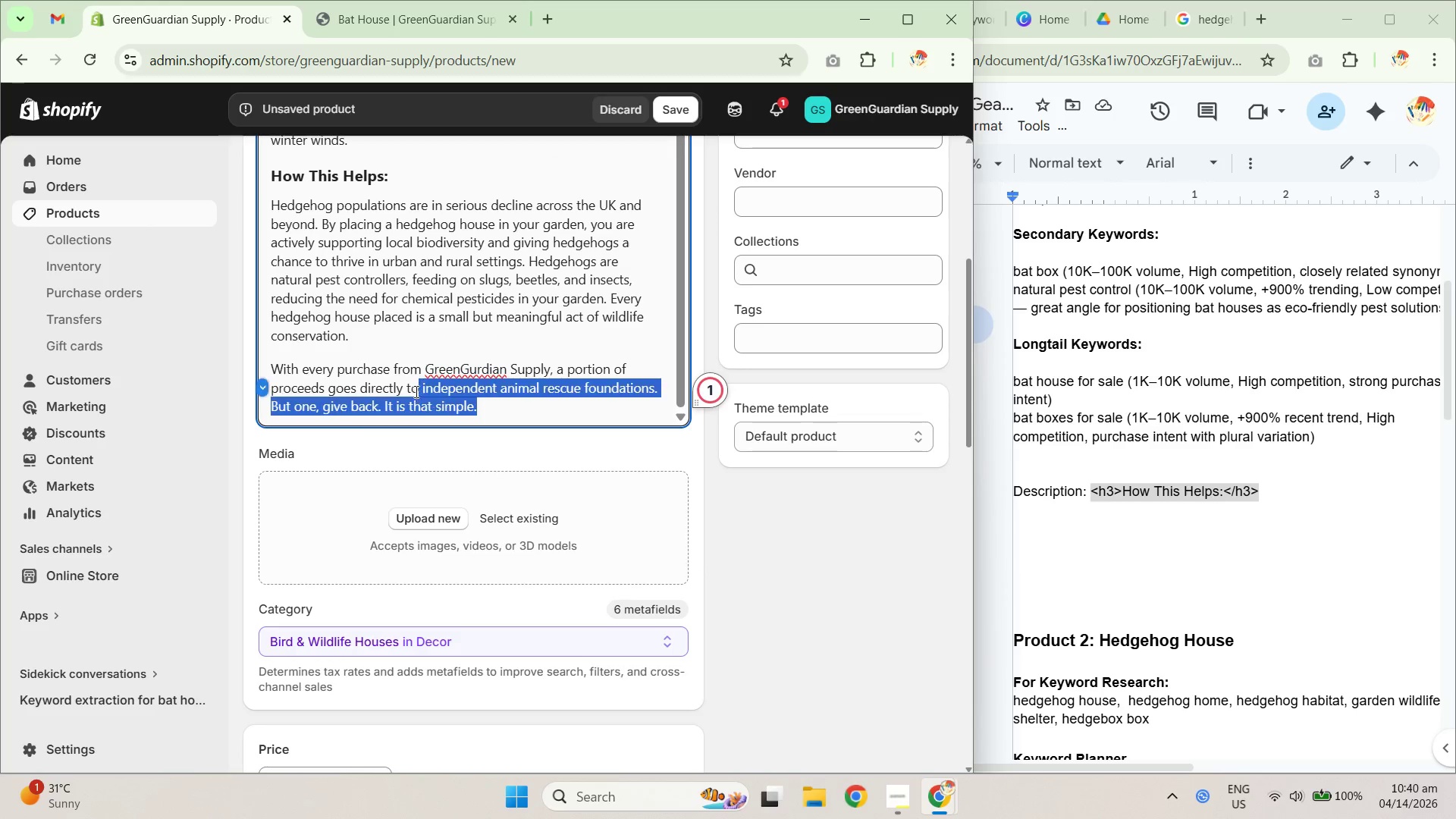 
triple_click([401, 375])
 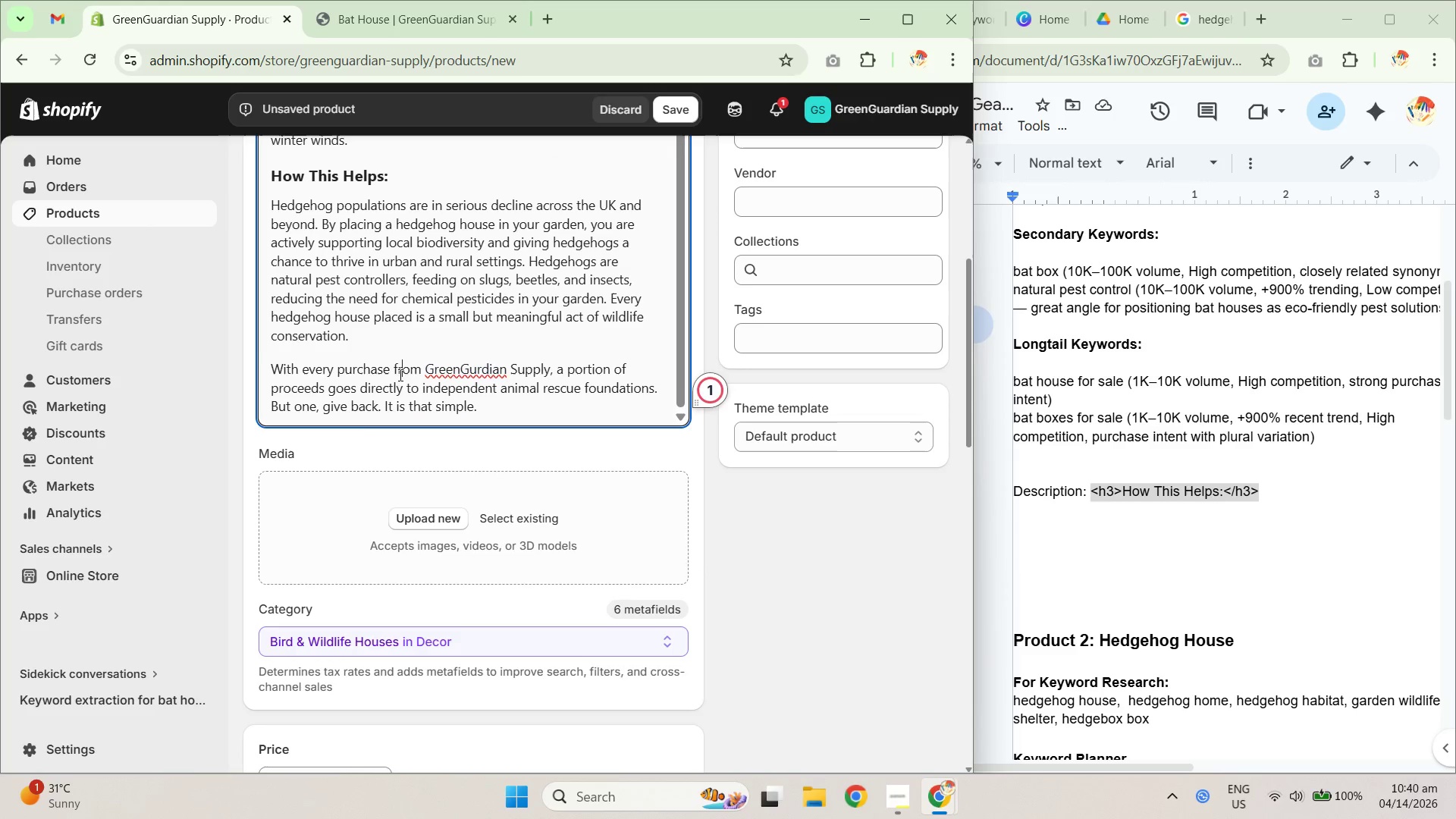 
left_click_drag(start_coordinate=[359, 377], to_coordinate=[439, 390])
 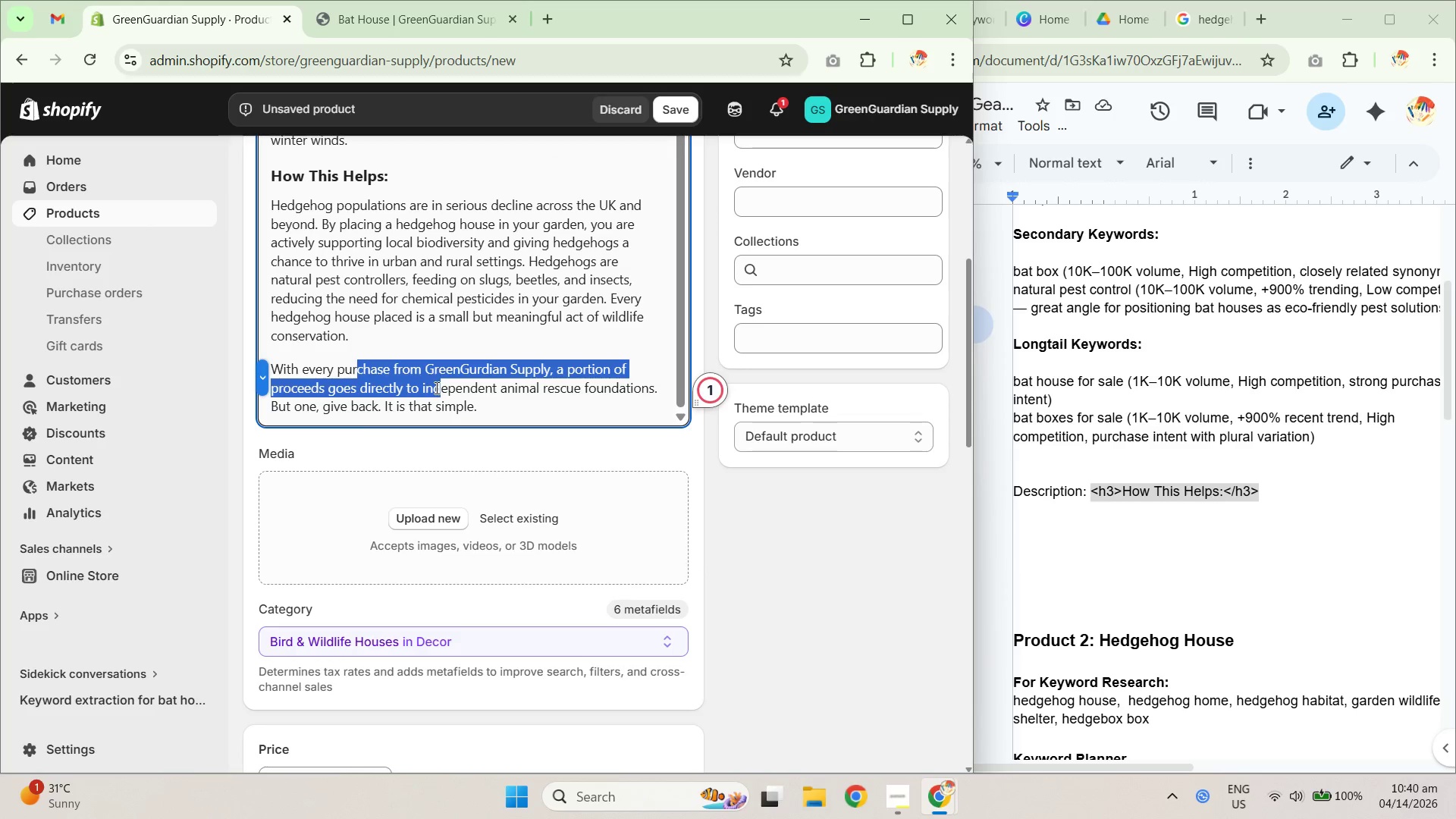 
triple_click([442, 394])
 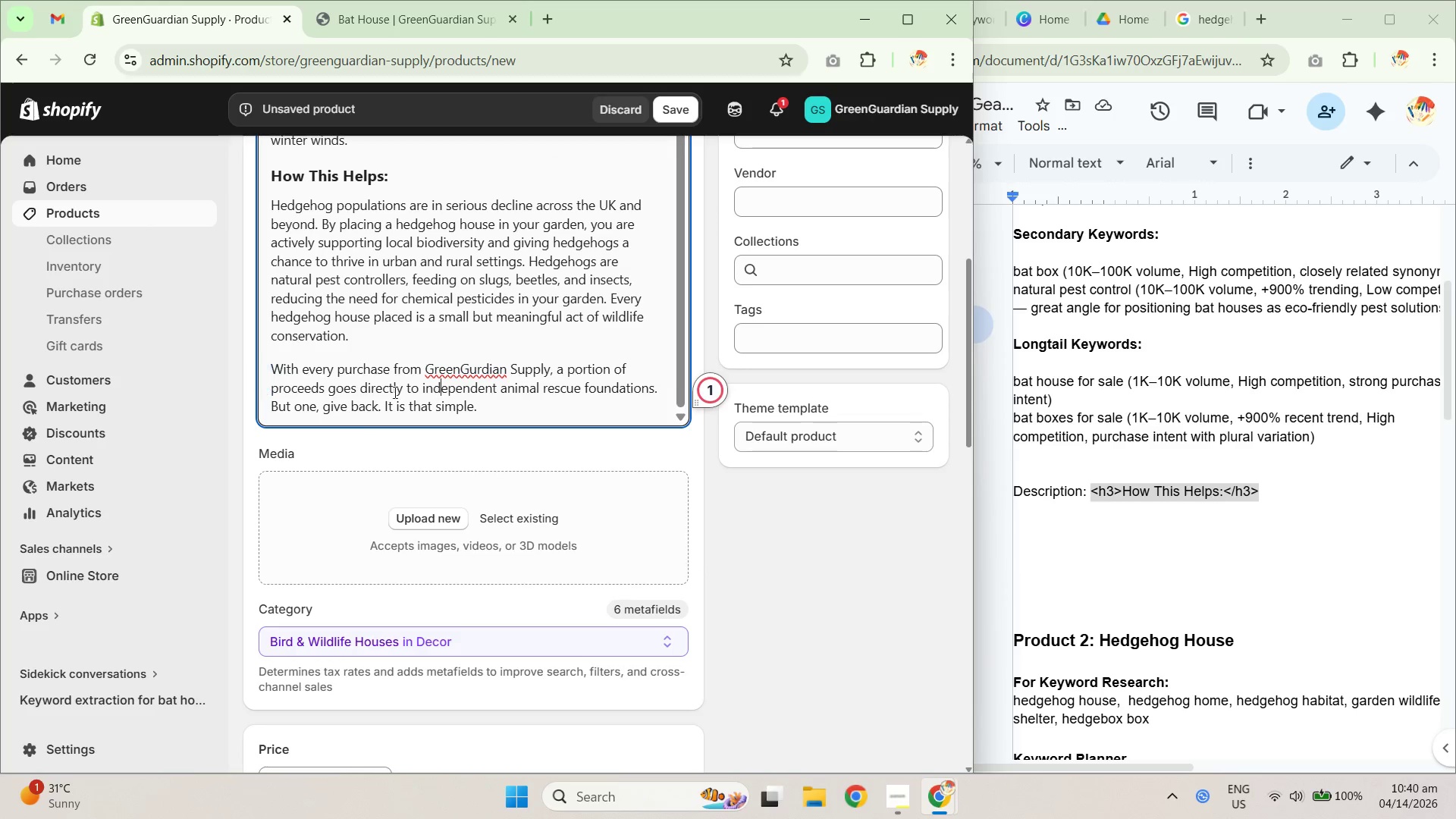 
triple_click([359, 392])
 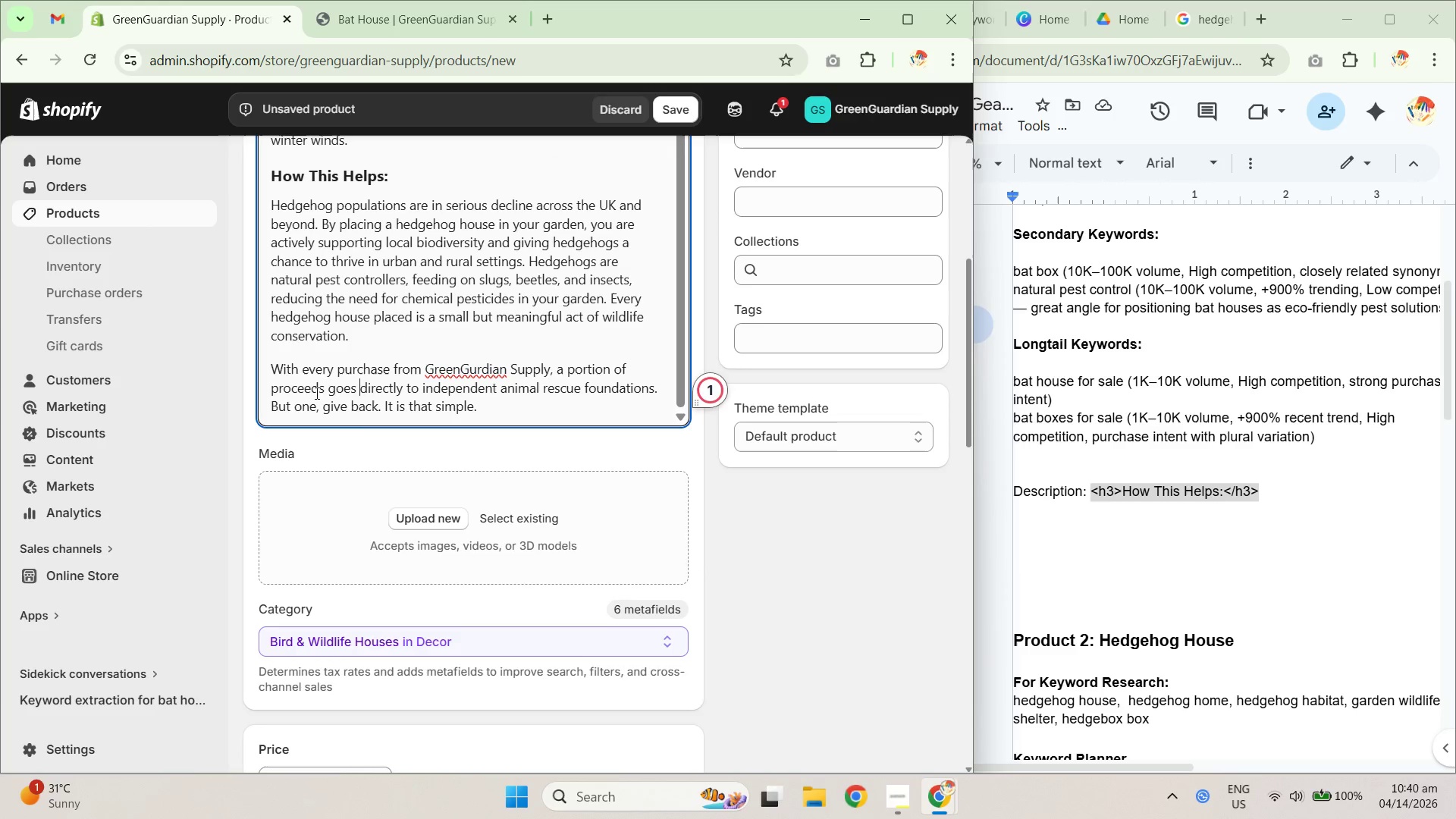 
left_click_drag(start_coordinate=[304, 389], to_coordinate=[455, 416])
 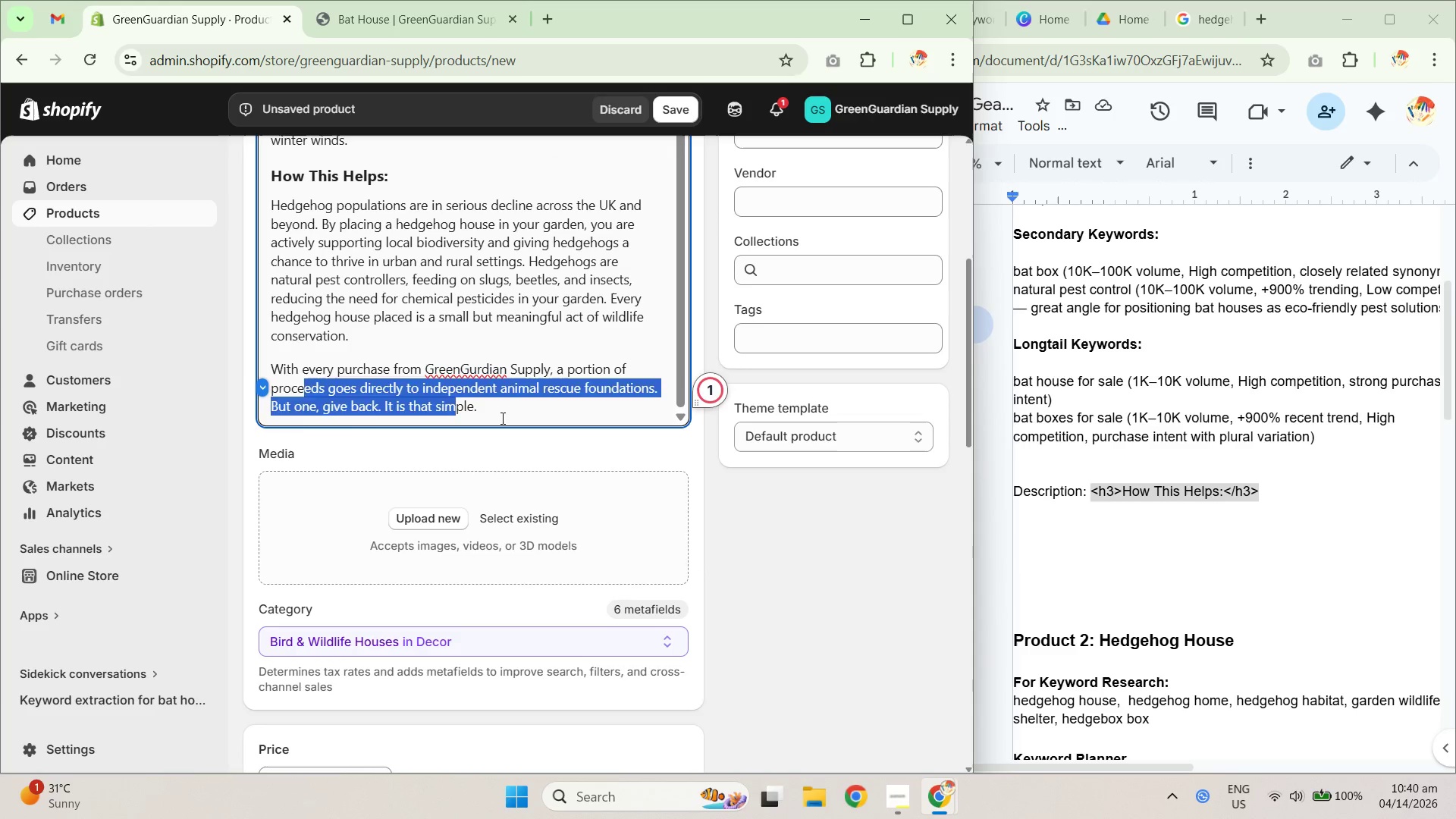 
triple_click([501, 418])
 